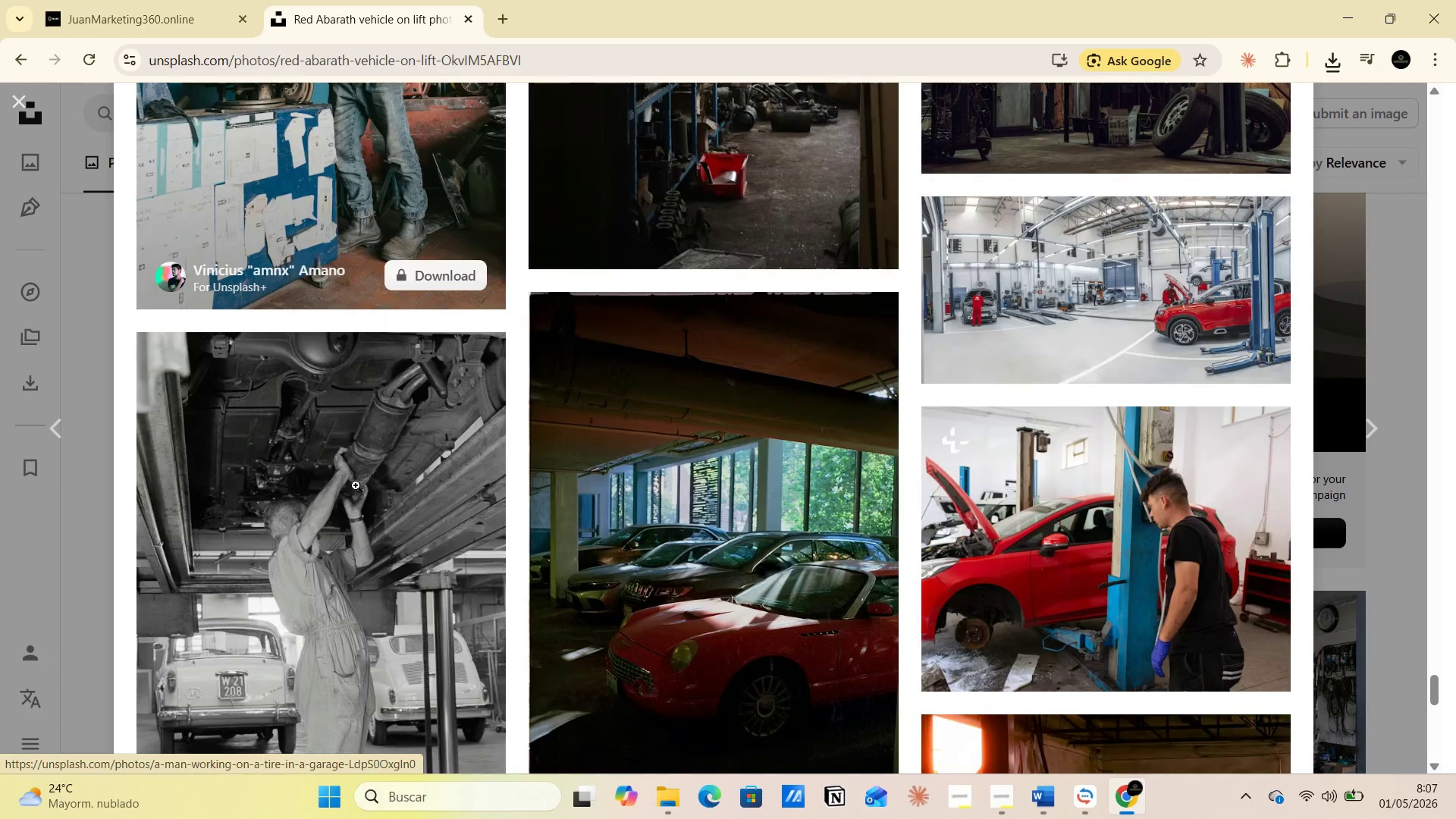 
wait(5.42)
 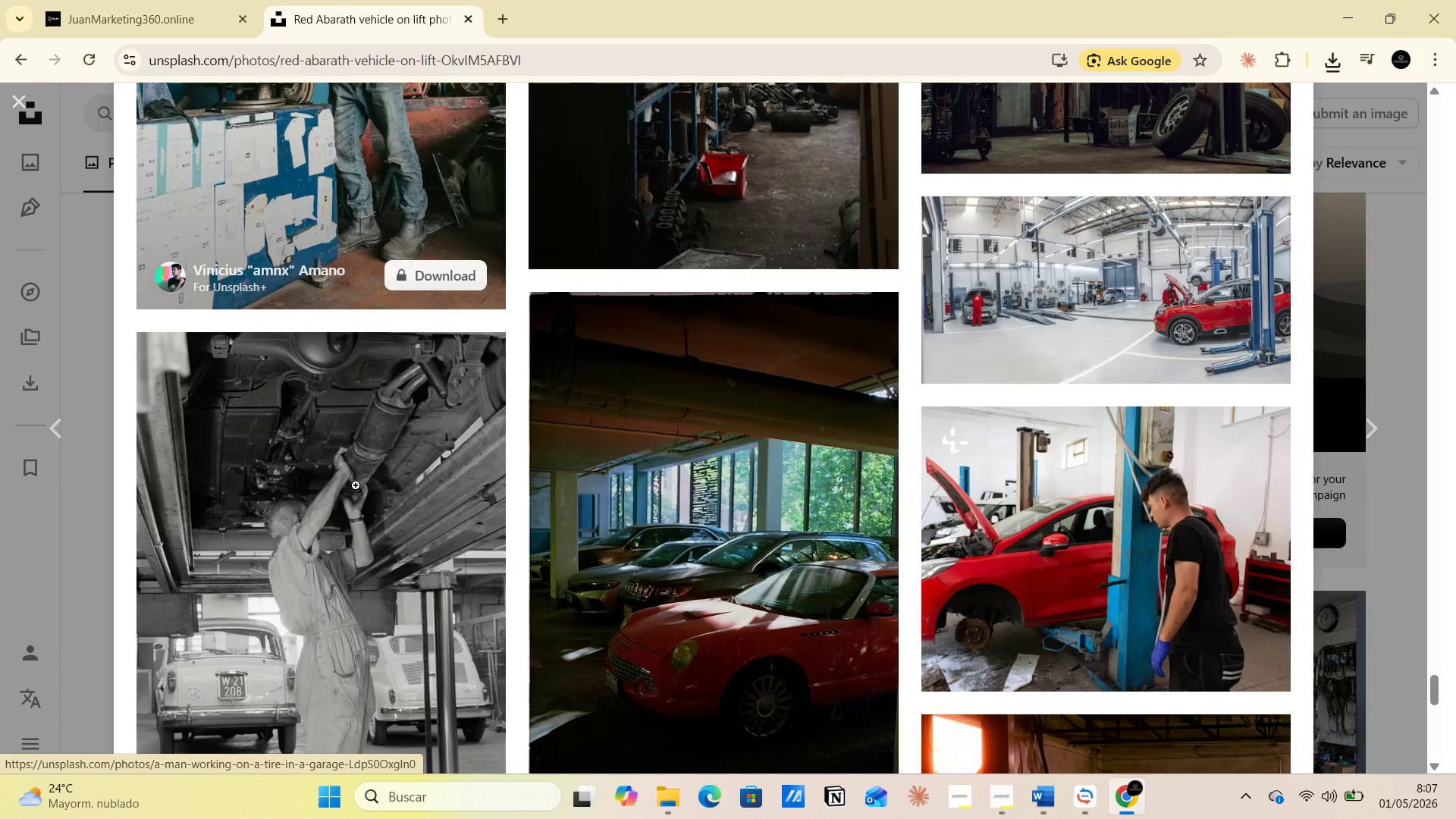 
left_click([1254, 352])
 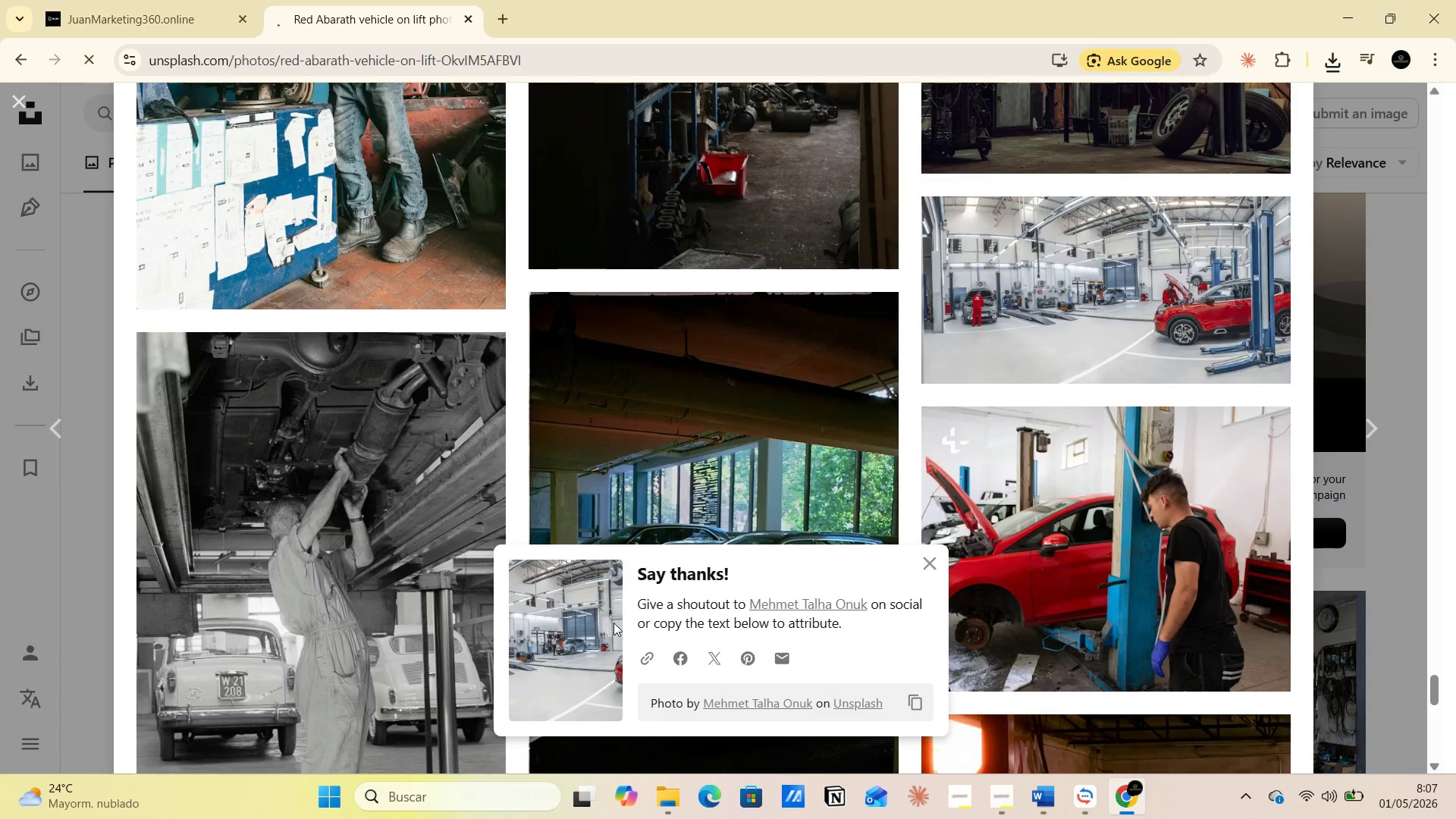 
left_click_drag(start_coordinate=[636, 605], to_coordinate=[842, 625])
 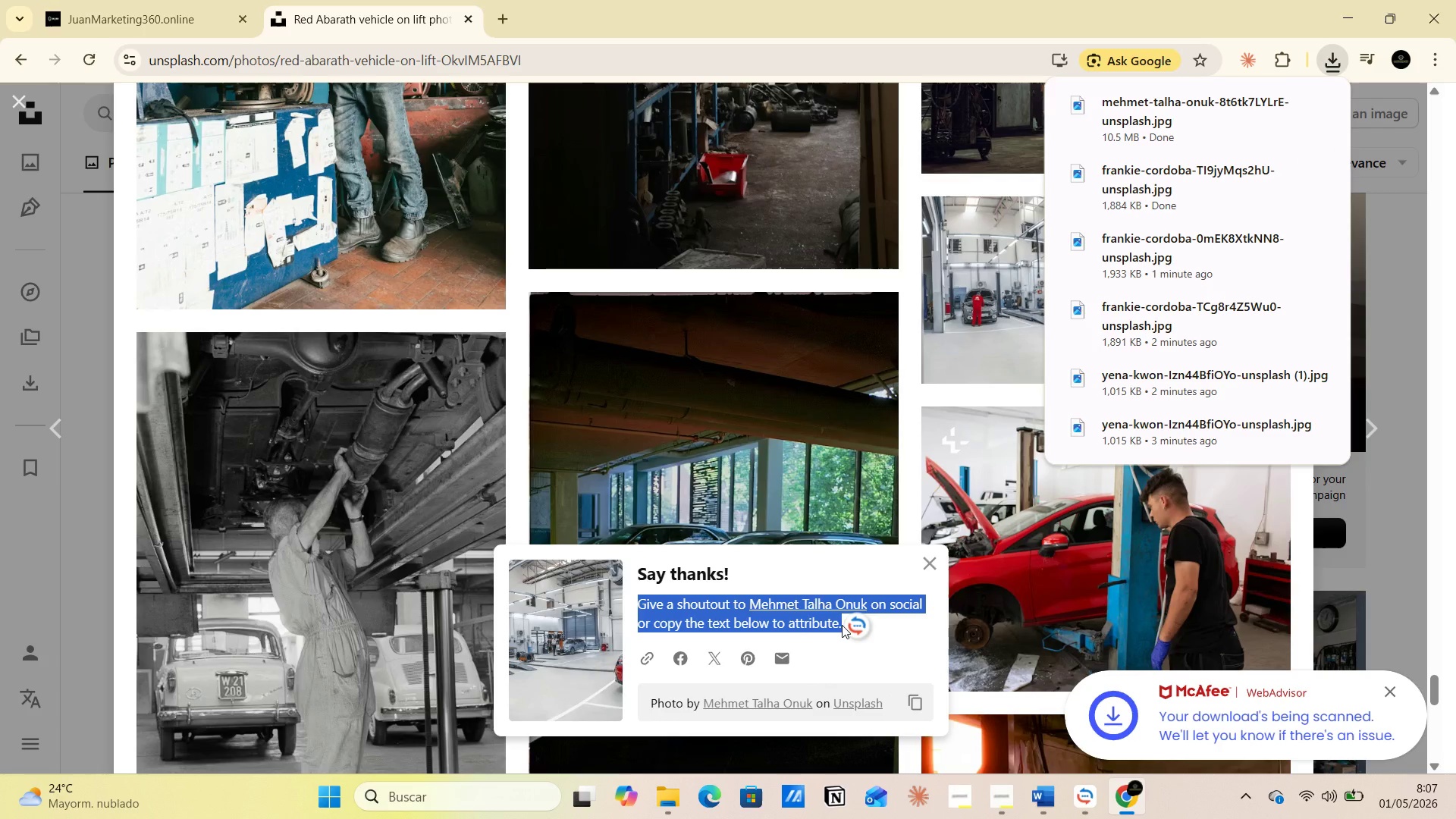 
key(Control+C)
 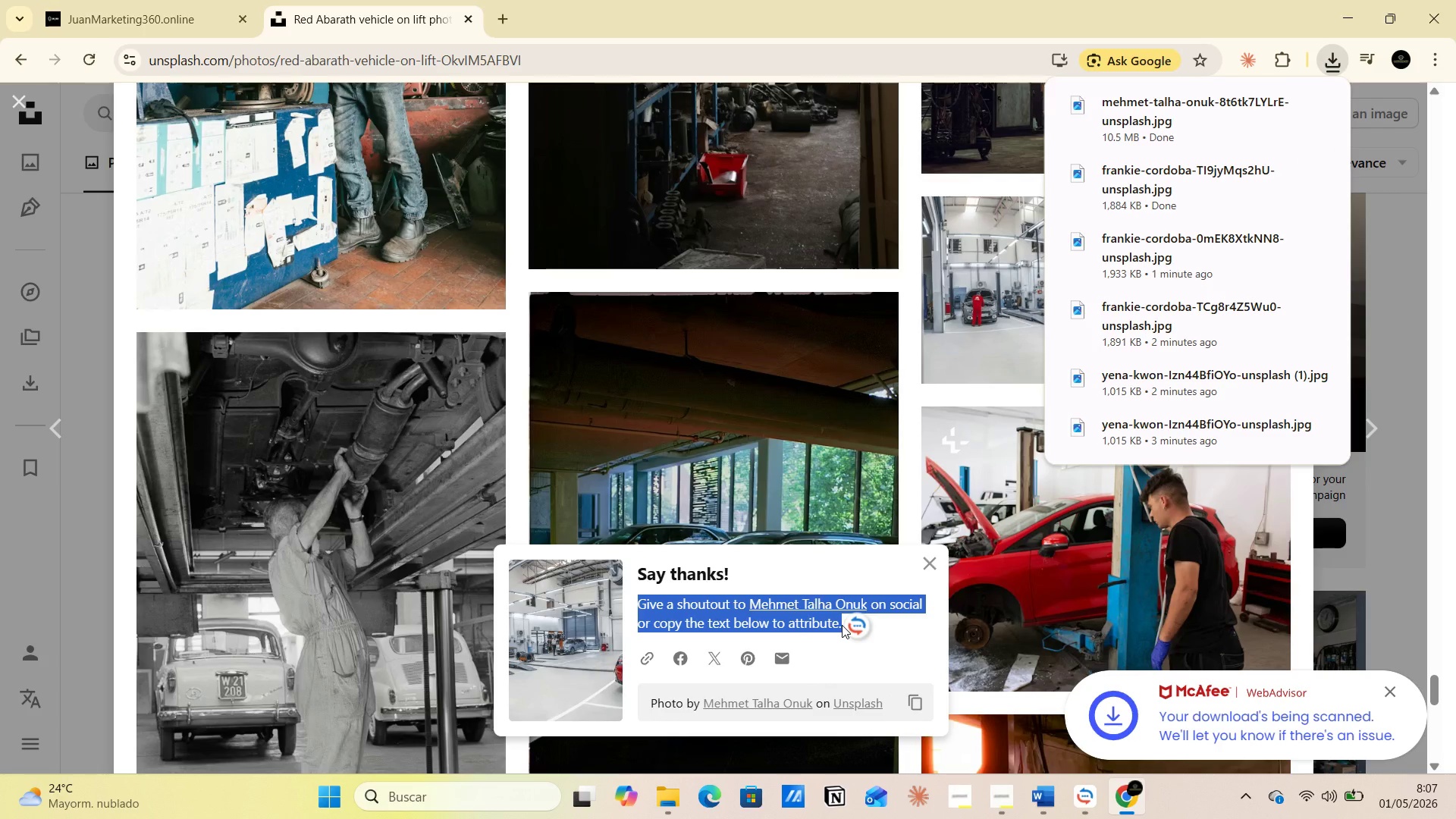 
key(Alt+AltLeft)
 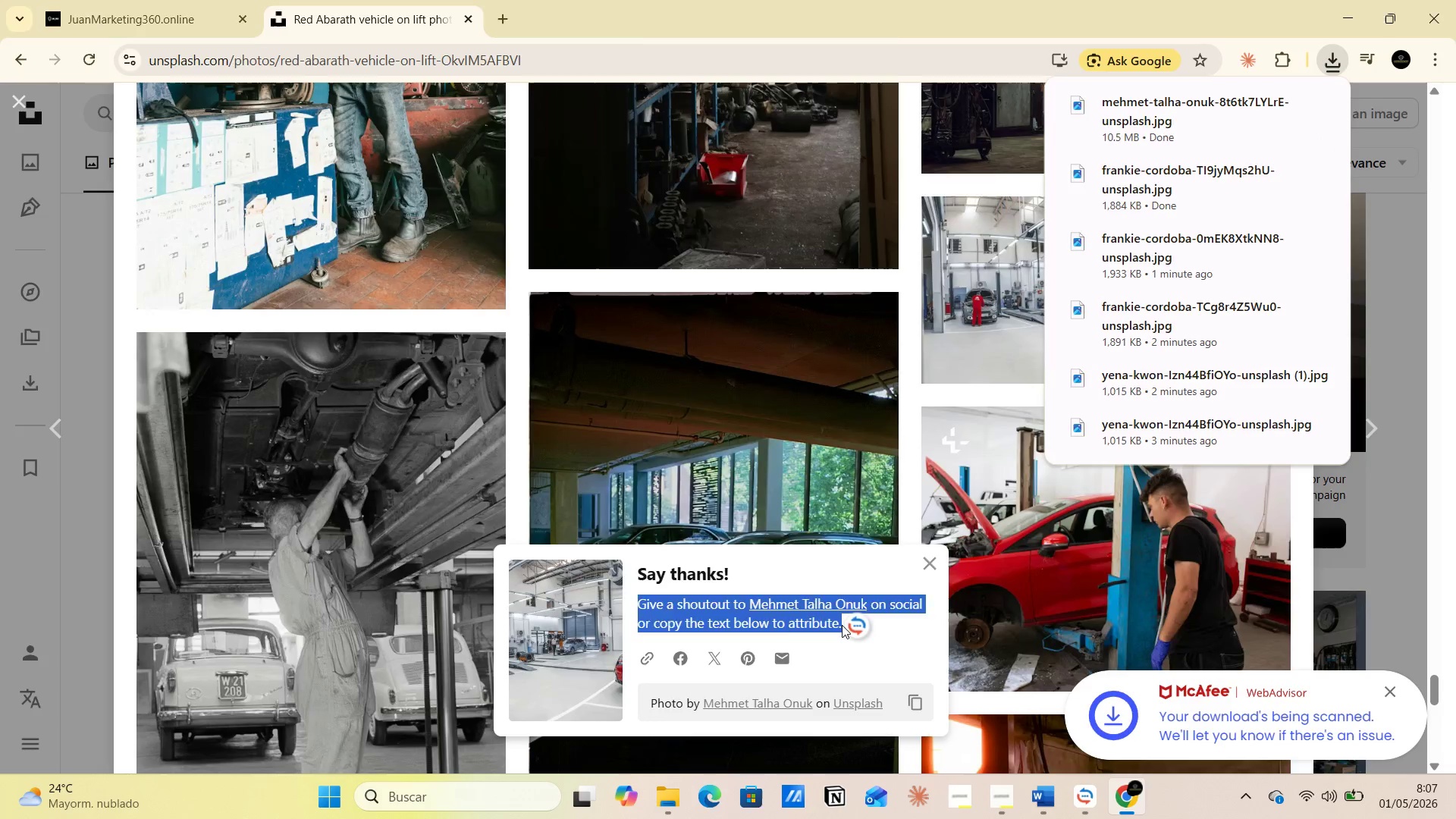 
key(Alt+Tab)
 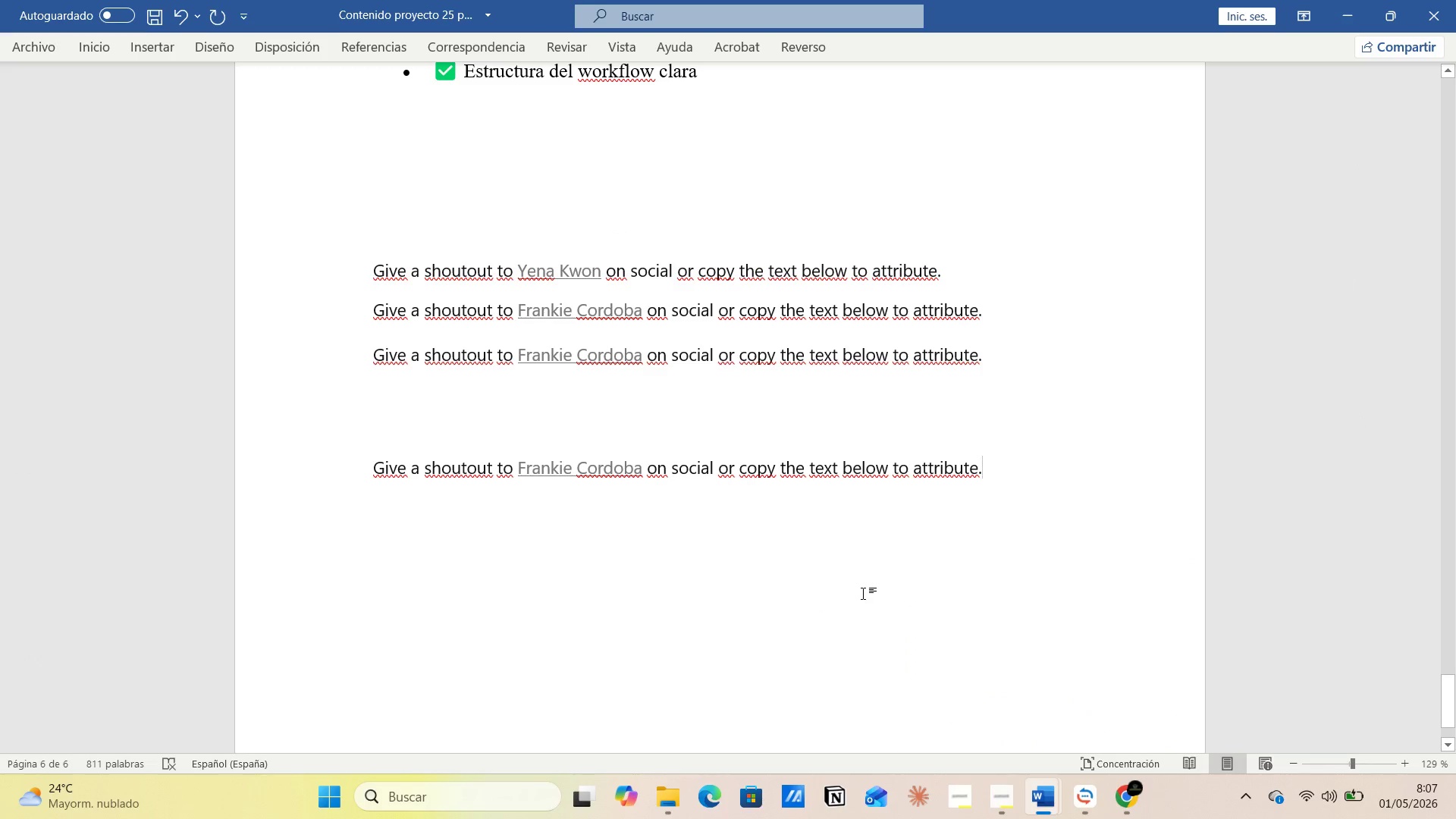 
key(Enter)
 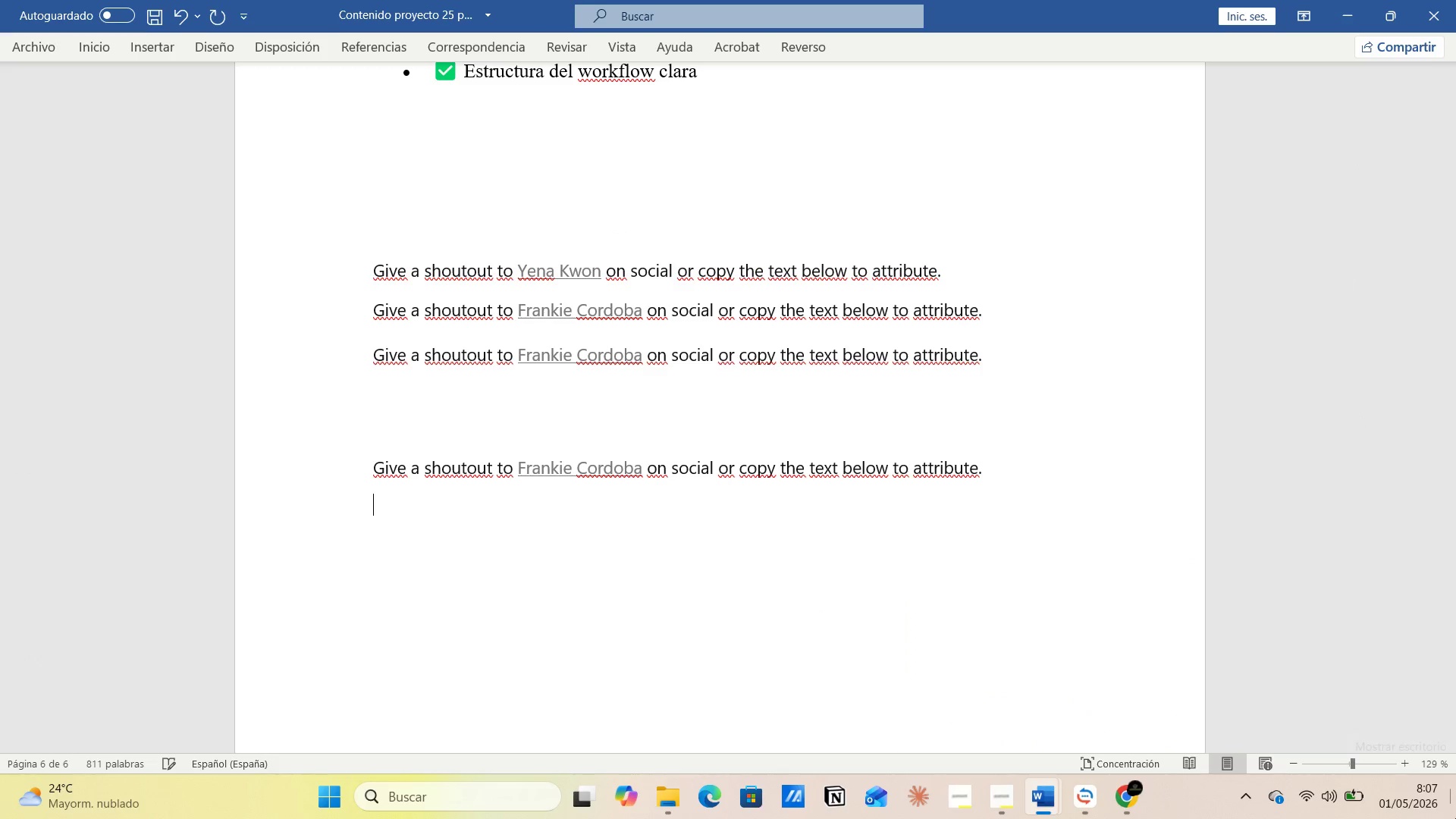 
key(Control+V)
 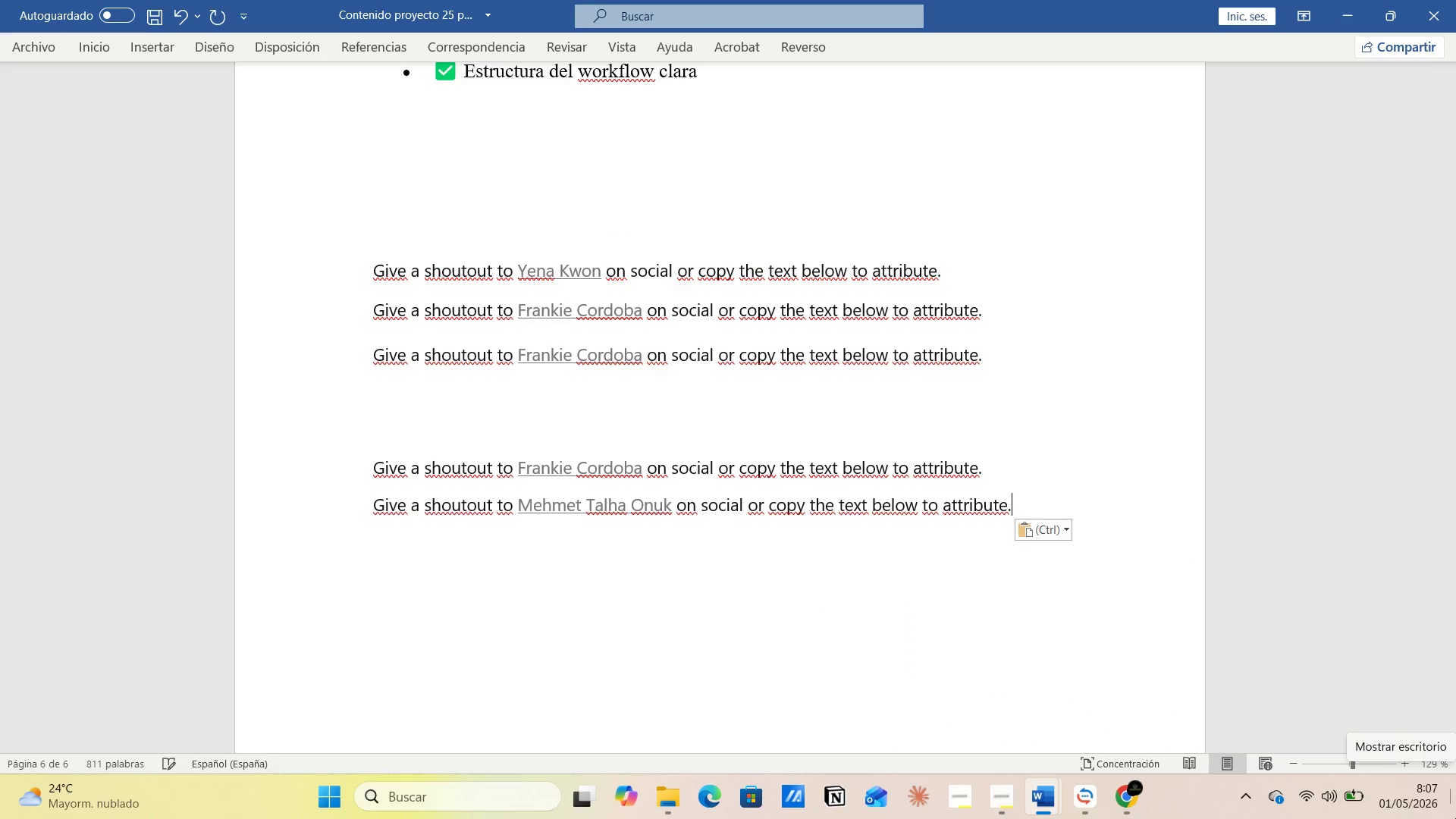 
key(Alt+AltLeft)
 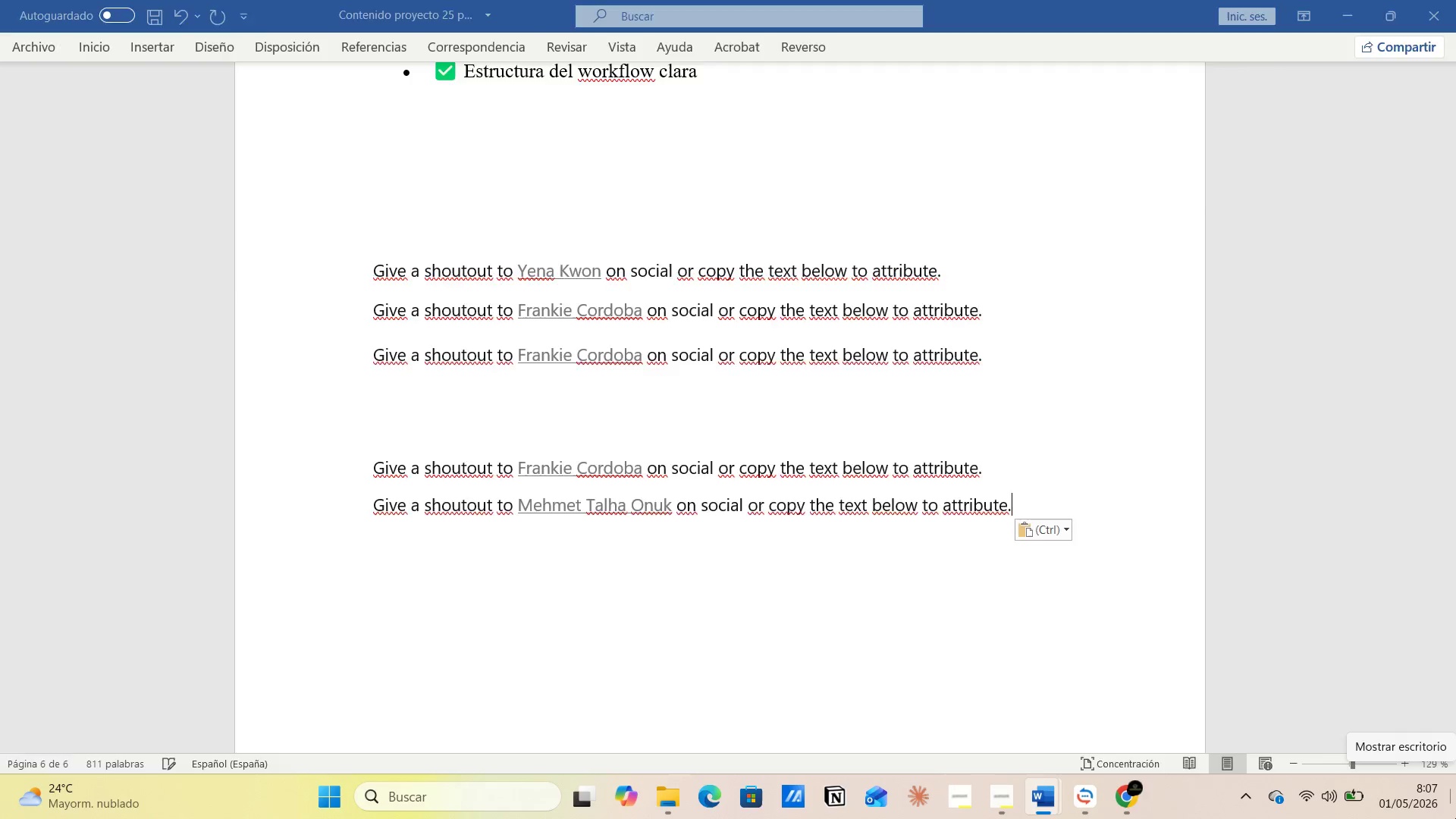 
key(Alt+Tab)
 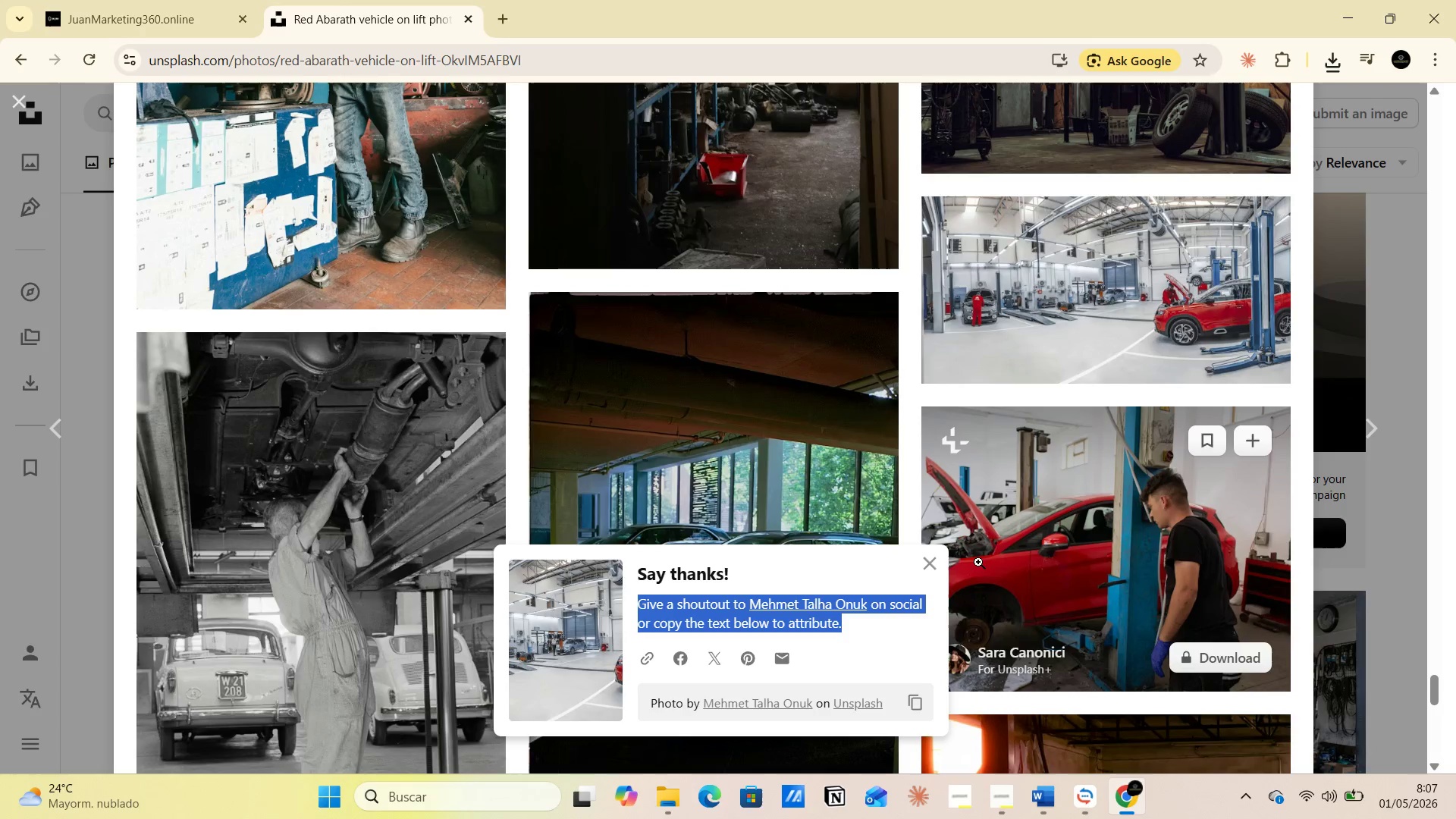 
left_click([936, 571])
 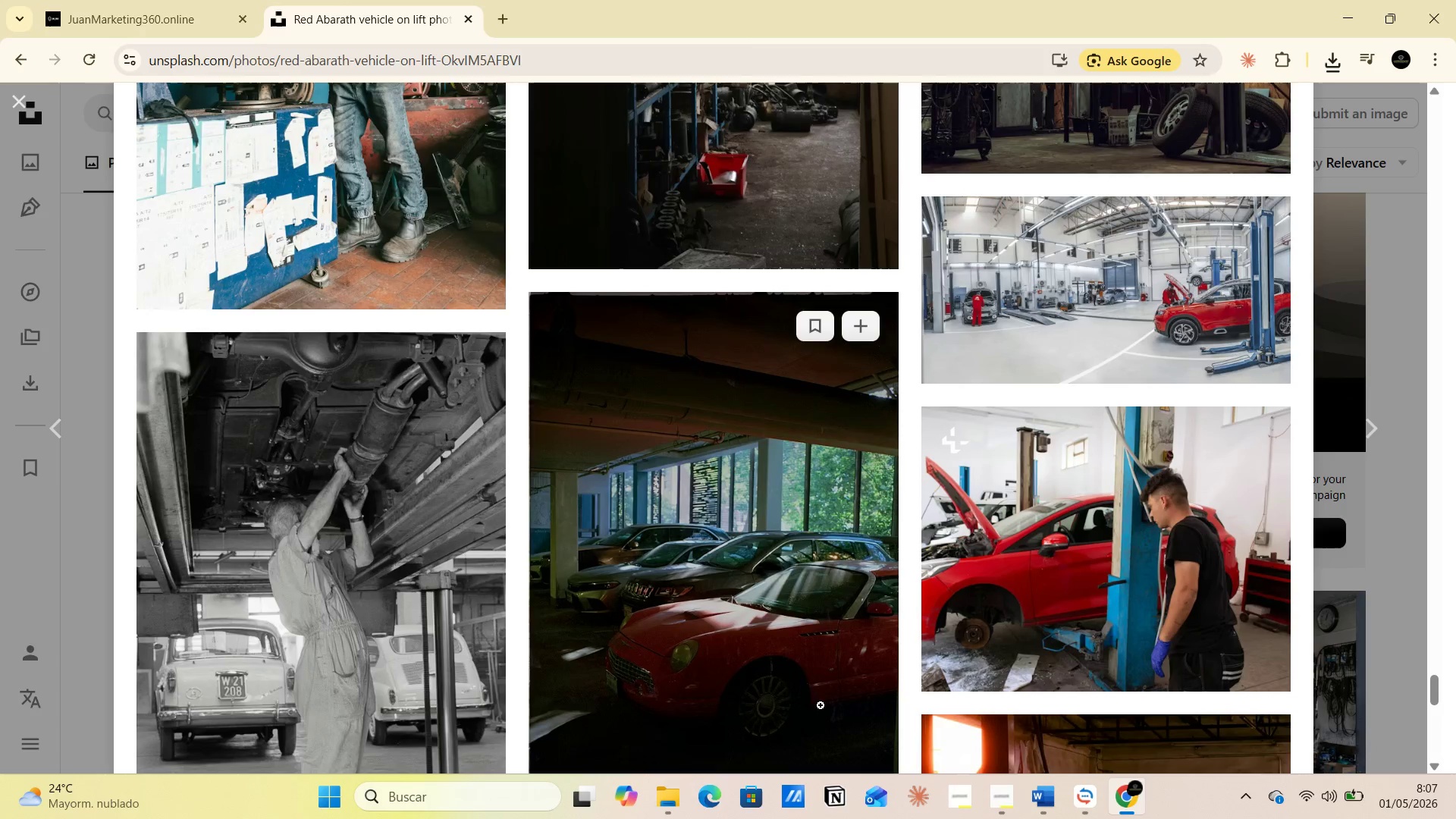 
scroll: coordinate [808, 730], scroll_direction: down, amount: 23.0
 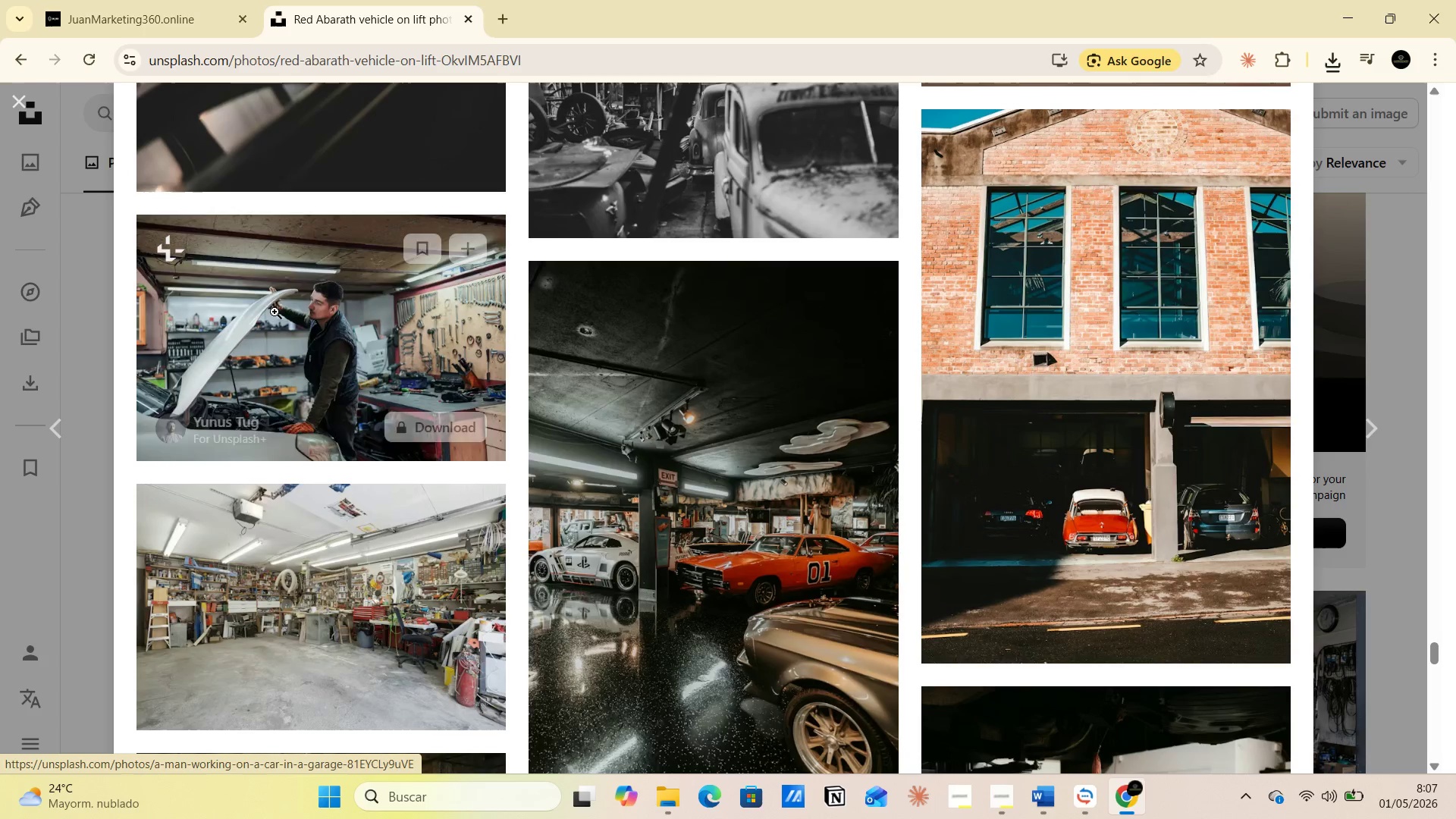 
left_click([166, 19])
 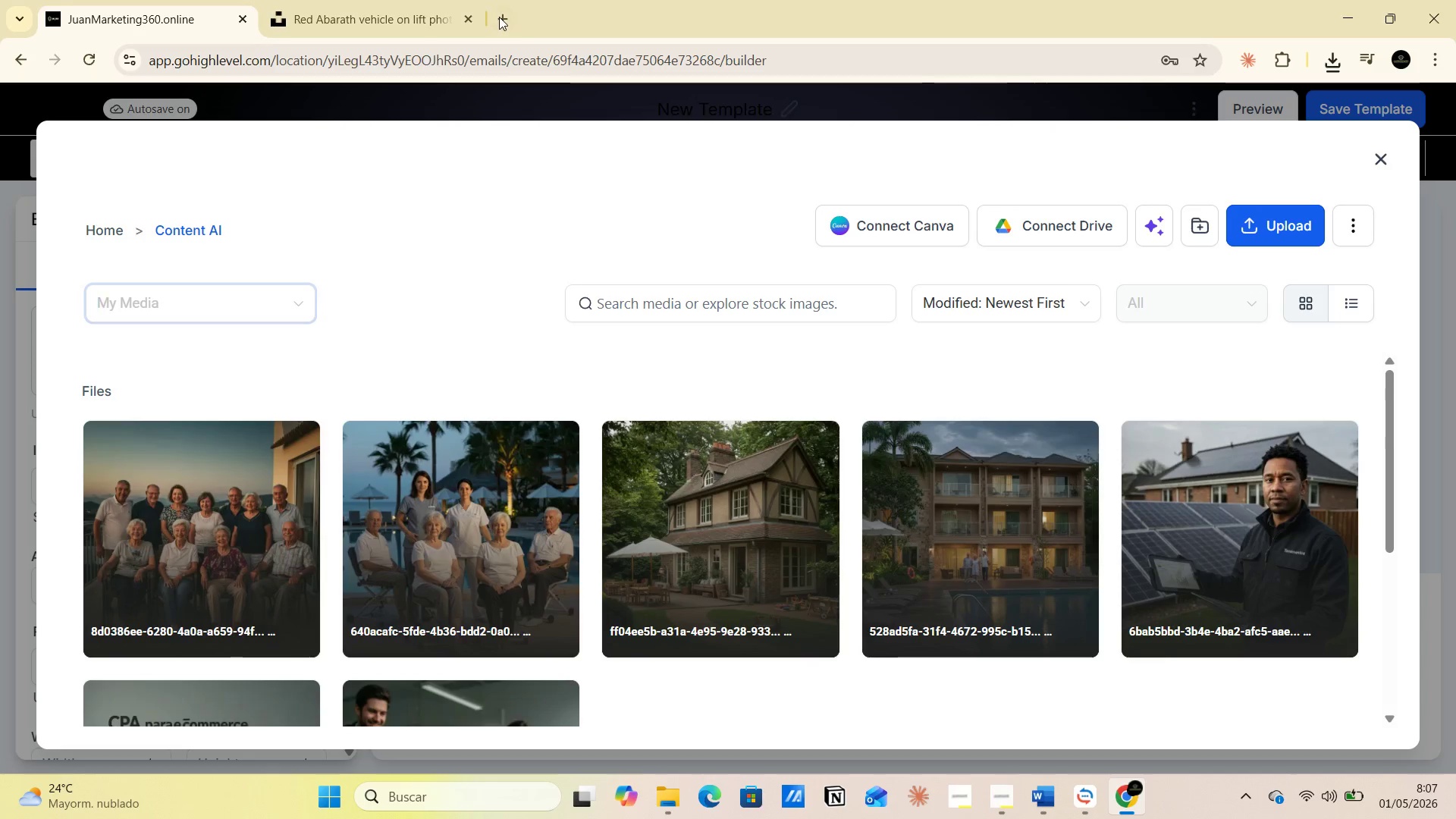 
left_click([472, 17])
 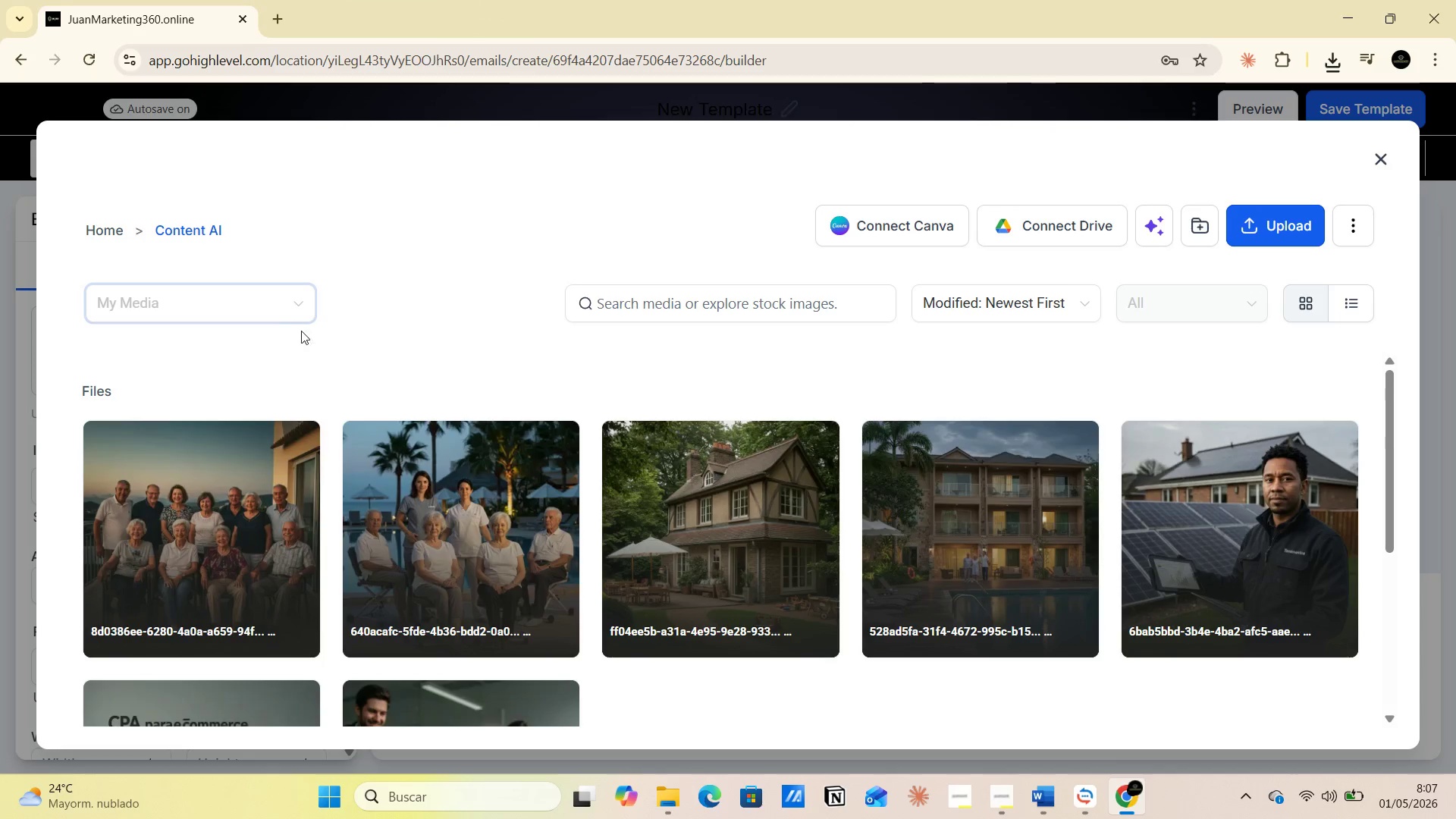 
left_click([299, 303])
 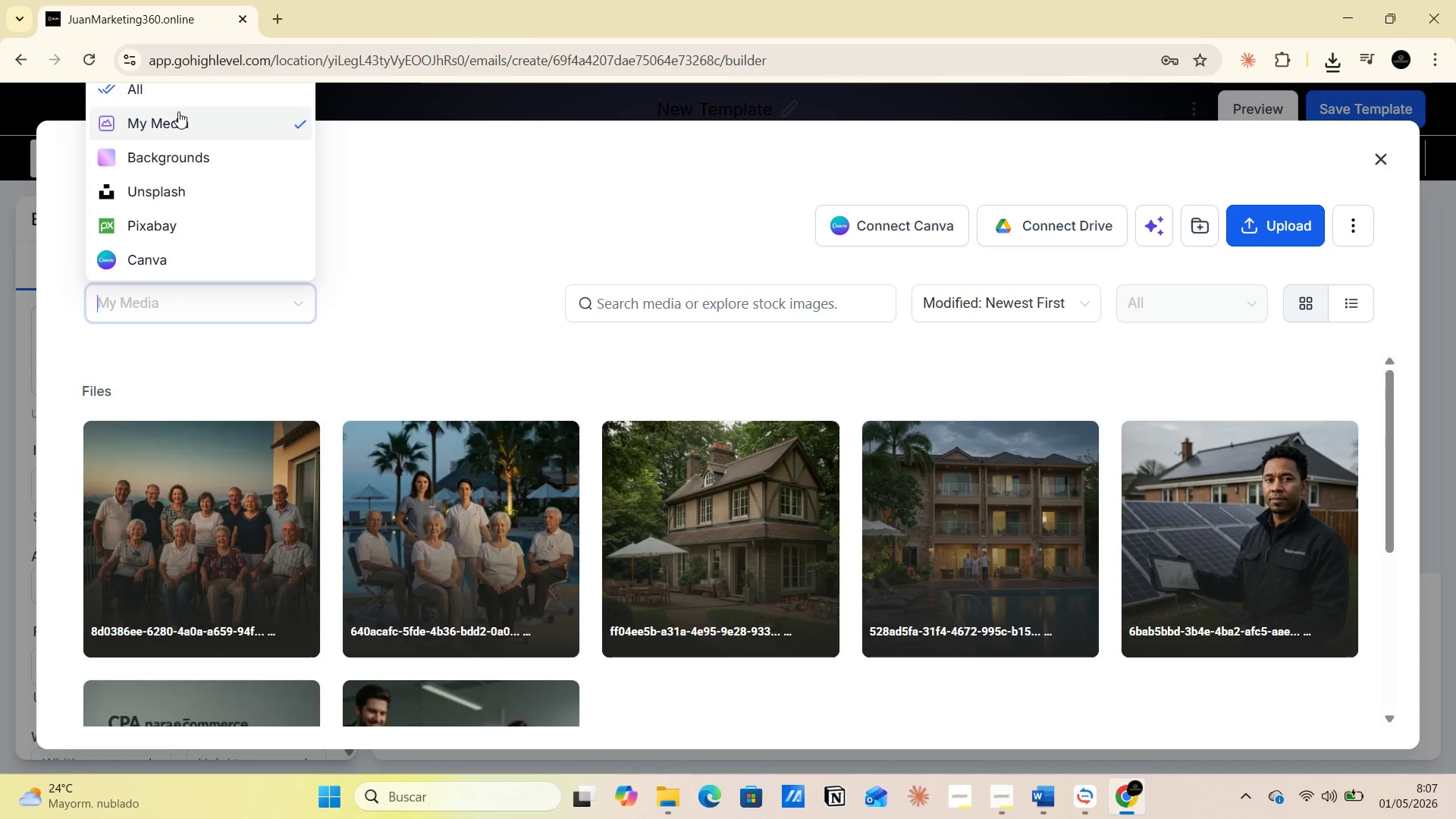 
left_click([178, 96])
 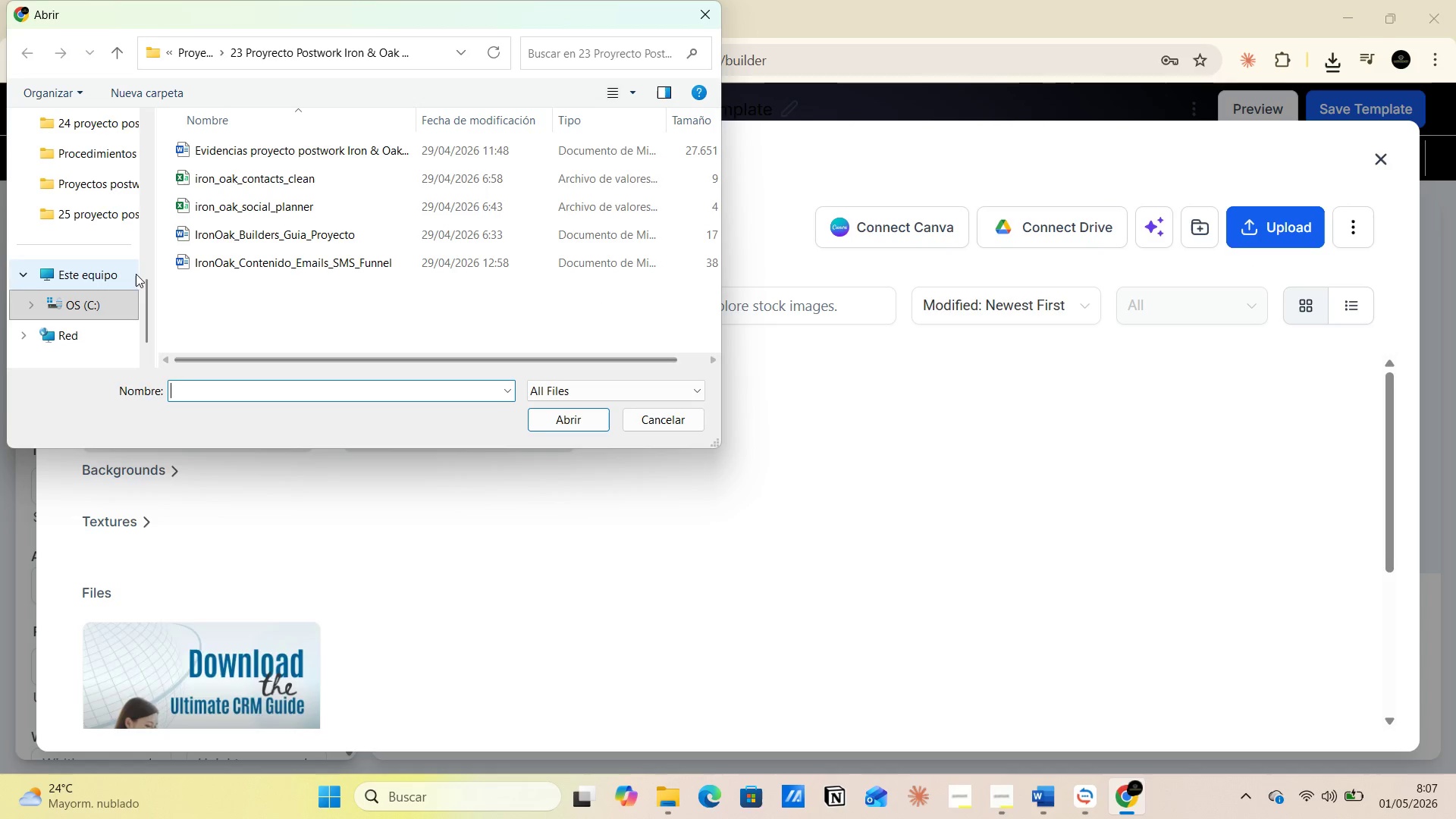 
wait(6.78)
 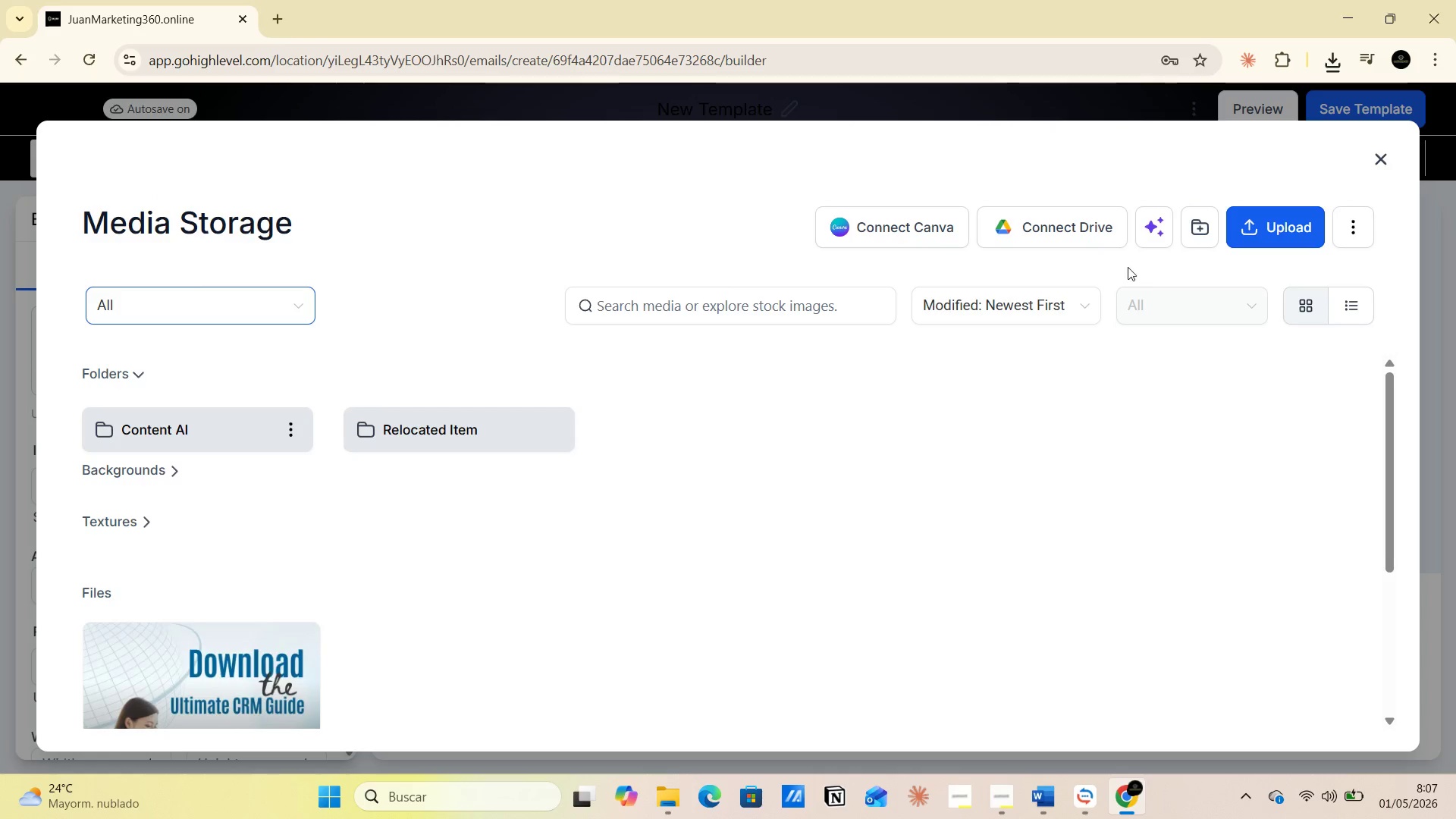 
left_click_drag(start_coordinate=[143, 304], to_coordinate=[156, 255])
 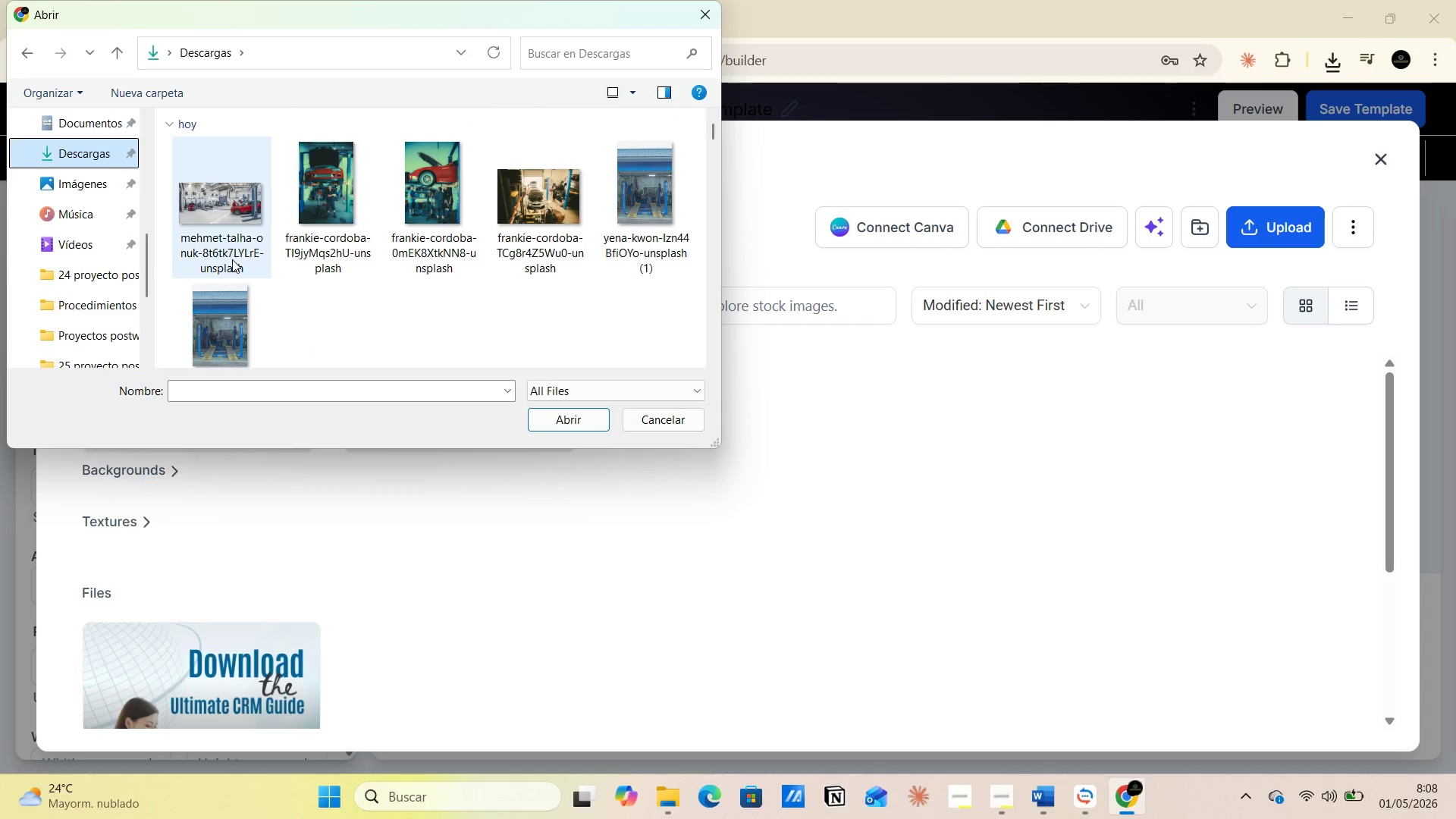 
wait(5.5)
 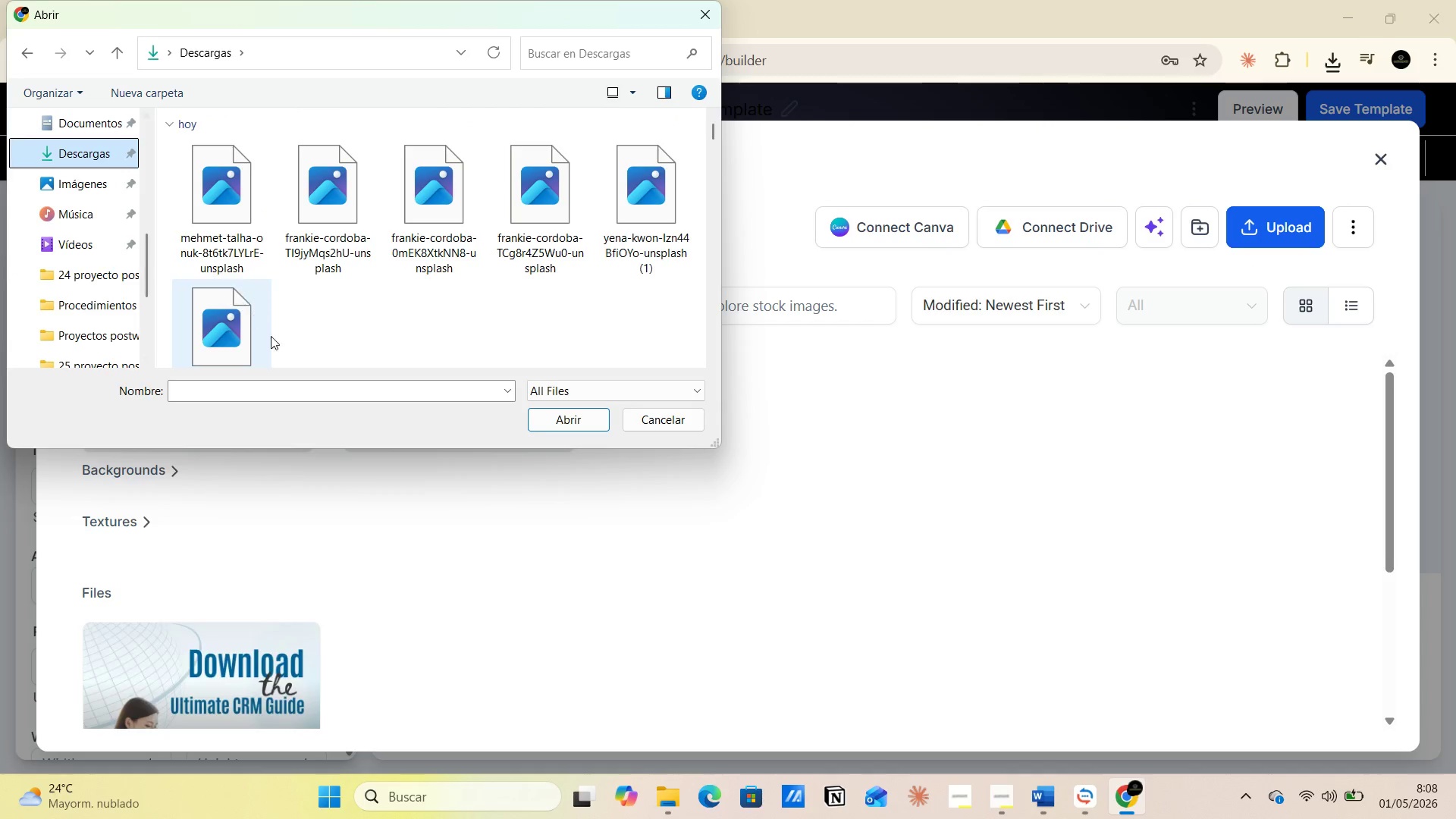 
left_click([234, 214])
 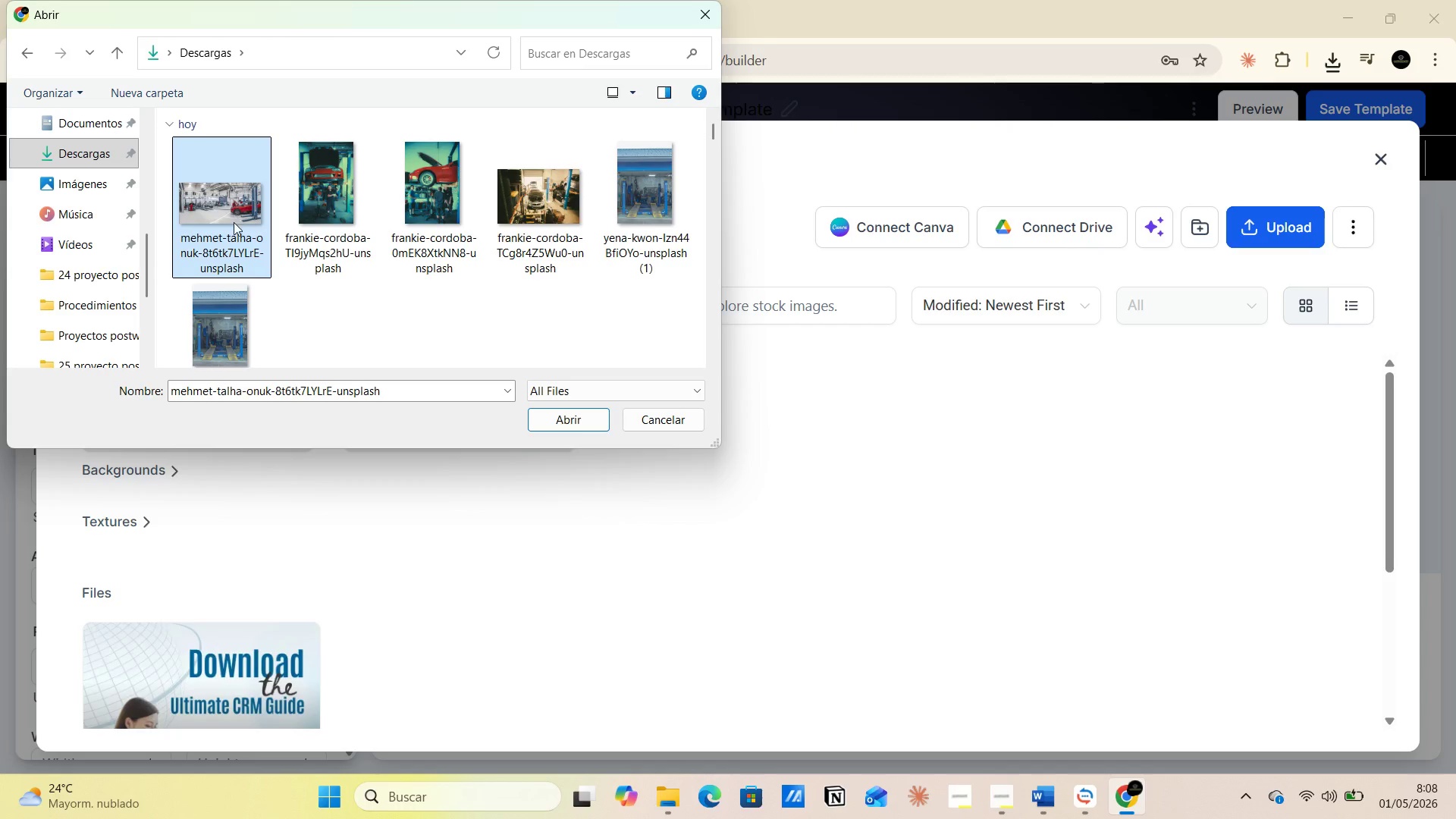 
left_click([237, 252])
 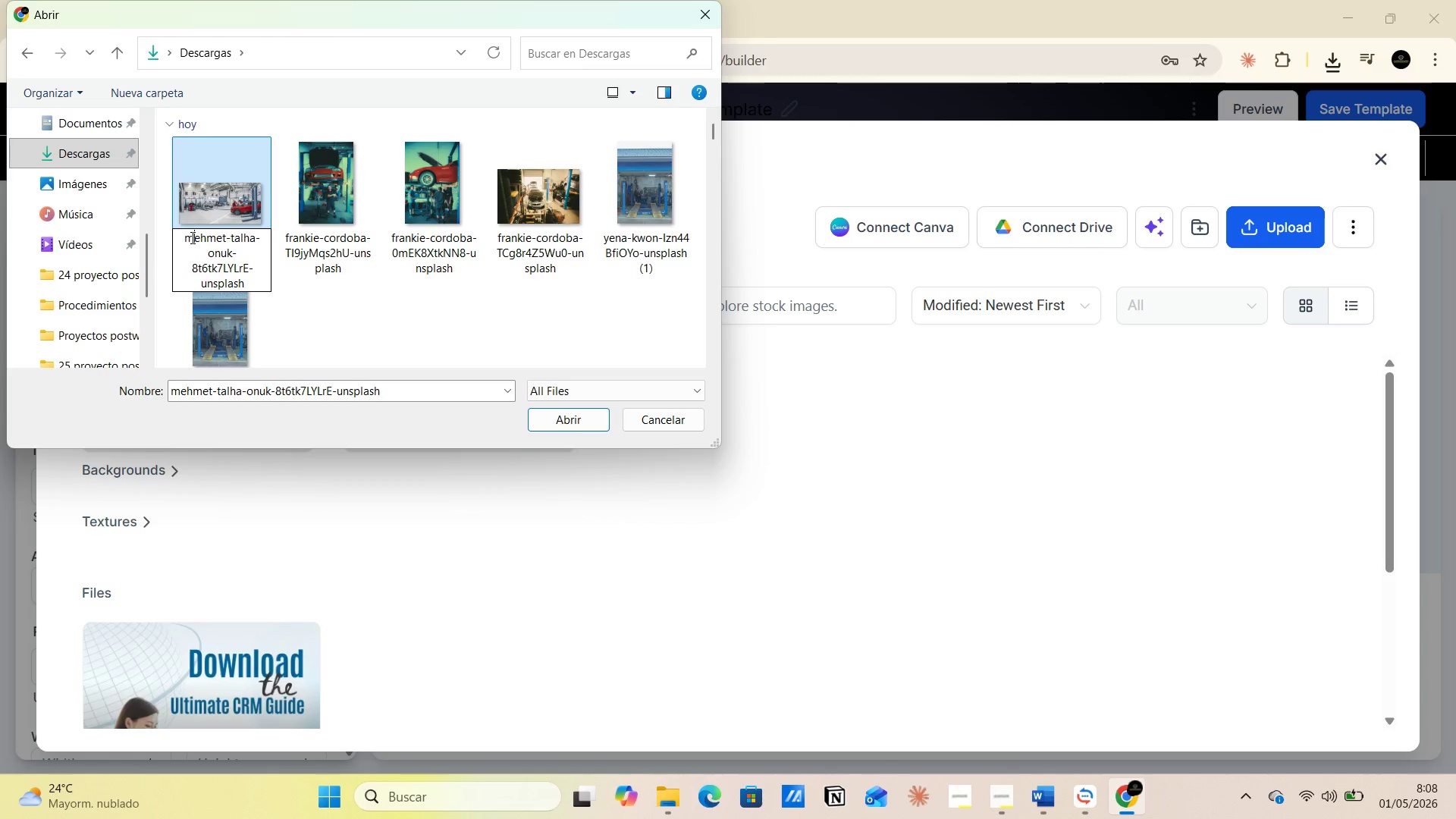 
left_click_drag(start_coordinate=[181, 237], to_coordinate=[261, 284])
 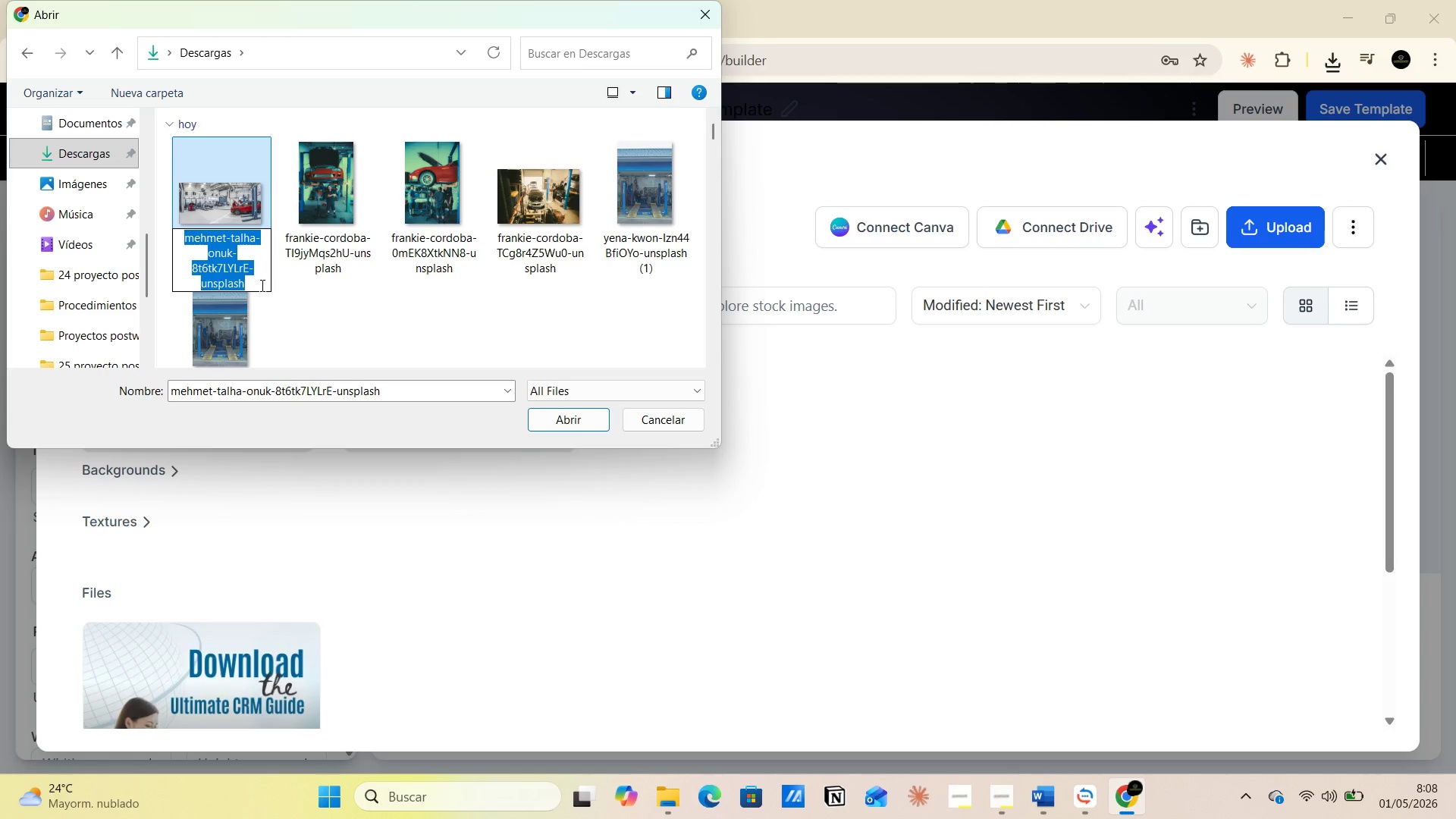 
type(Revline Regional )
 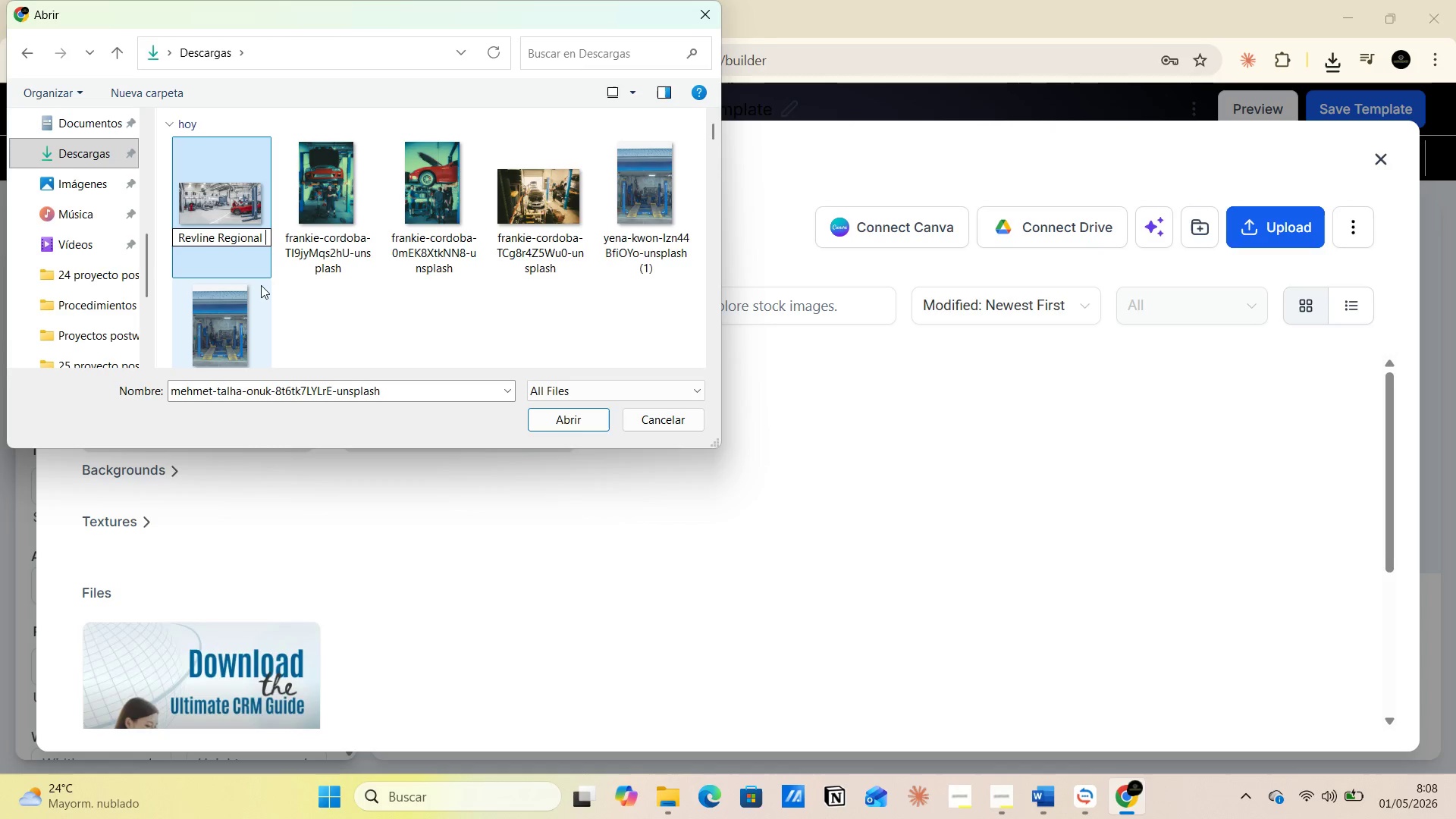 
left_click([261, 285])
 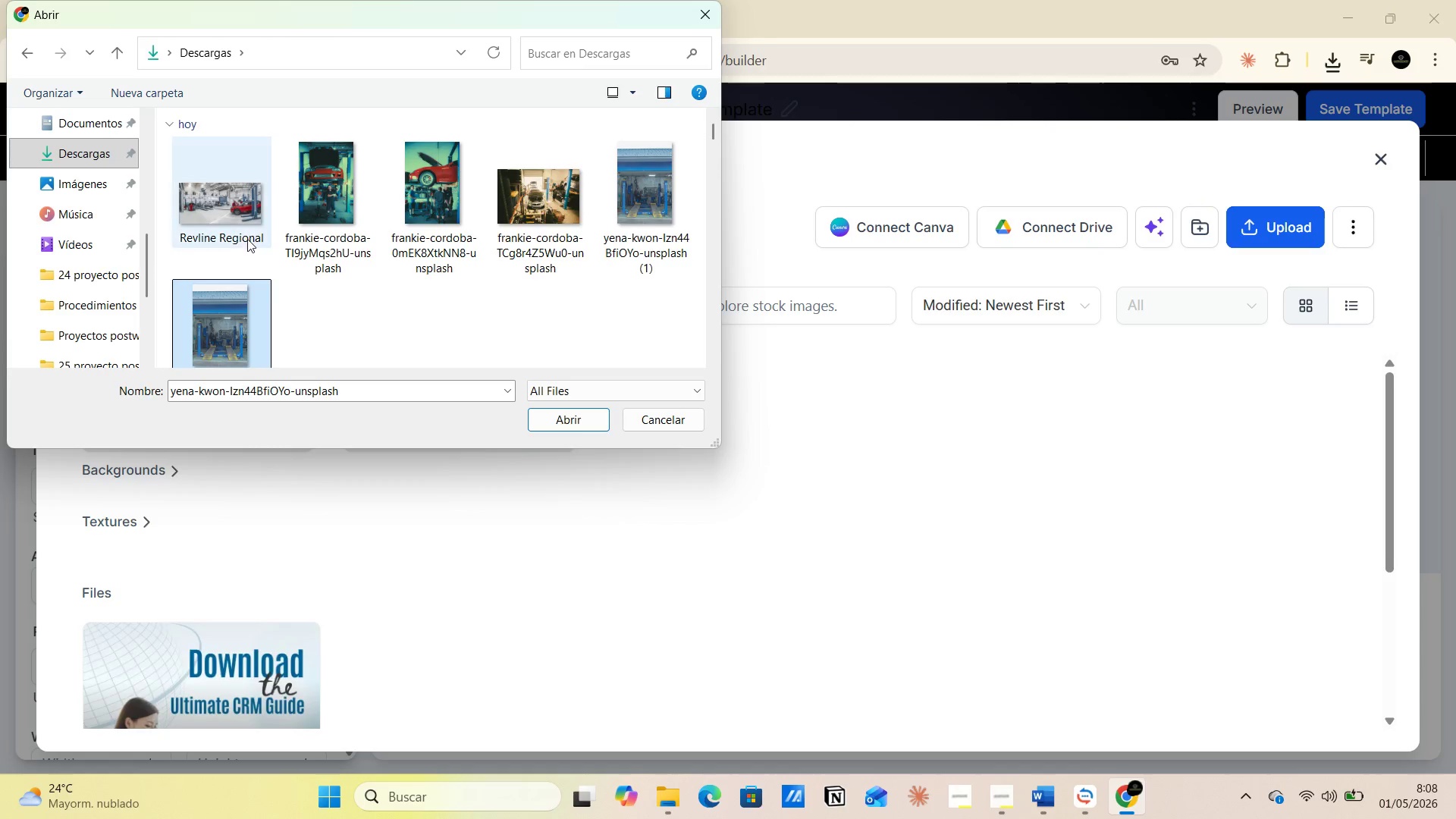 
left_click([243, 234])
 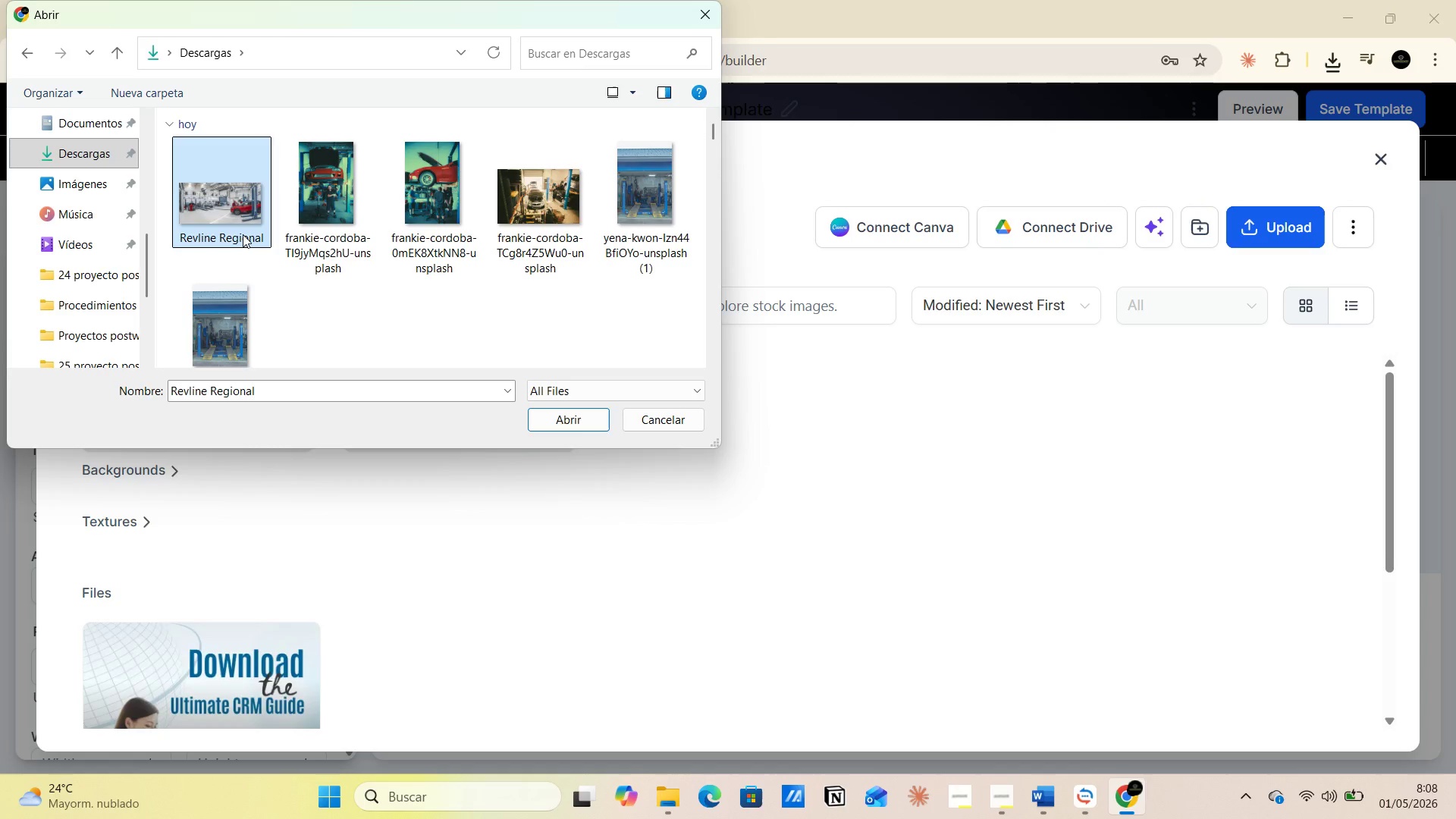 
left_click([243, 234])
 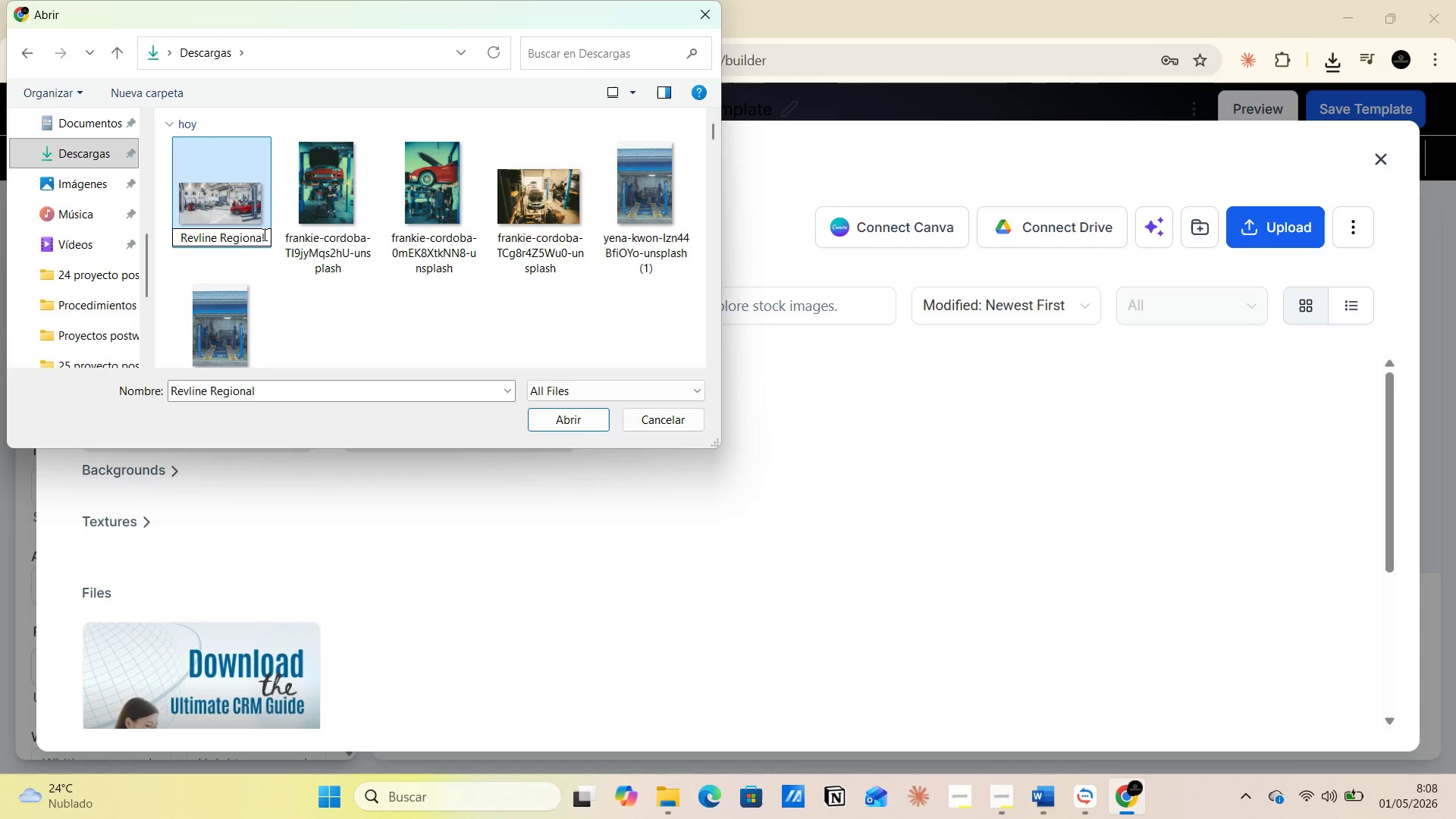 
left_click_drag(start_coordinate=[263, 234], to_coordinate=[174, 234])
 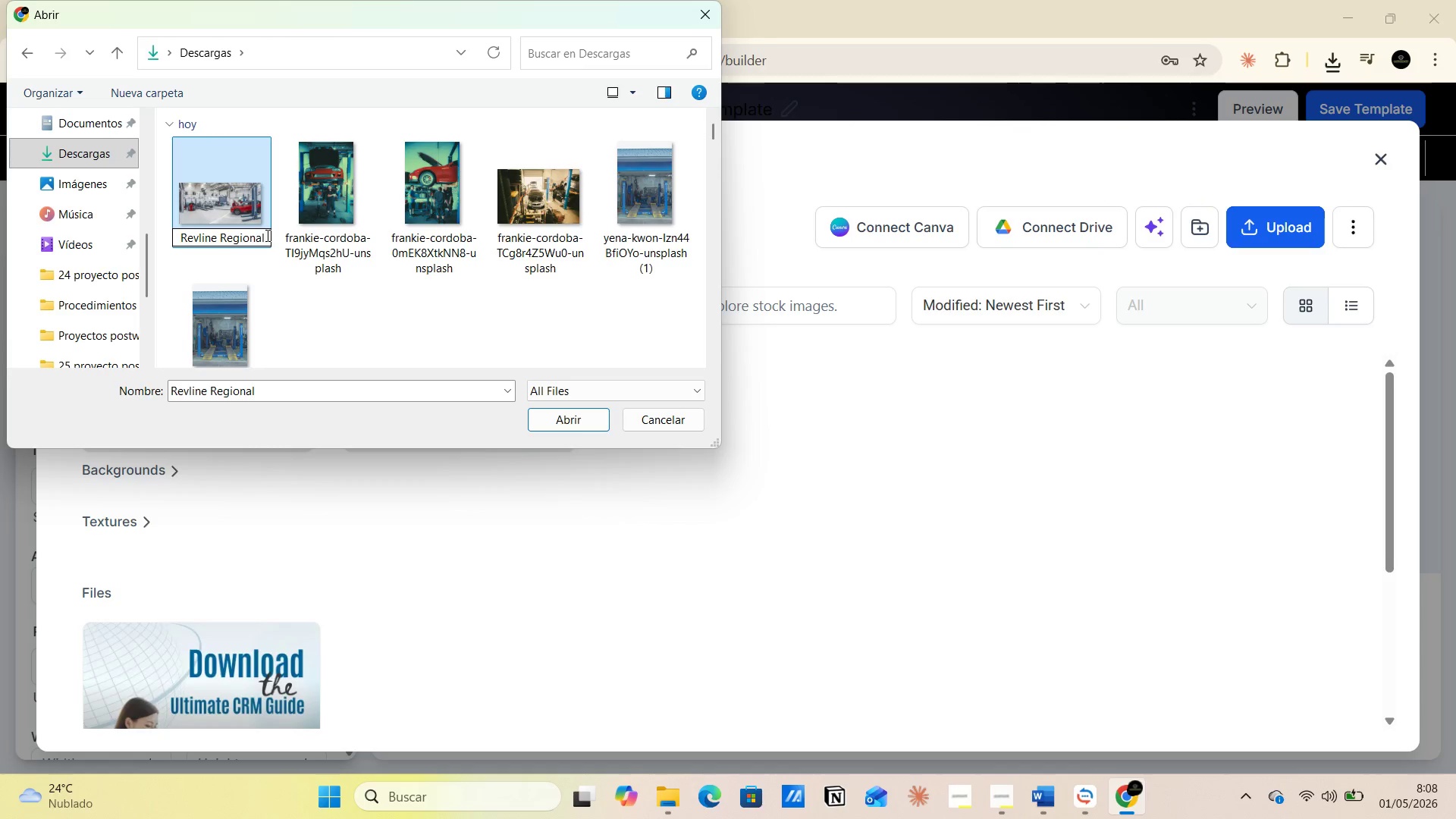 
key(Space)
 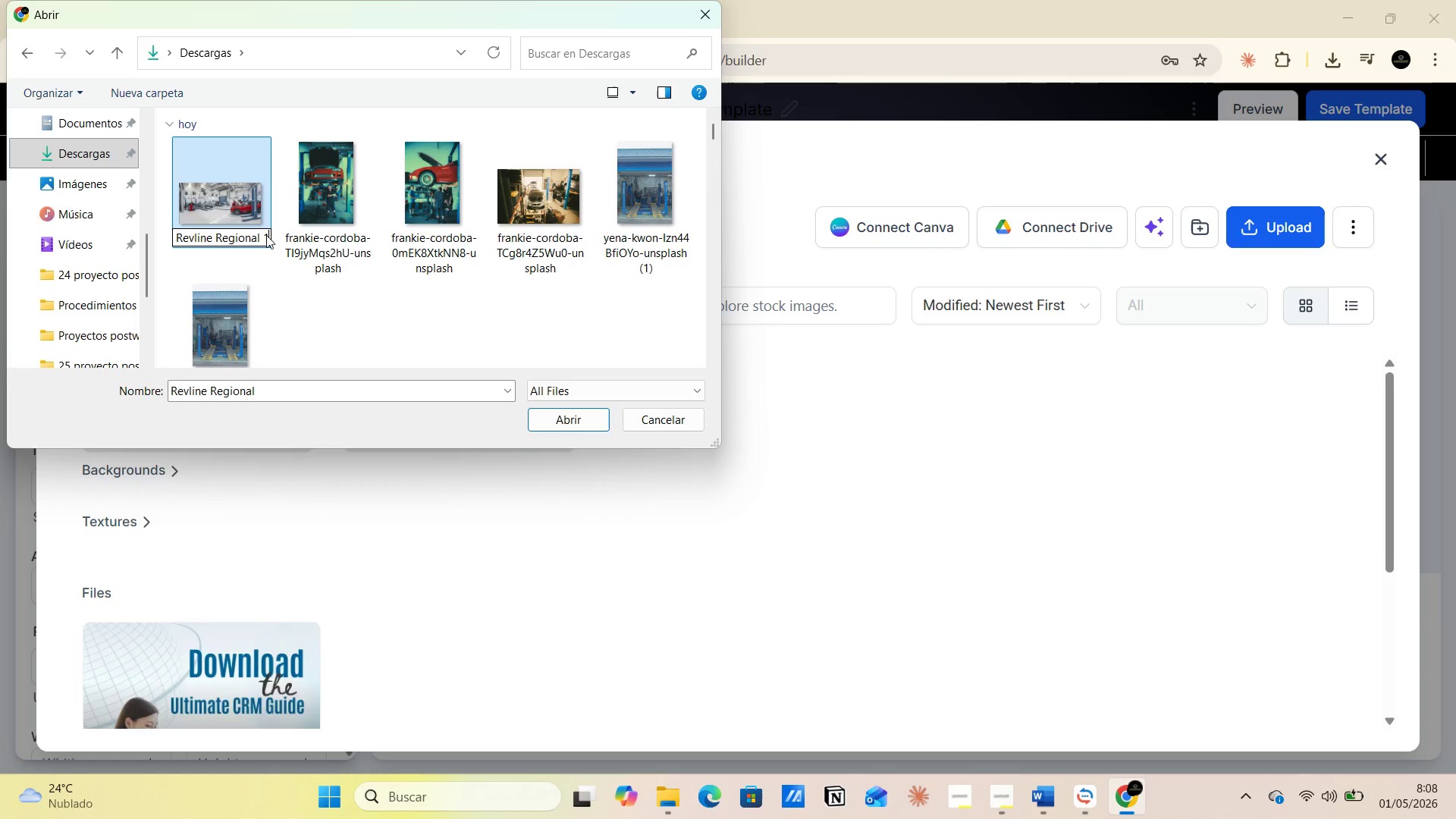 
key(1)
 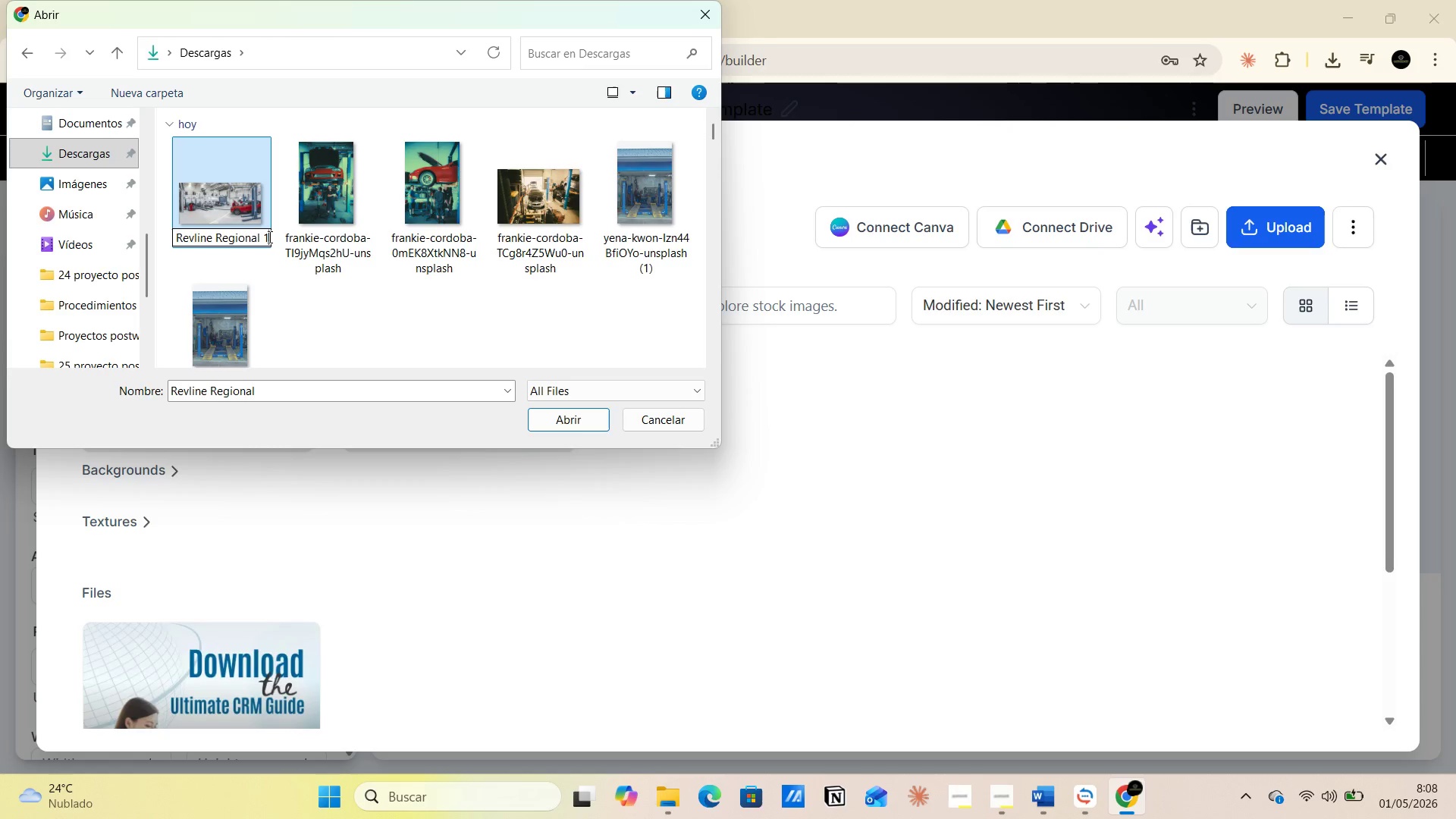 
key(Space)
 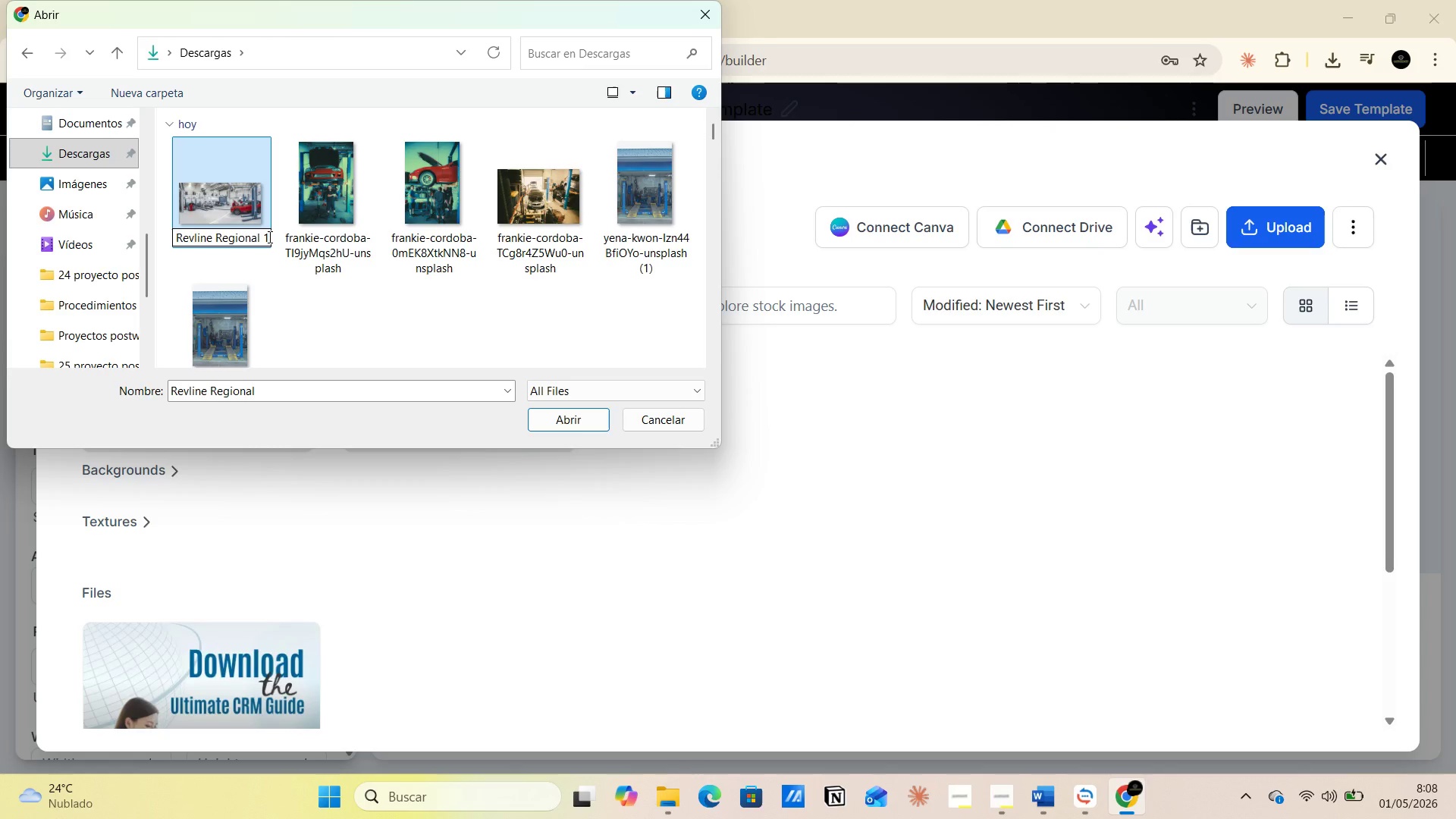 
left_click_drag(start_coordinate=[268, 237], to_coordinate=[175, 237])
 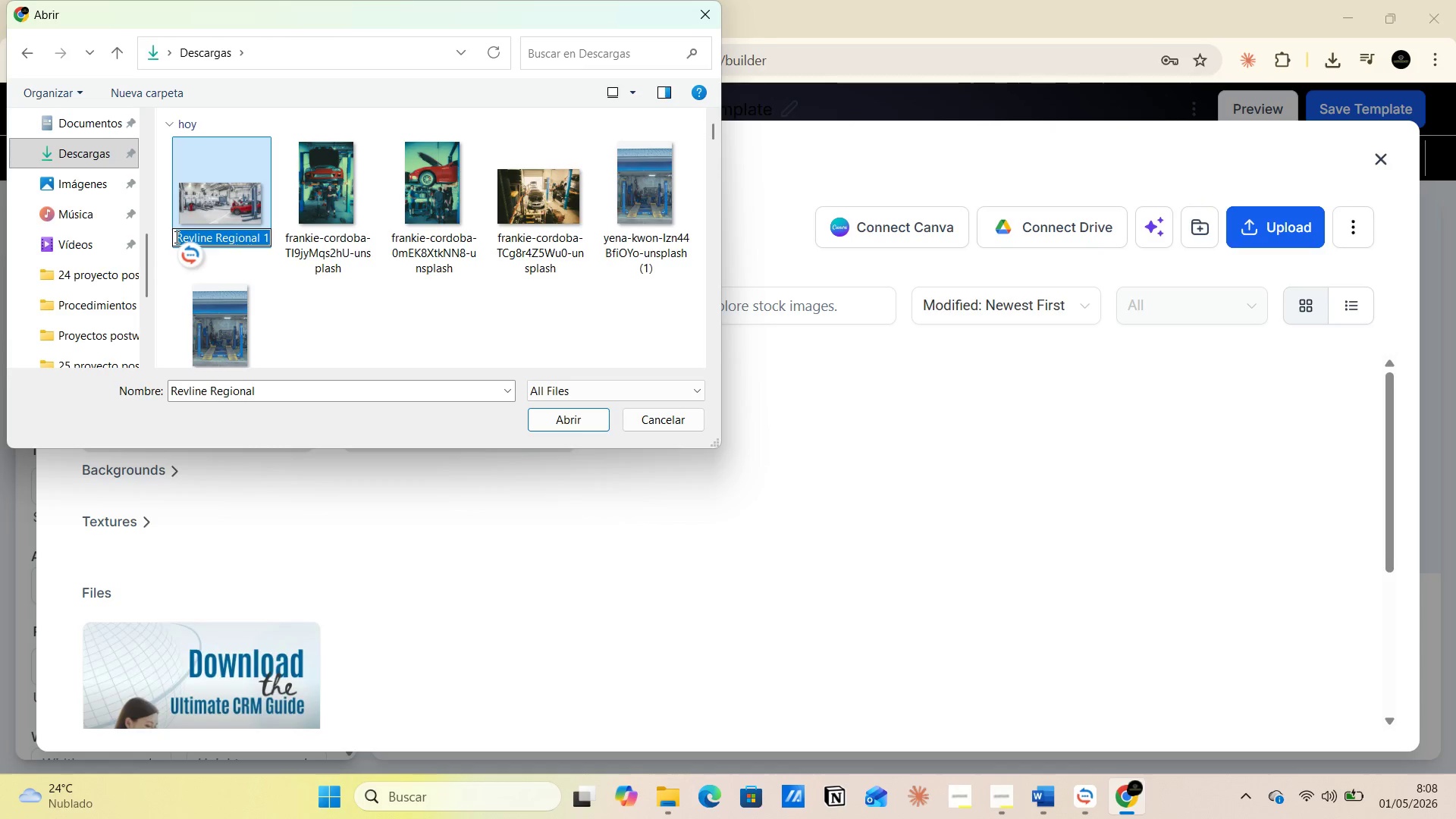 
key(Control+C)
 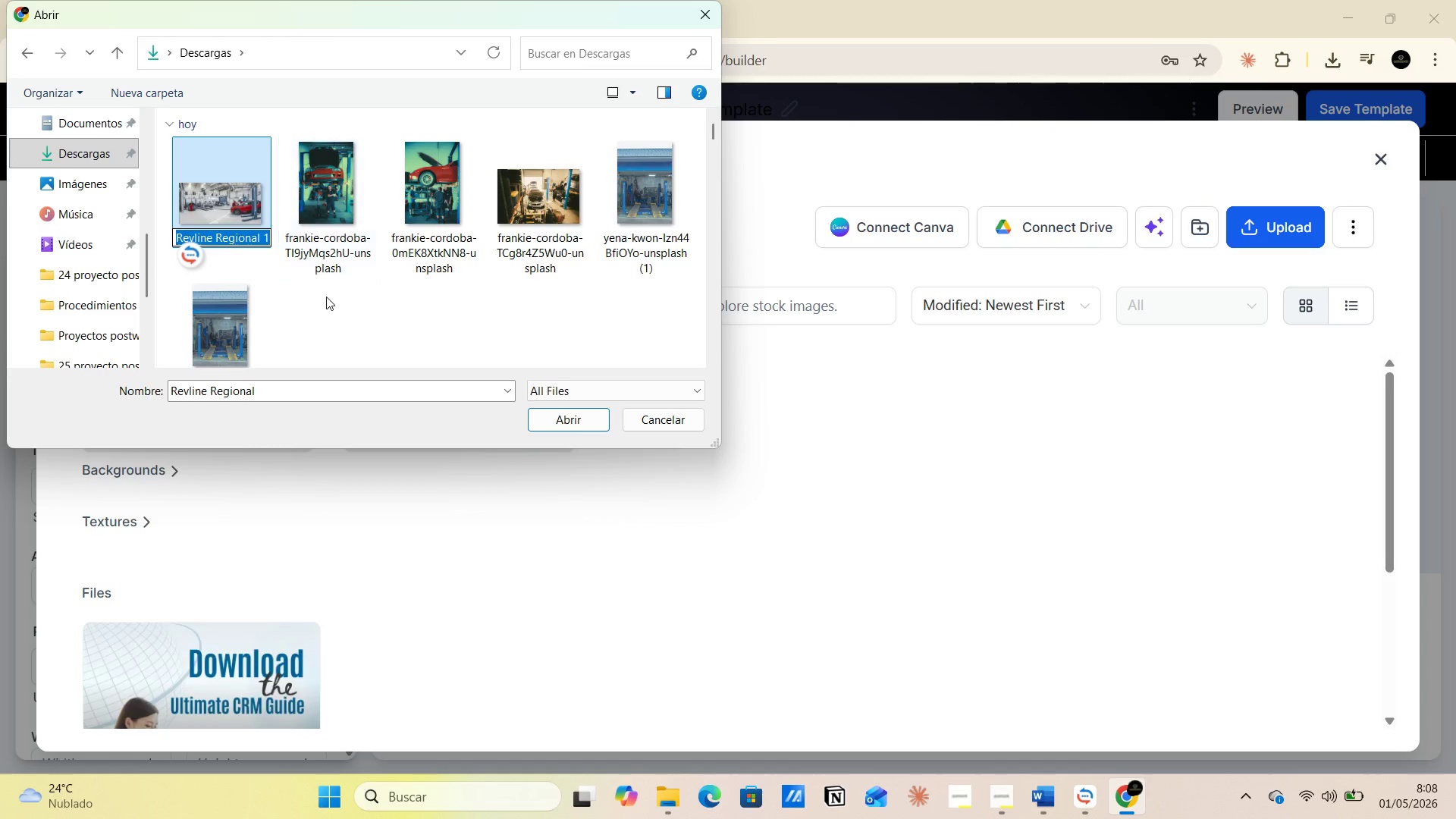 
left_click([328, 298])
 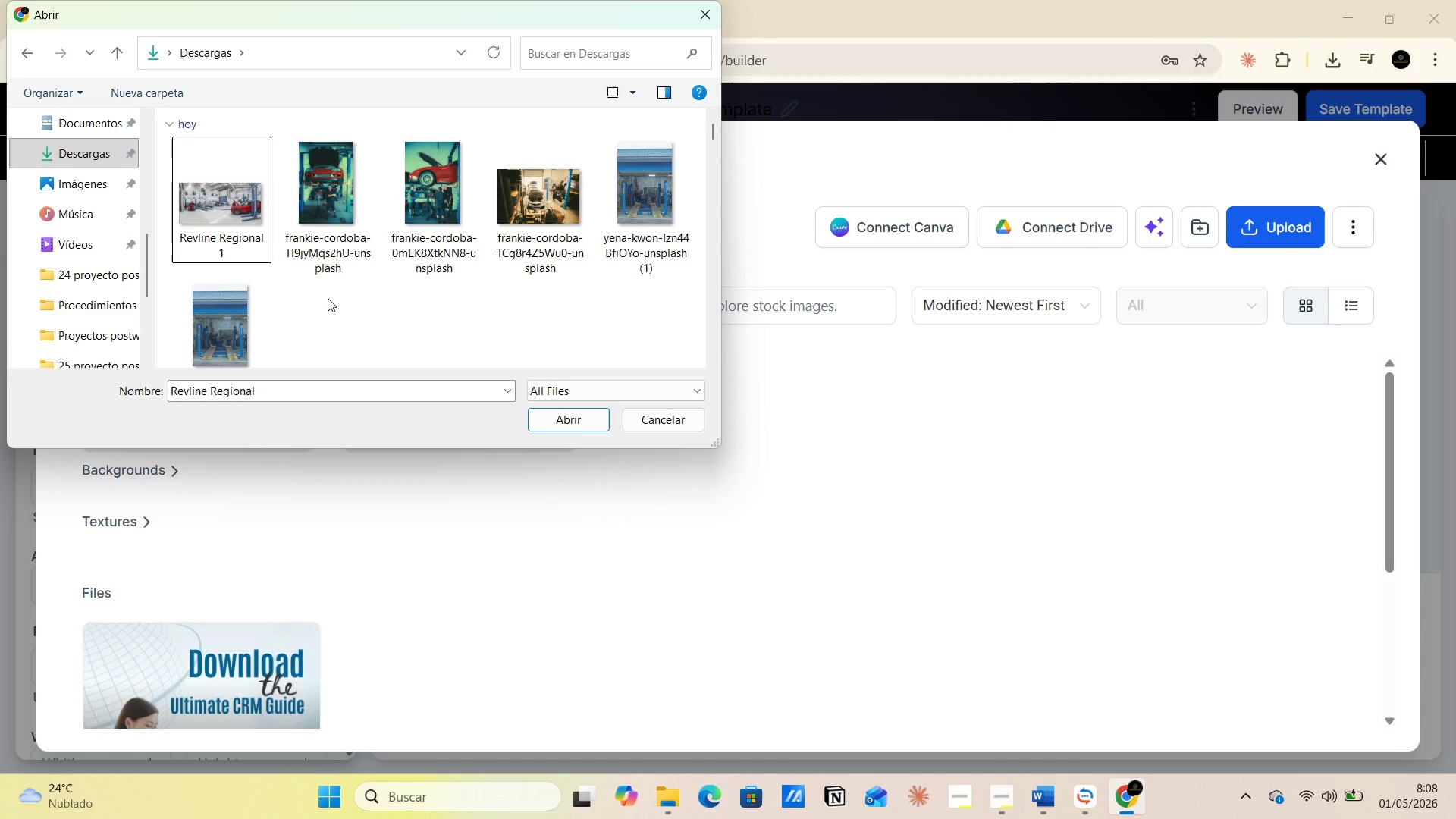 
wait(5.06)
 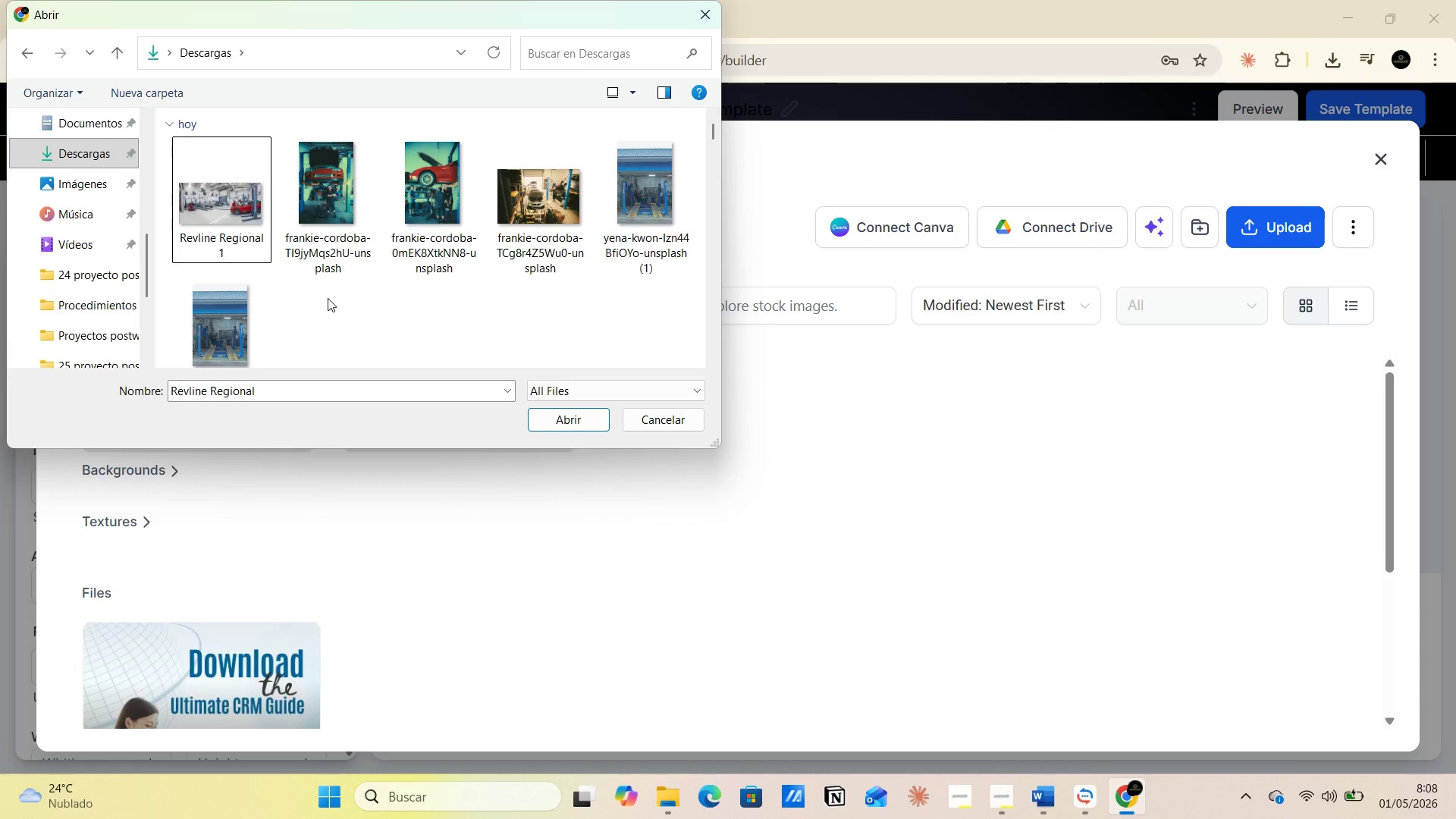 
scroll: coordinate [215, 322], scroll_direction: down, amount: 1.0
 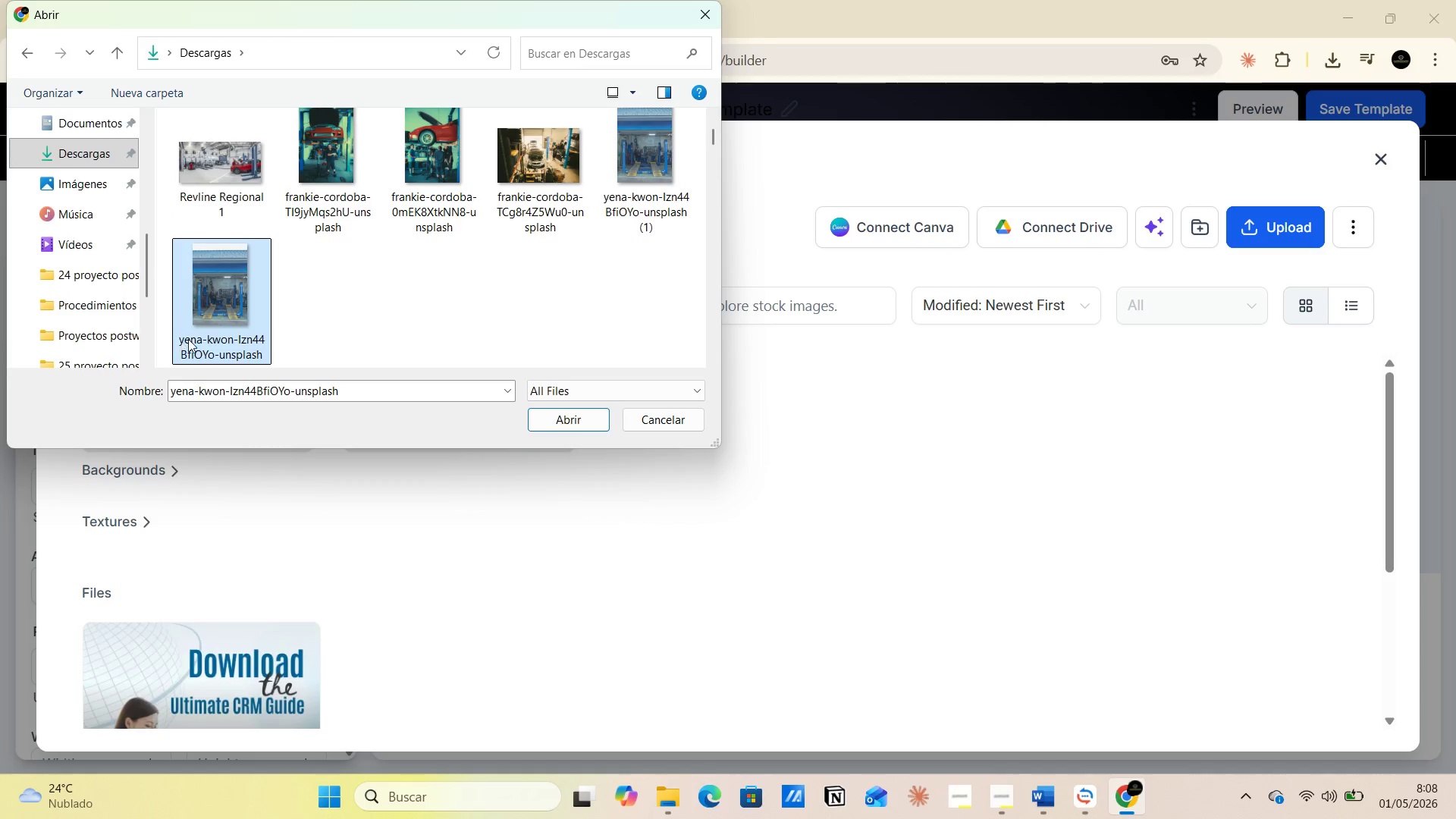 
left_click([202, 338])
 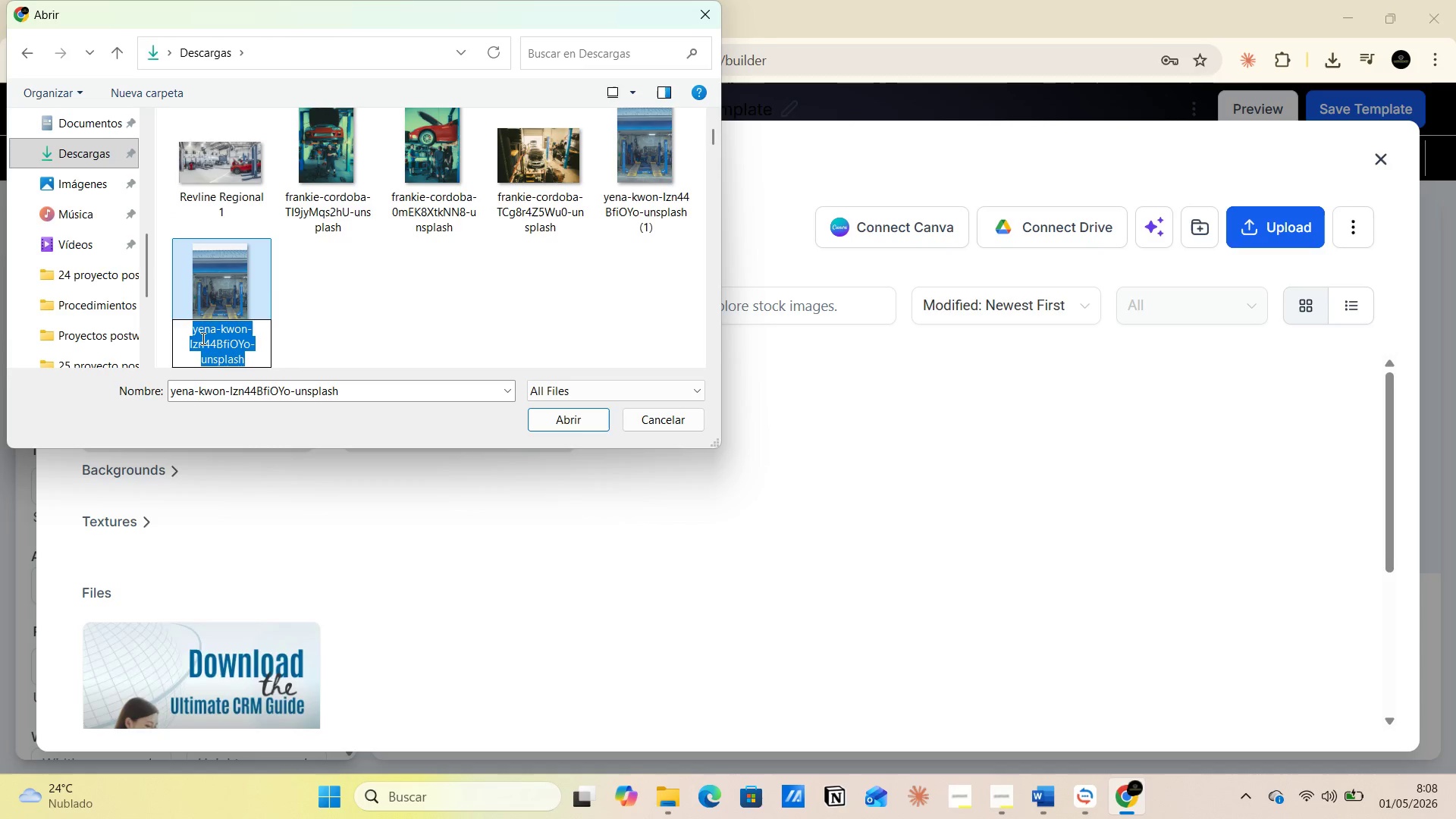 
key(Control+V)
 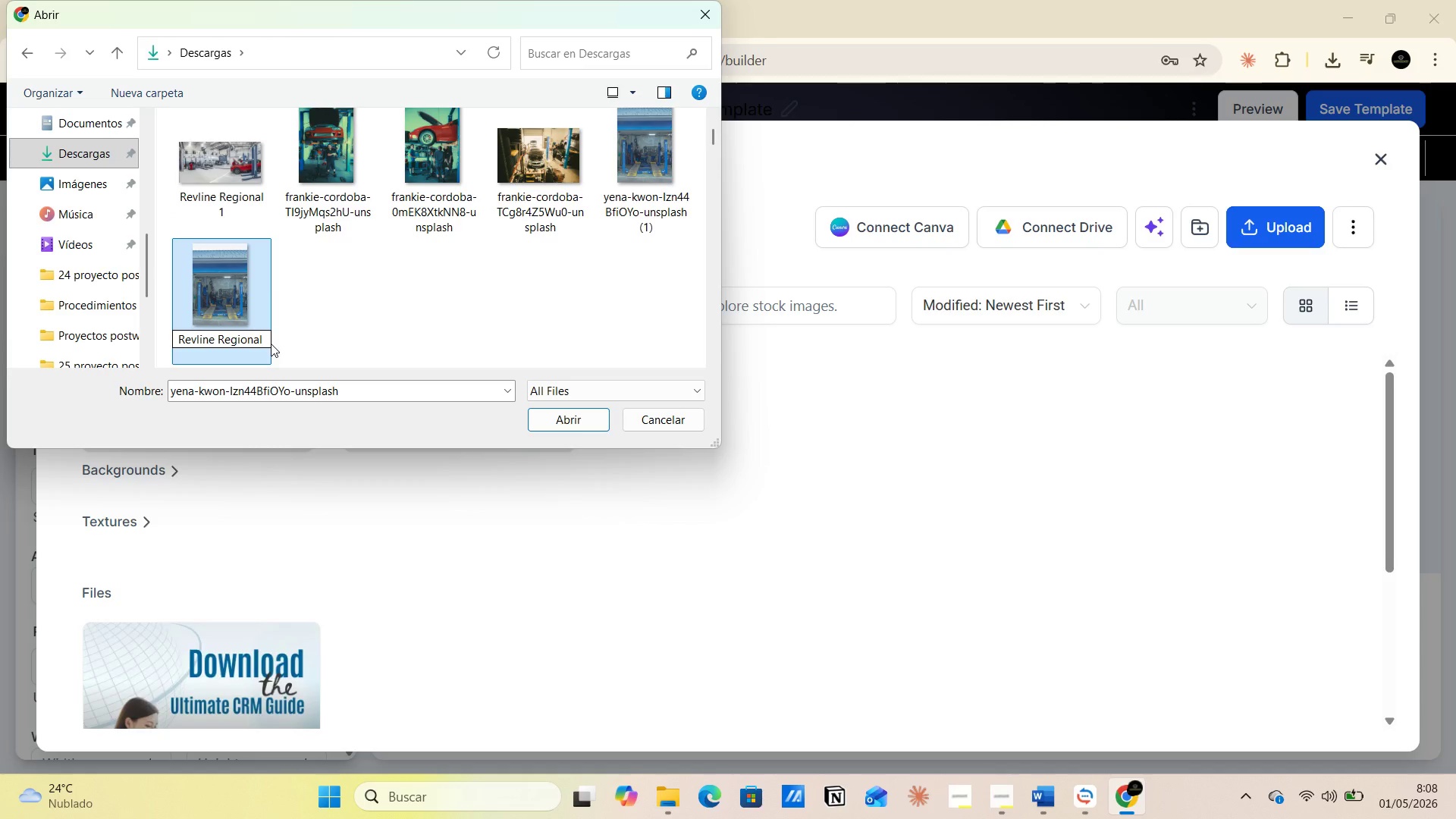 
left_click([261, 340])
 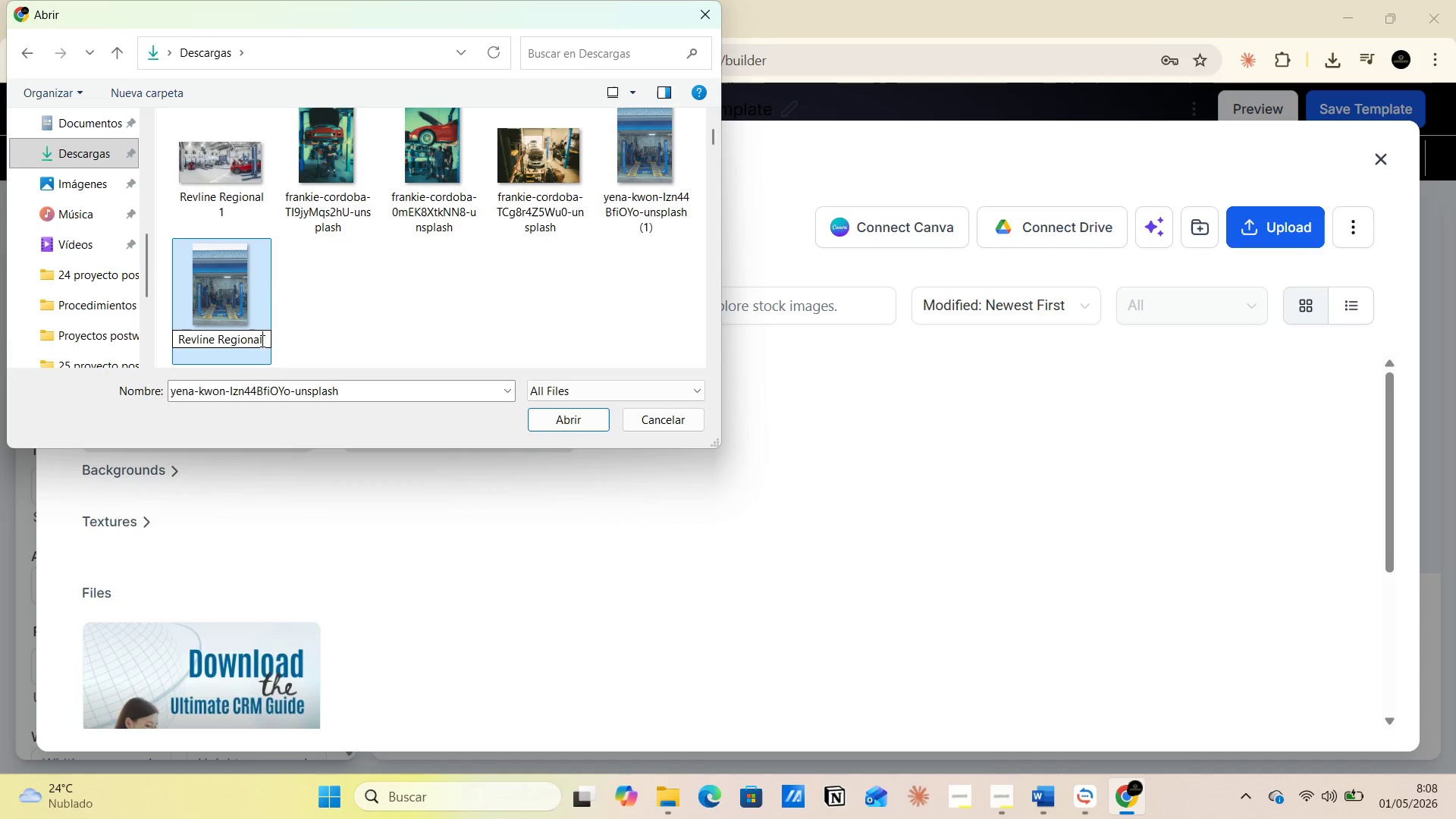 
key(Space)
 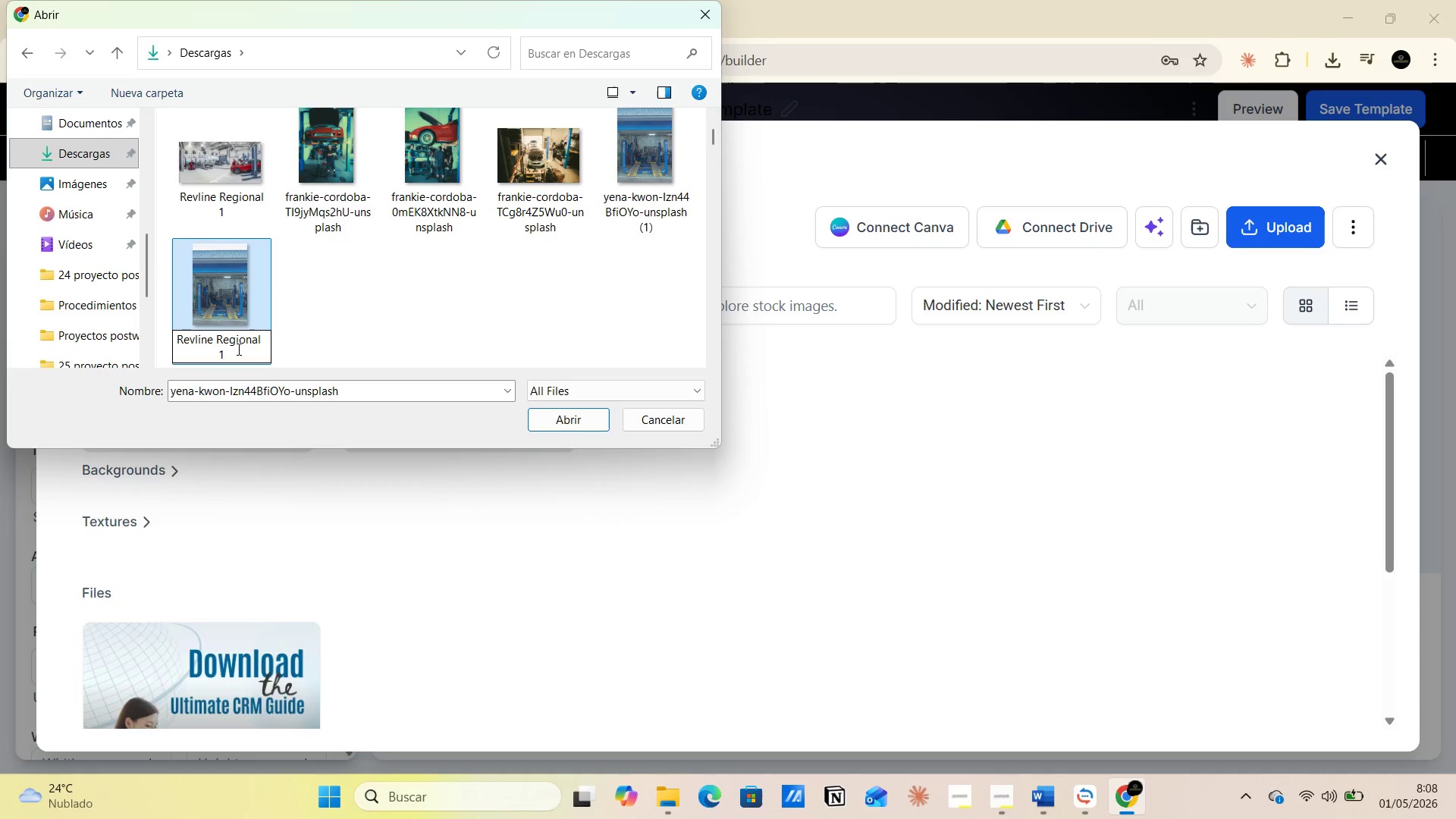 
left_click_drag(start_coordinate=[236, 349], to_coordinate=[209, 348])
 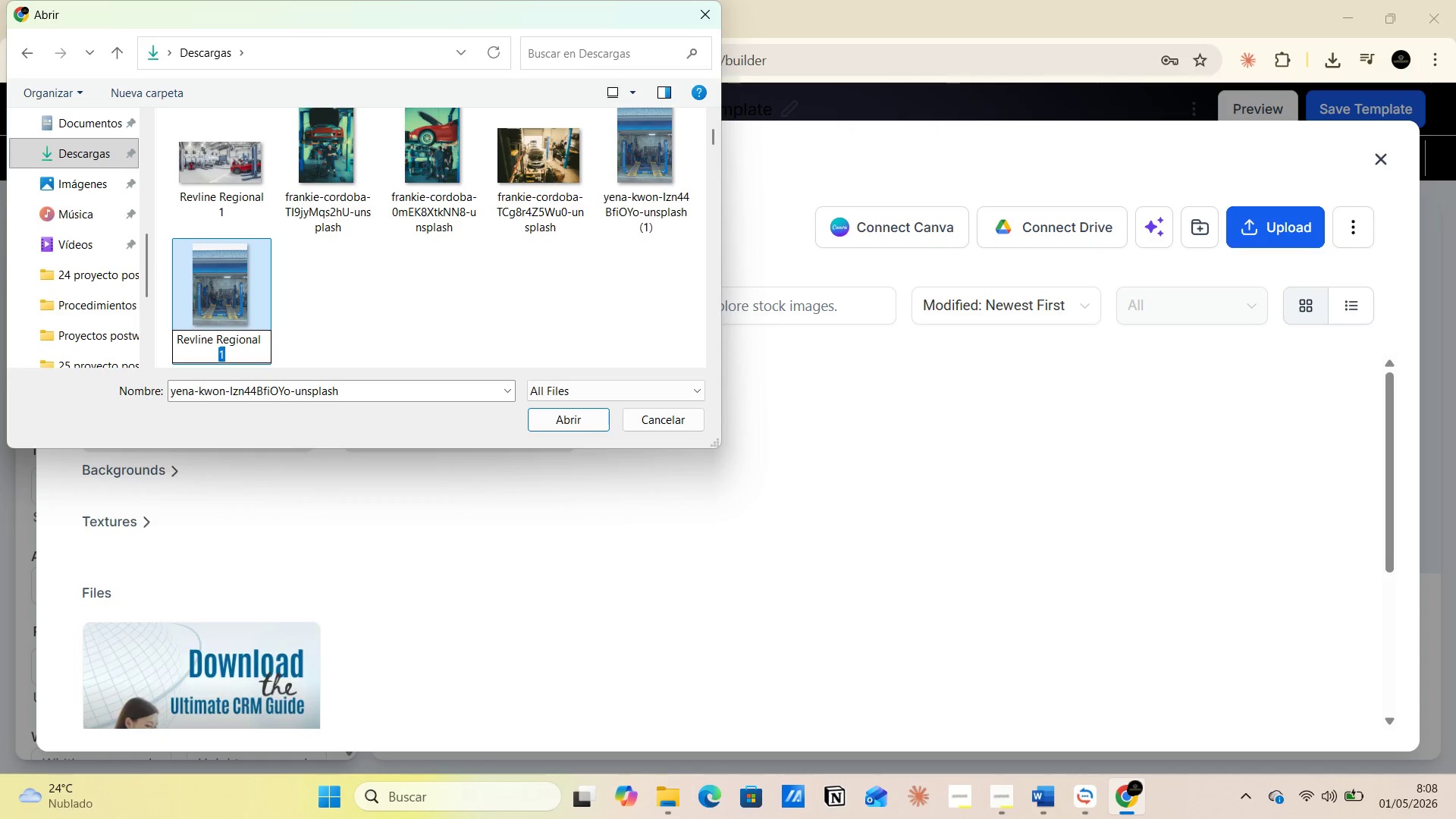 
key(2)
 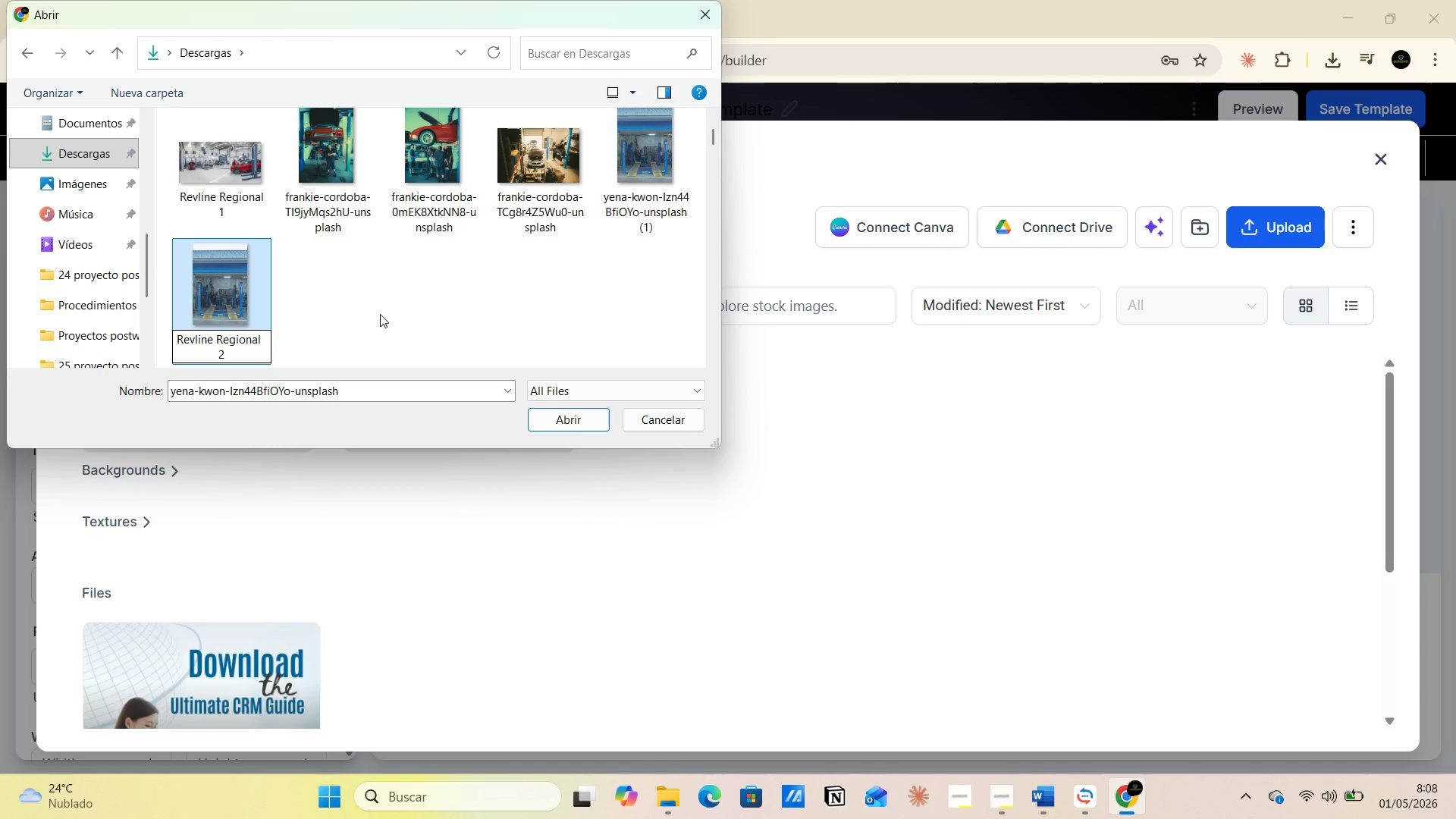 
left_click([383, 305])
 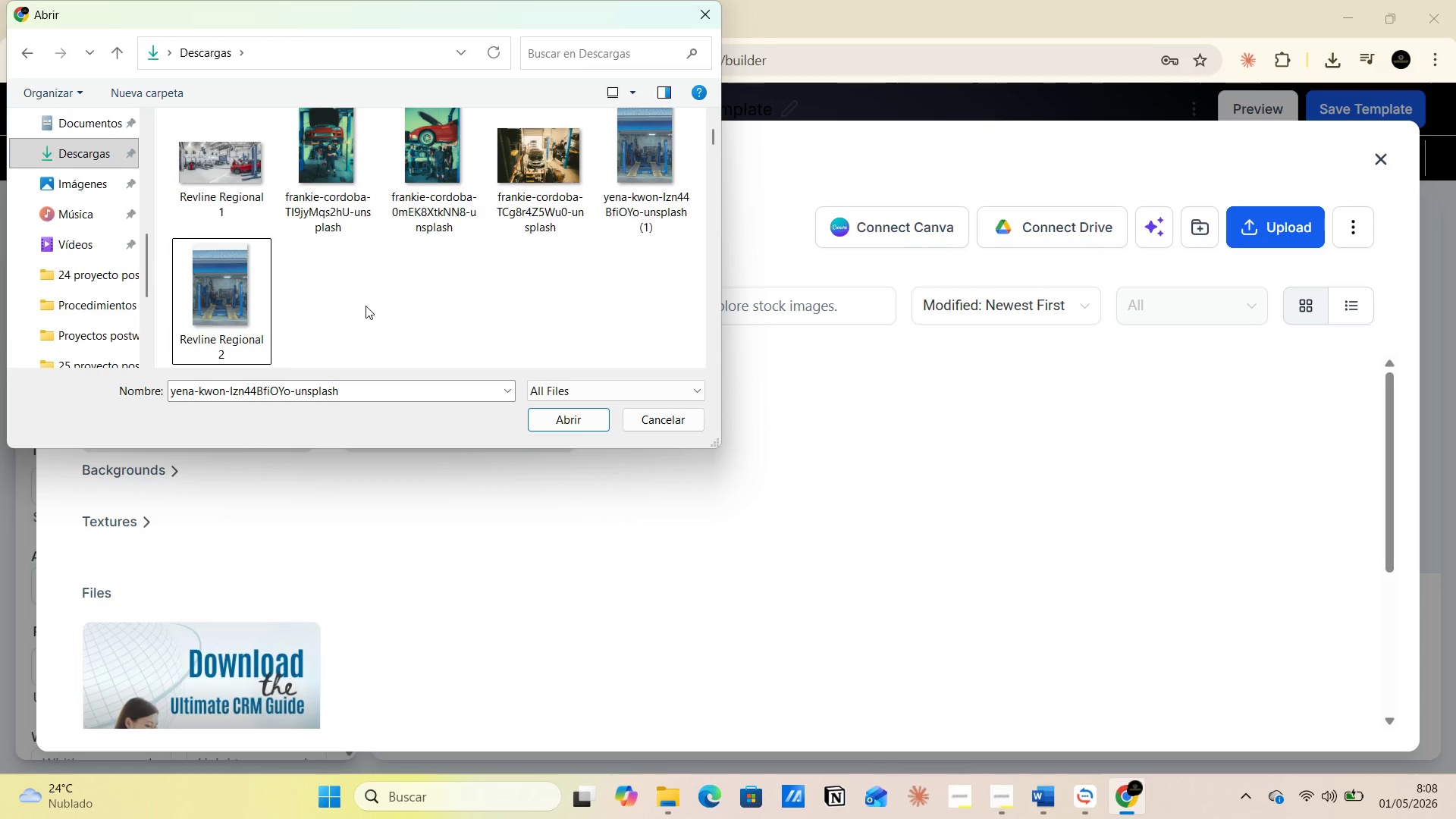 
scroll: coordinate [366, 306], scroll_direction: up, amount: 1.0
 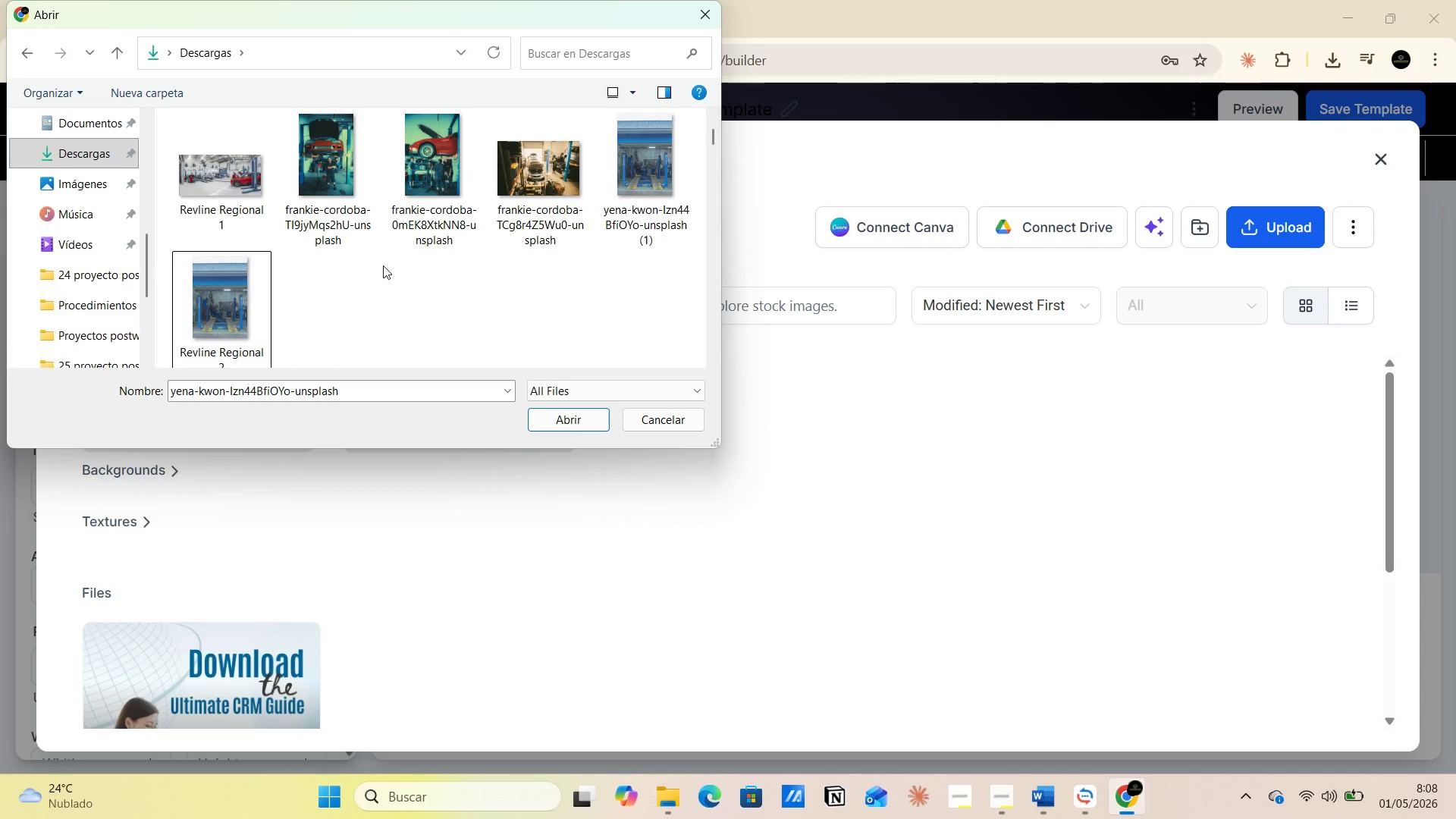 
left_click([425, 229])
 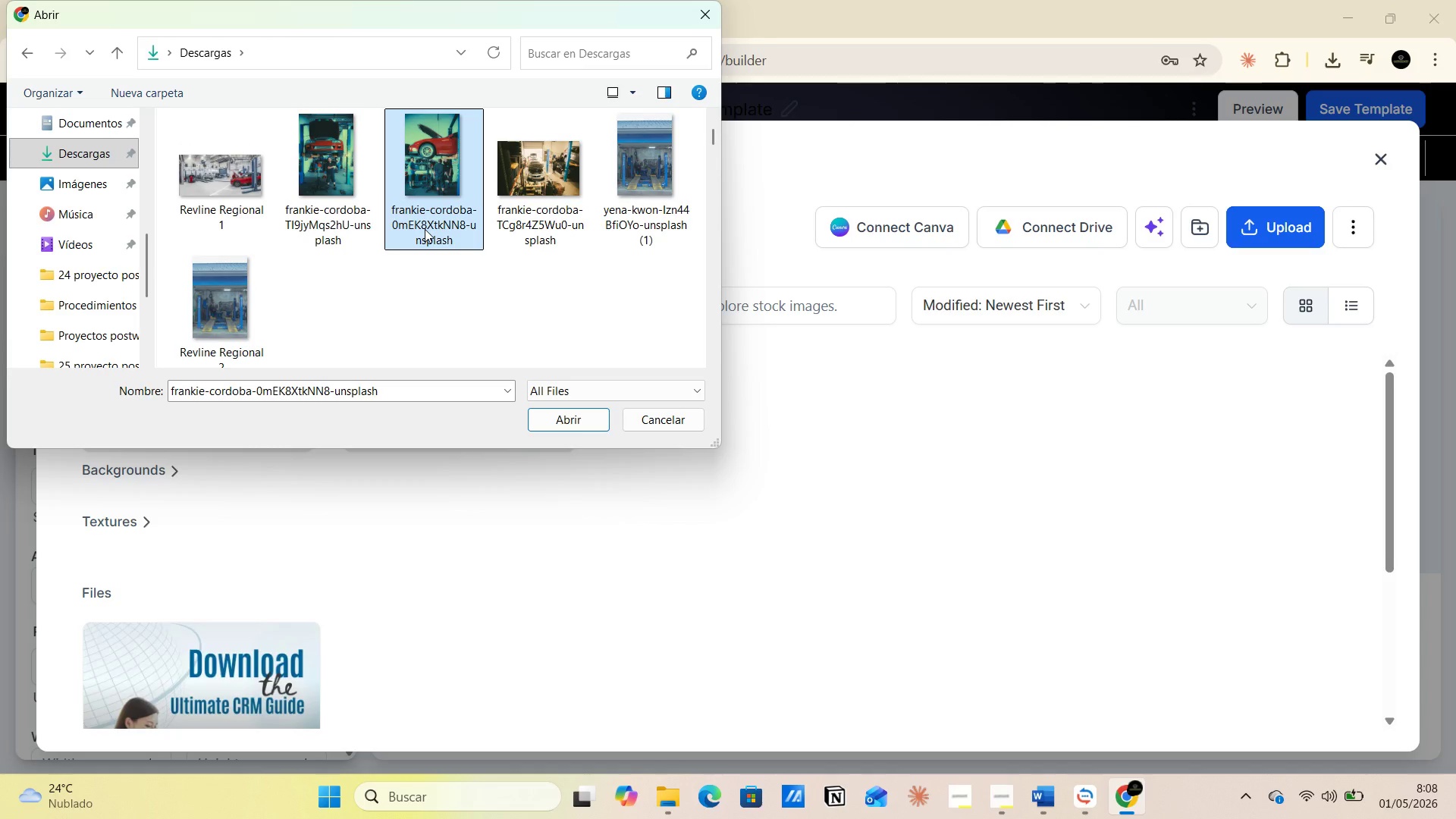 
left_click([425, 229])
 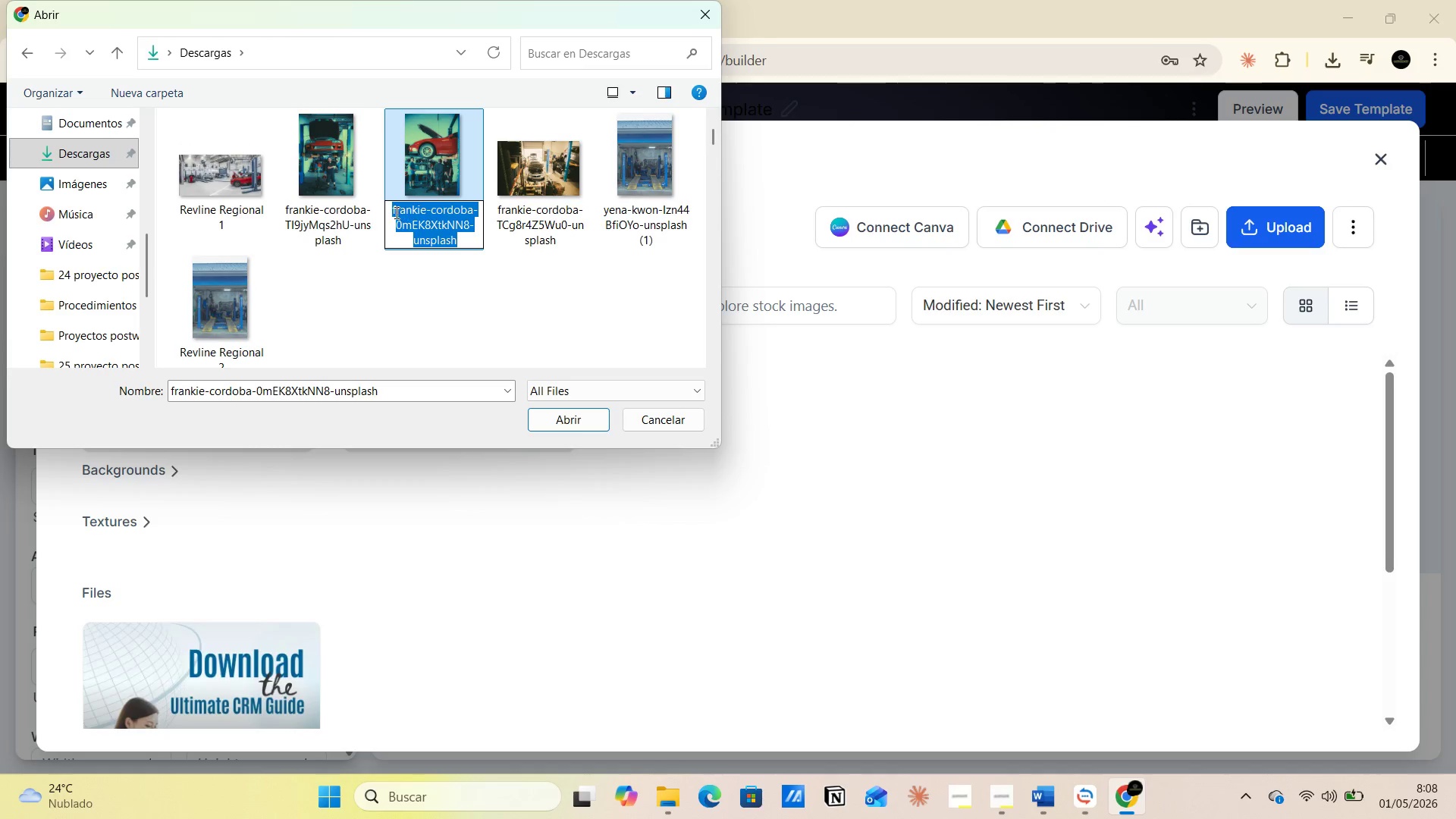 
left_click_drag(start_coordinate=[391, 209], to_coordinate=[463, 244])
 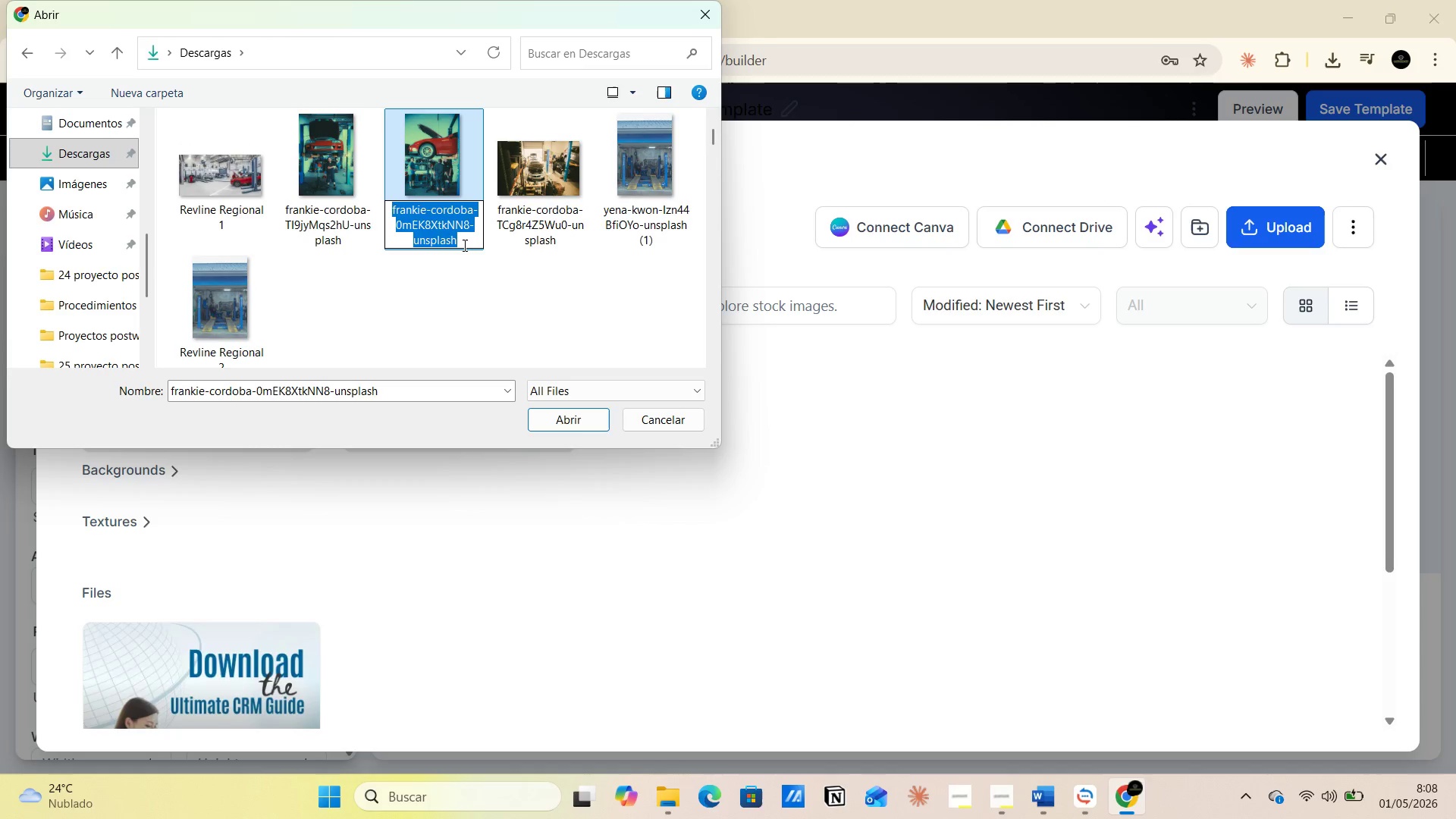 
key(Control+V)
 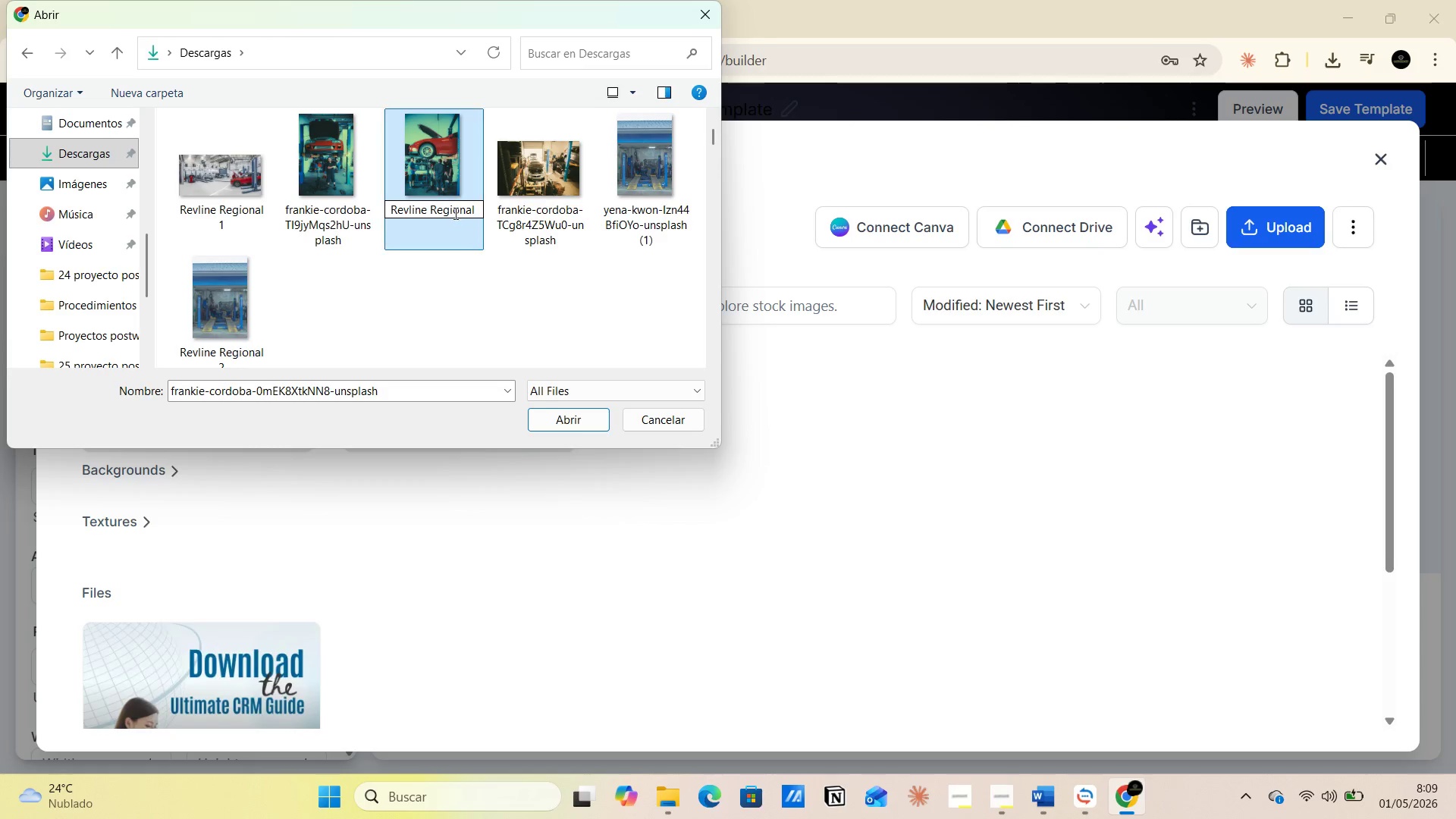 
left_click([455, 209])
 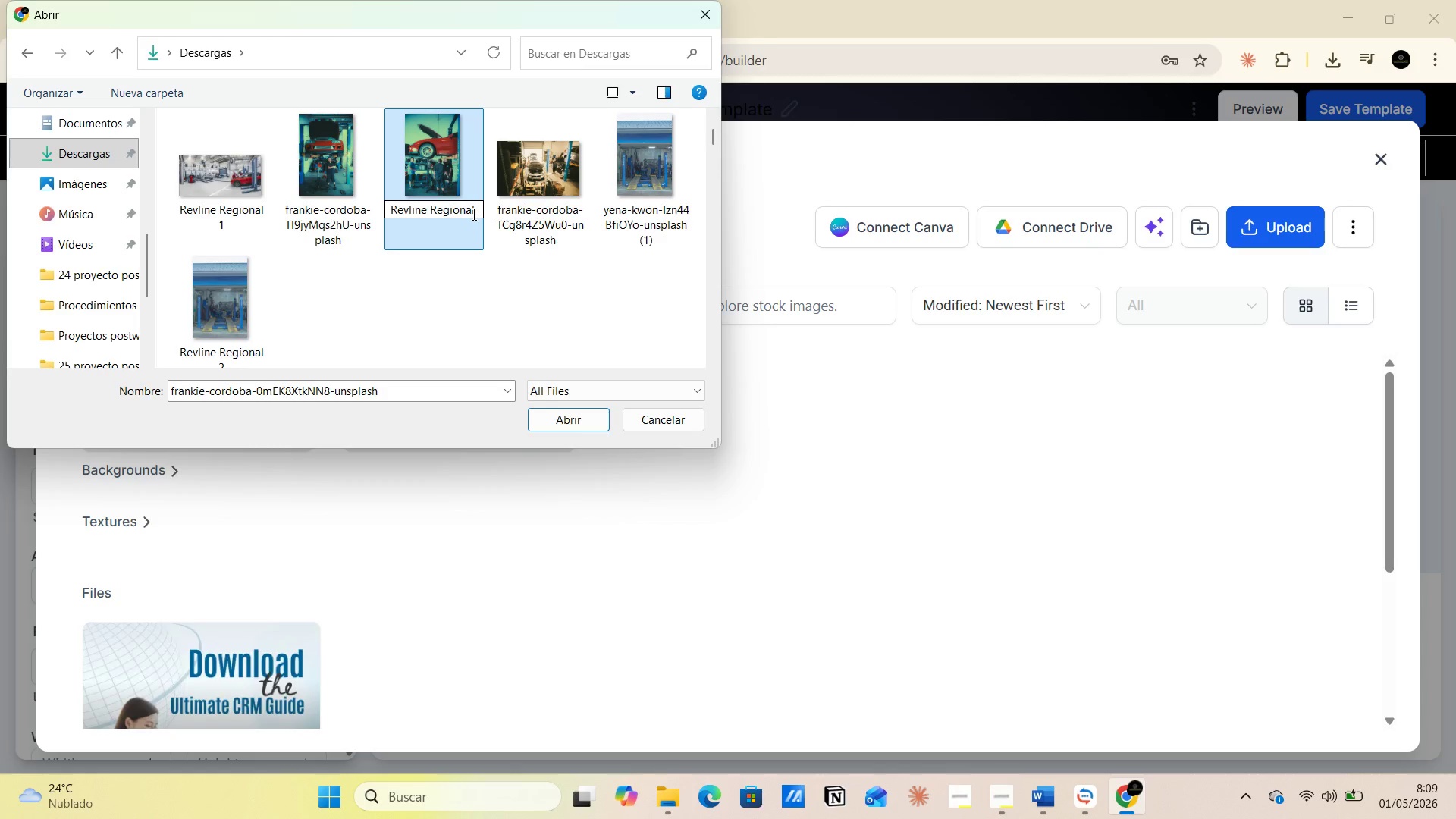 
left_click([477, 209])
 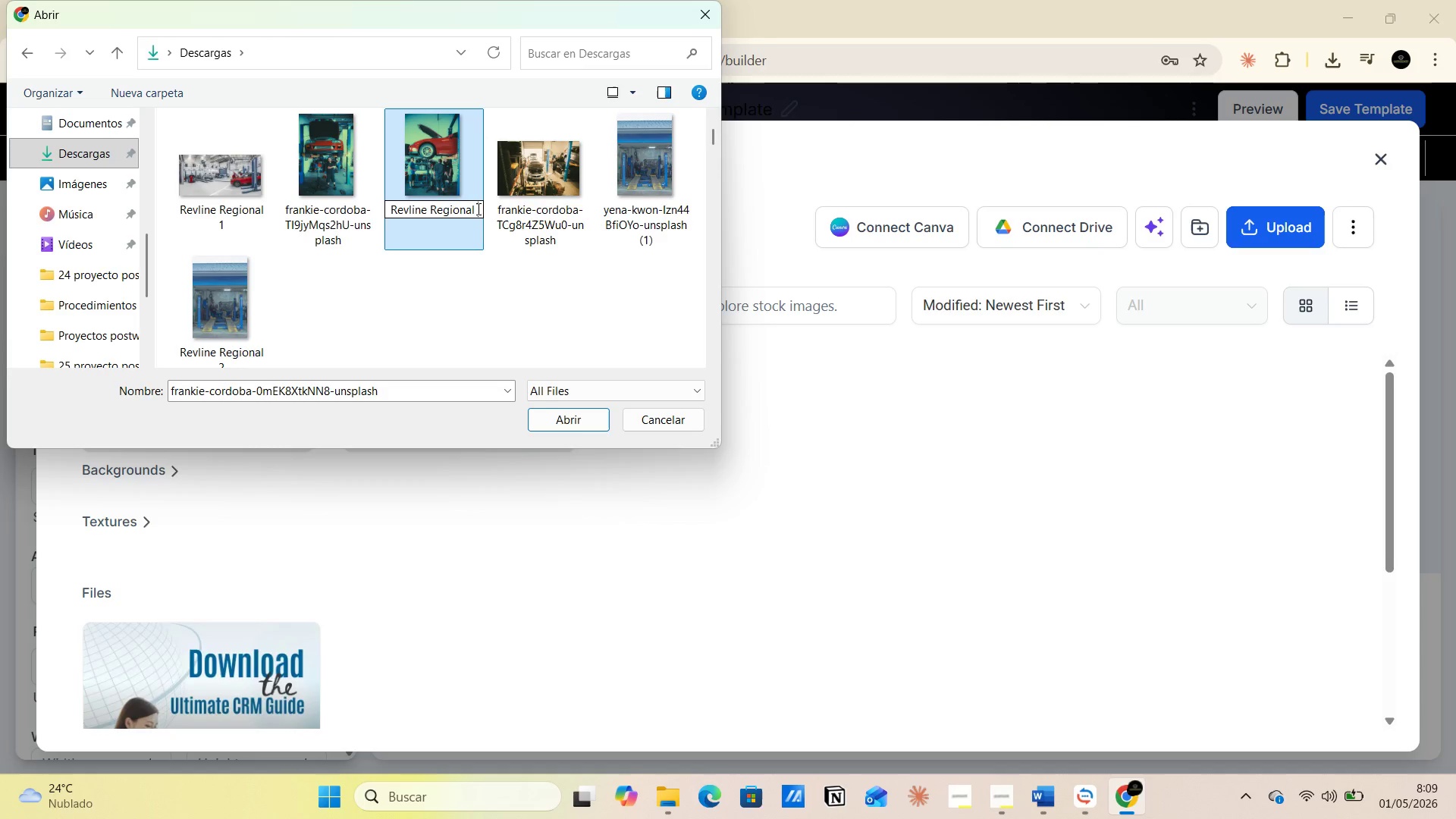 
key(Space)
 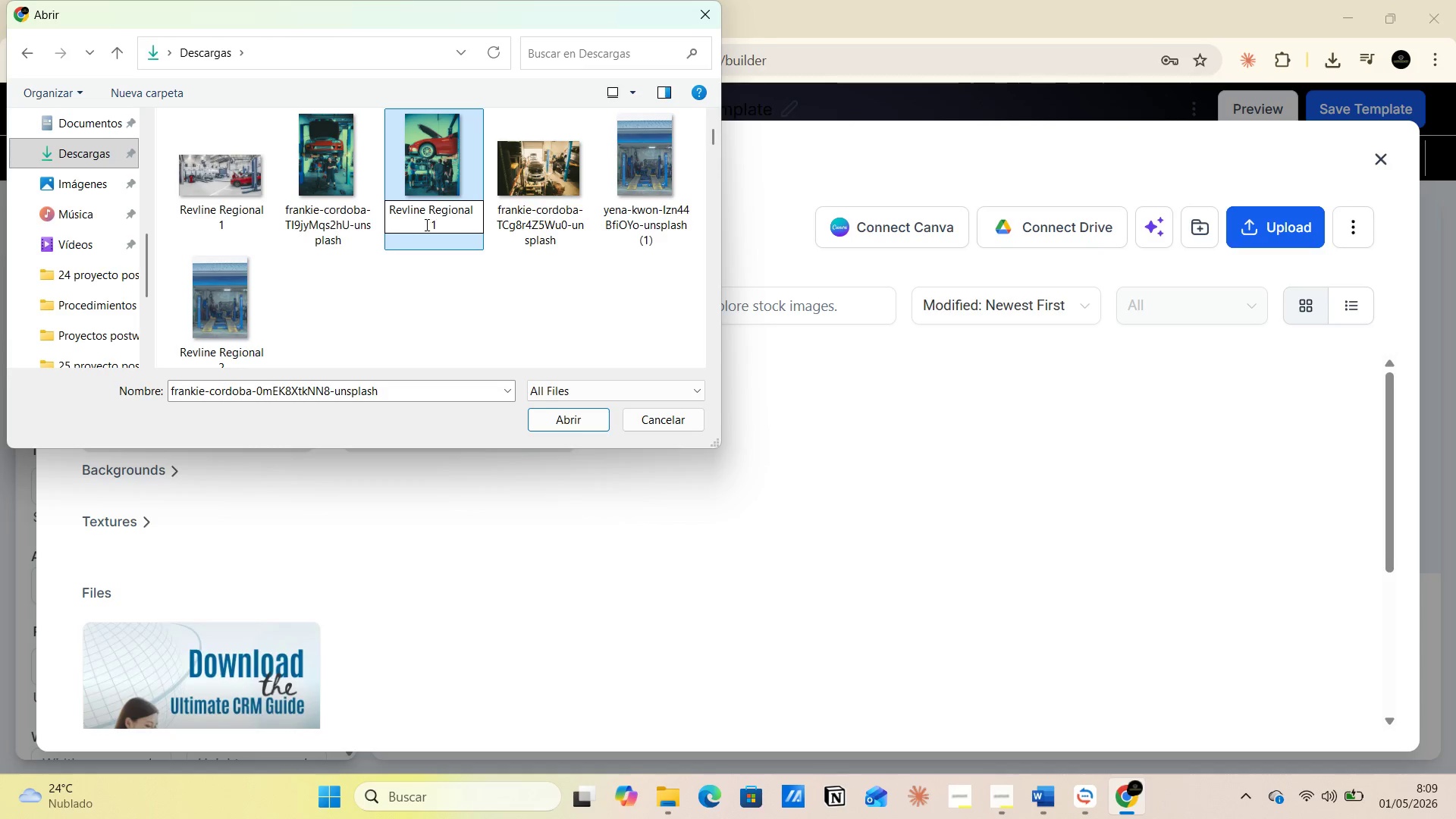 
left_click_drag(start_coordinate=[425, 224], to_coordinate=[450, 227])
 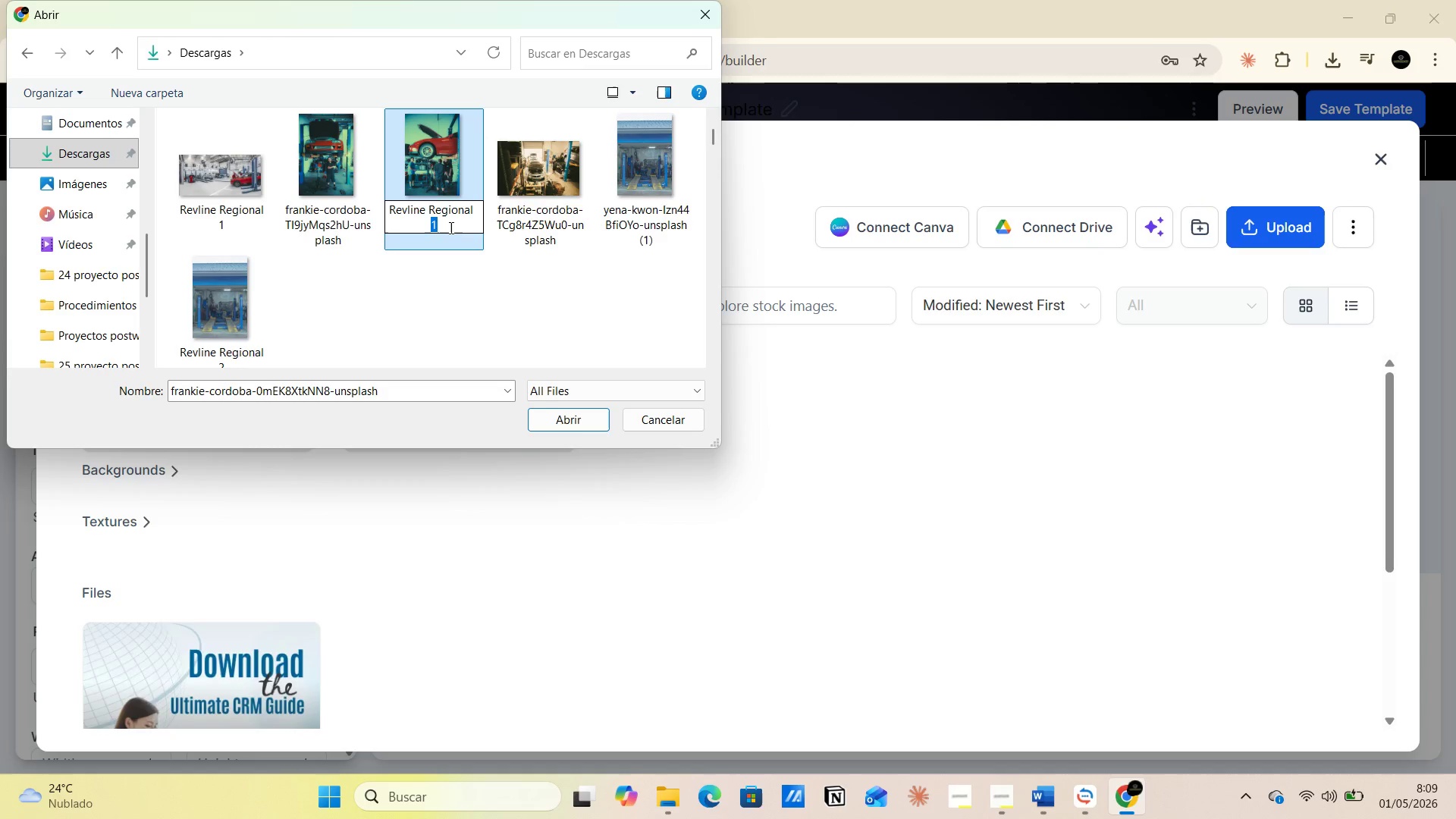 
key(3)
 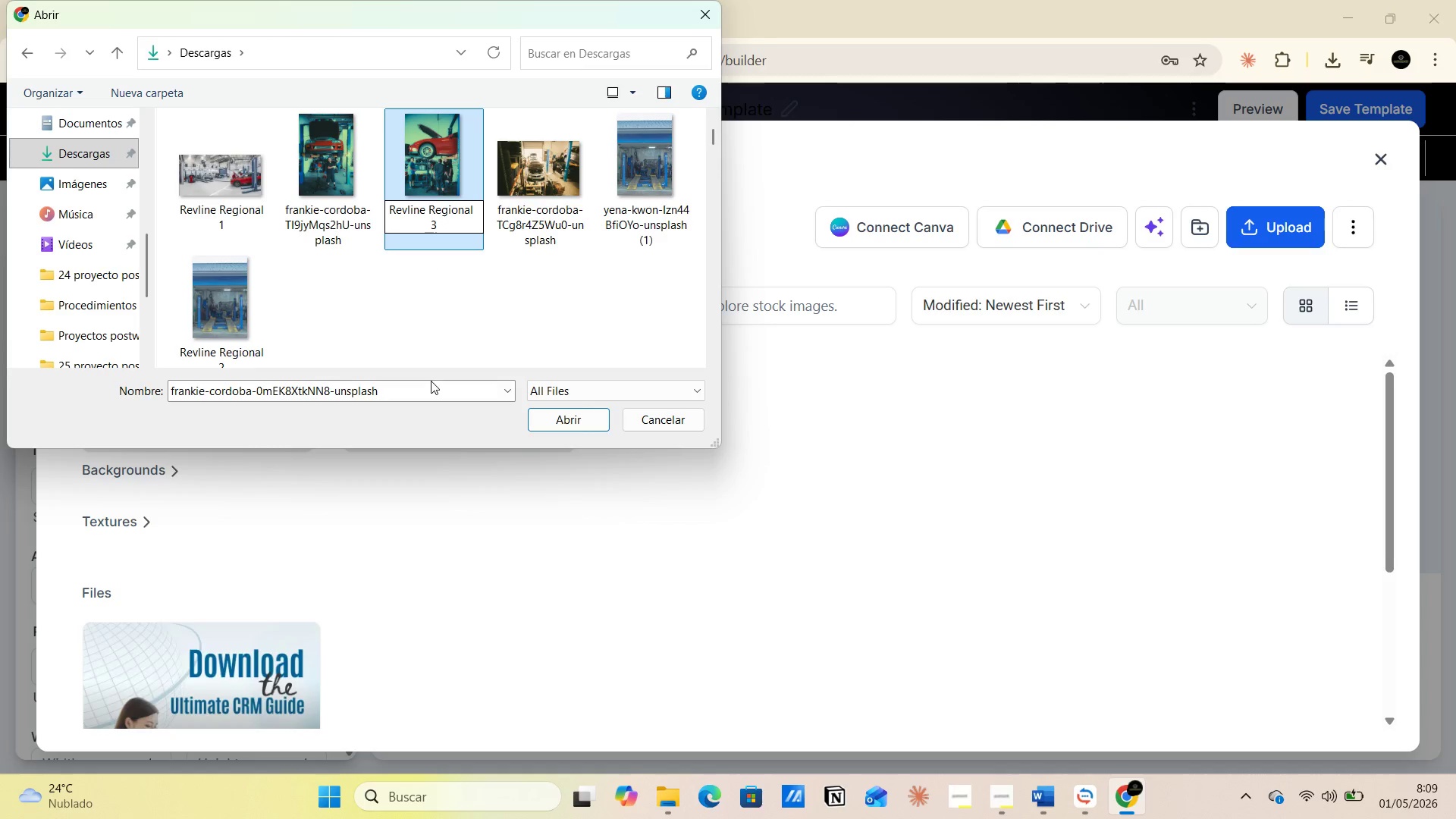 
left_click([451, 298])
 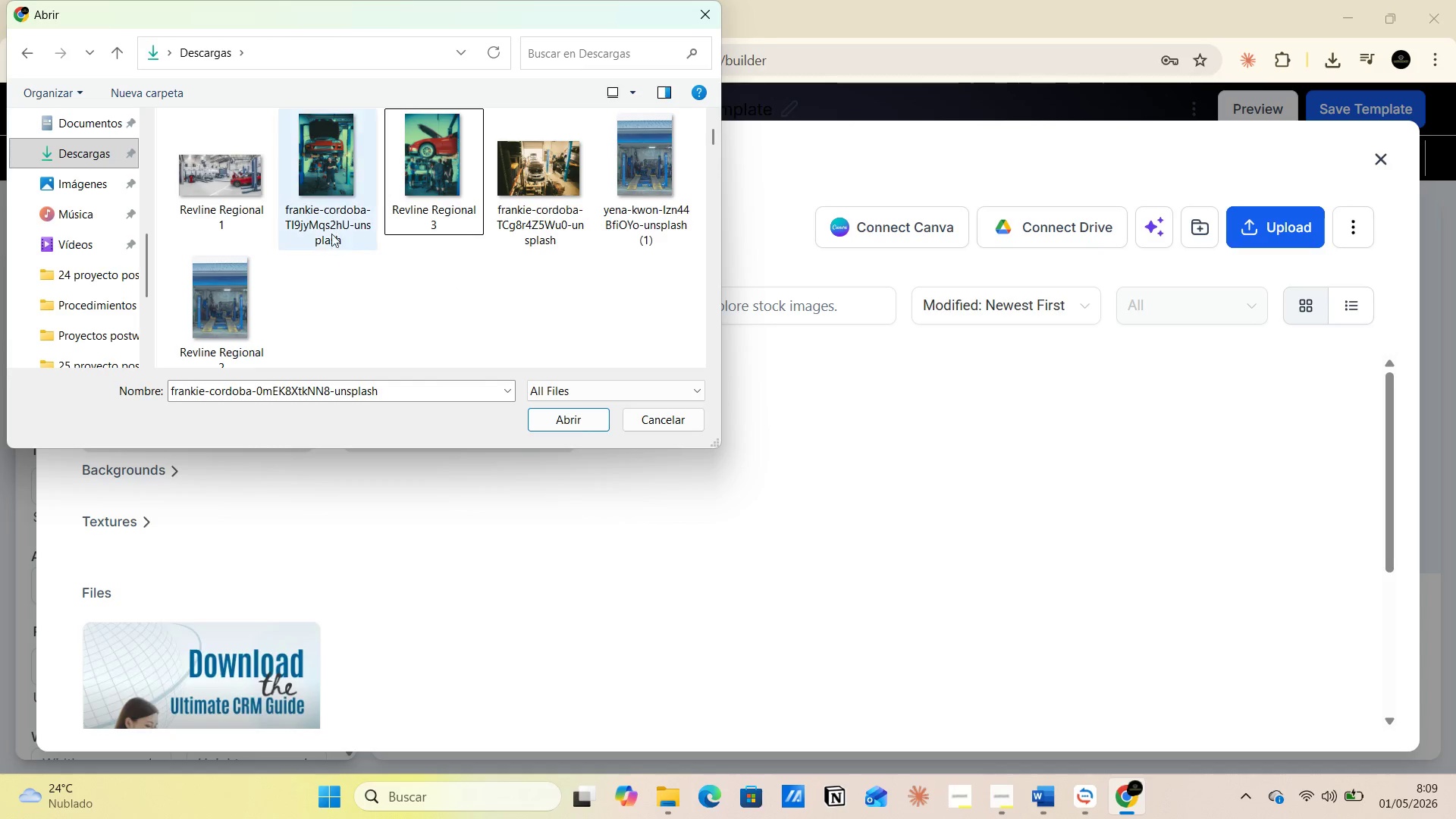 
left_click([325, 231])
 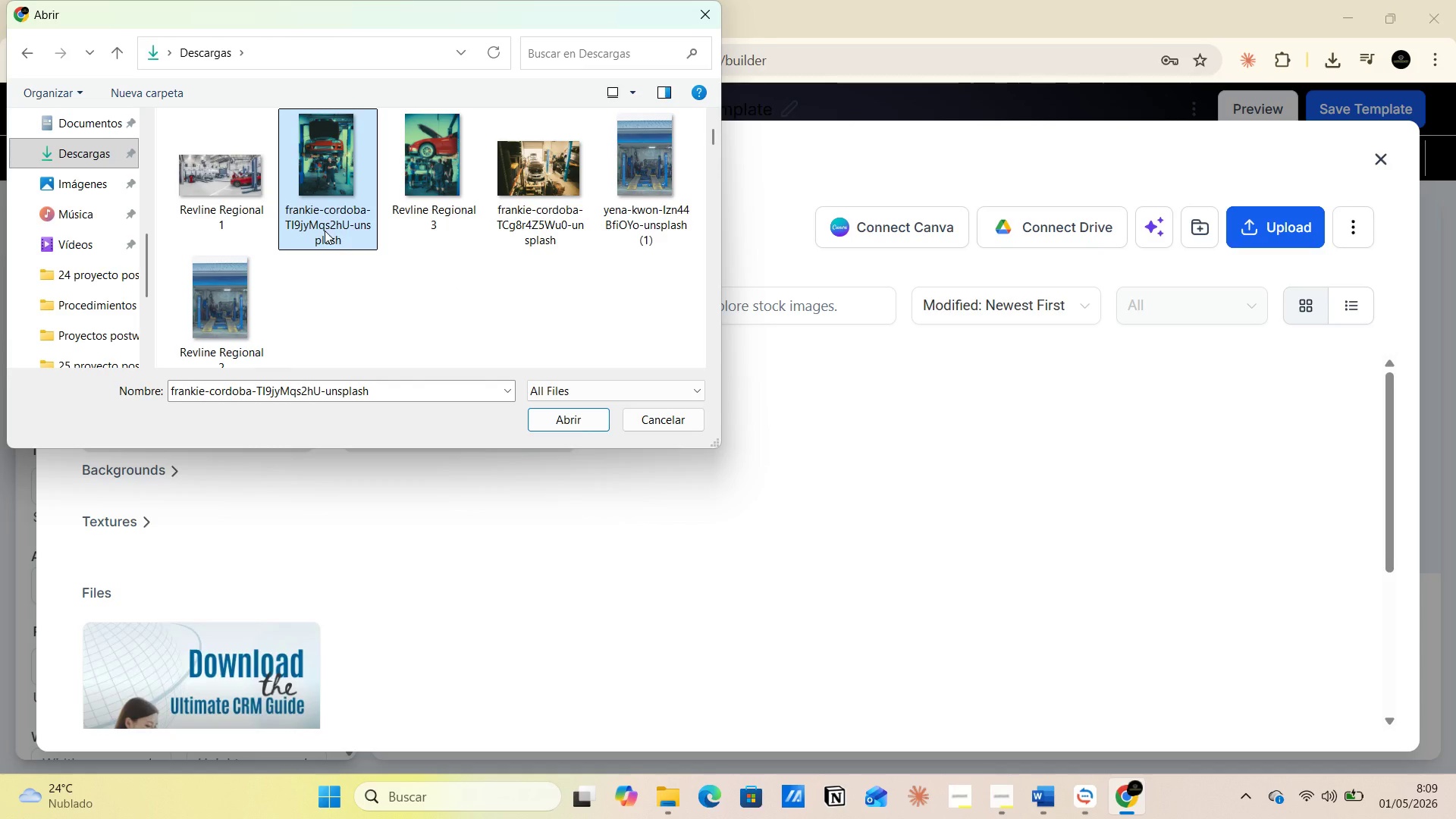 
wait(9.31)
 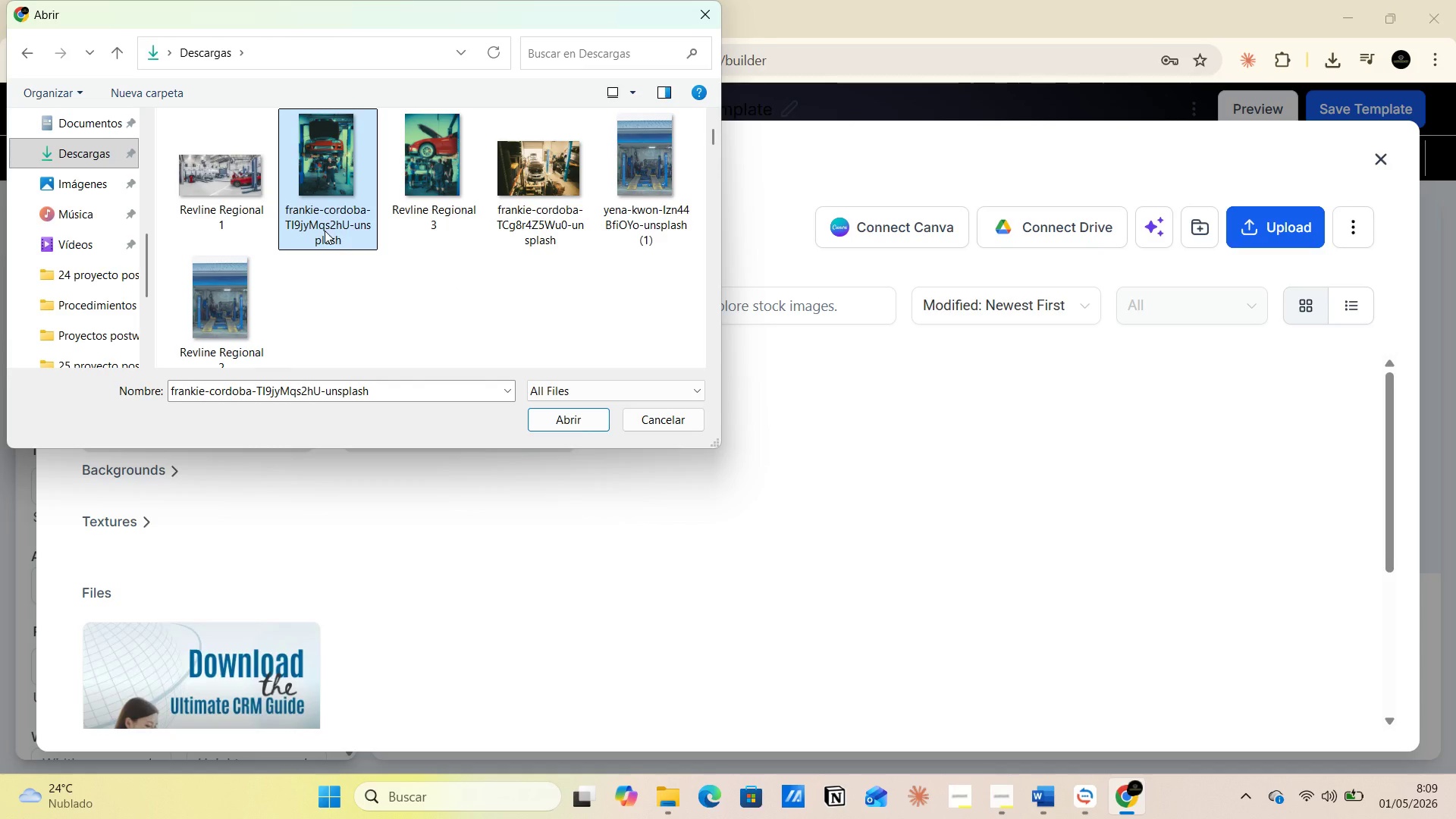 
mouse_move([339, 231])
 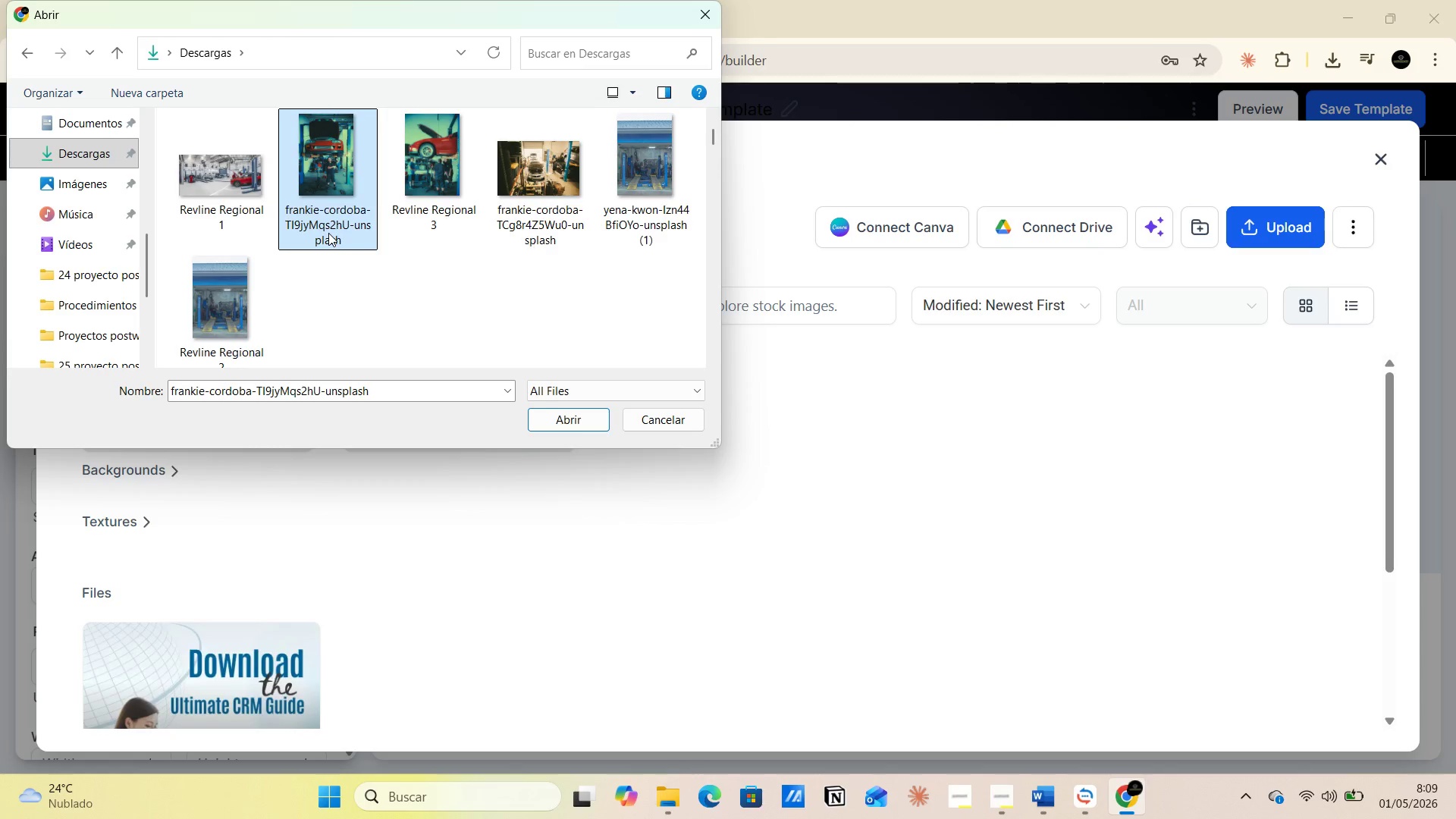 
left_click([328, 233])
 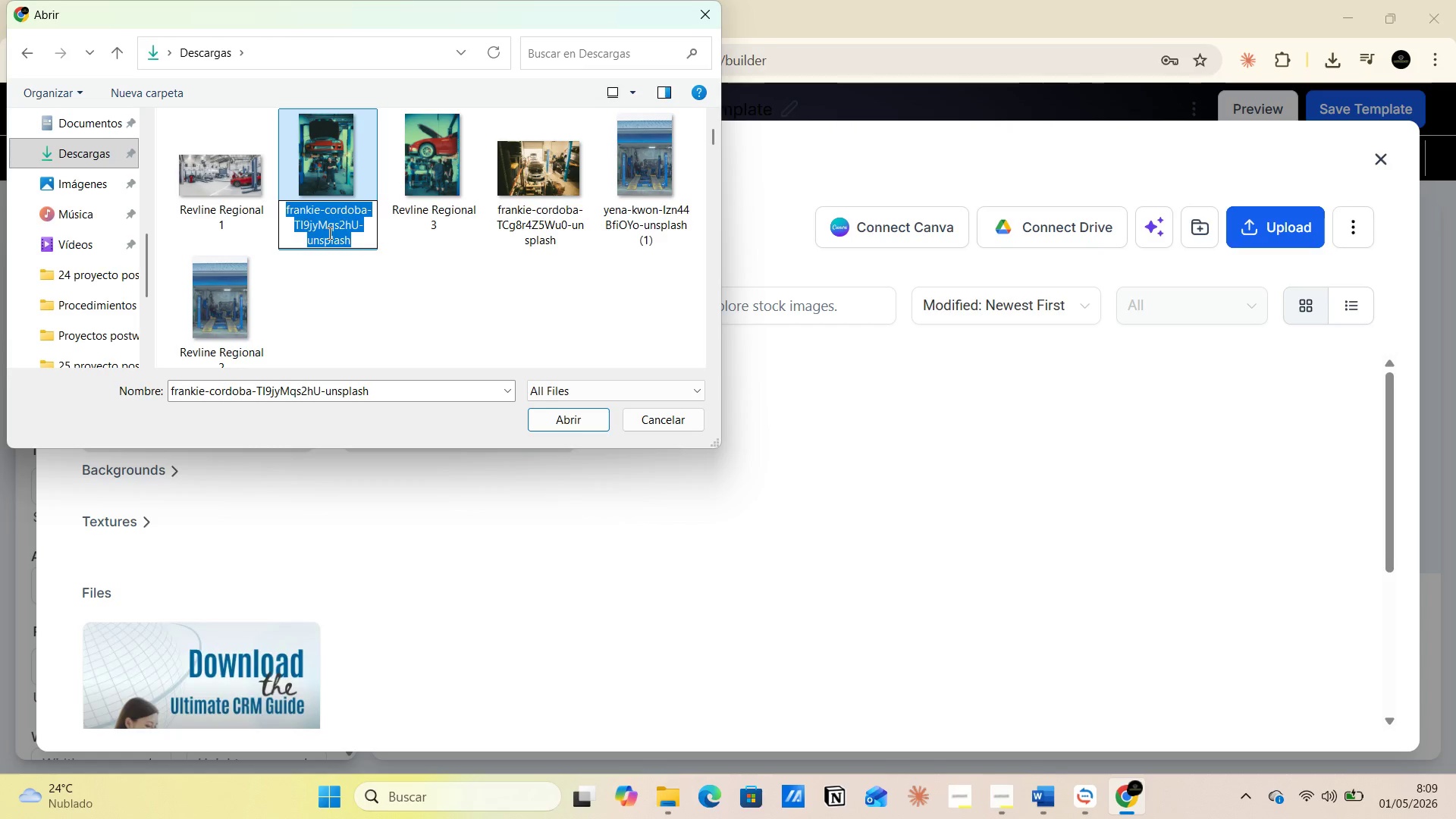 
left_click([328, 233])
 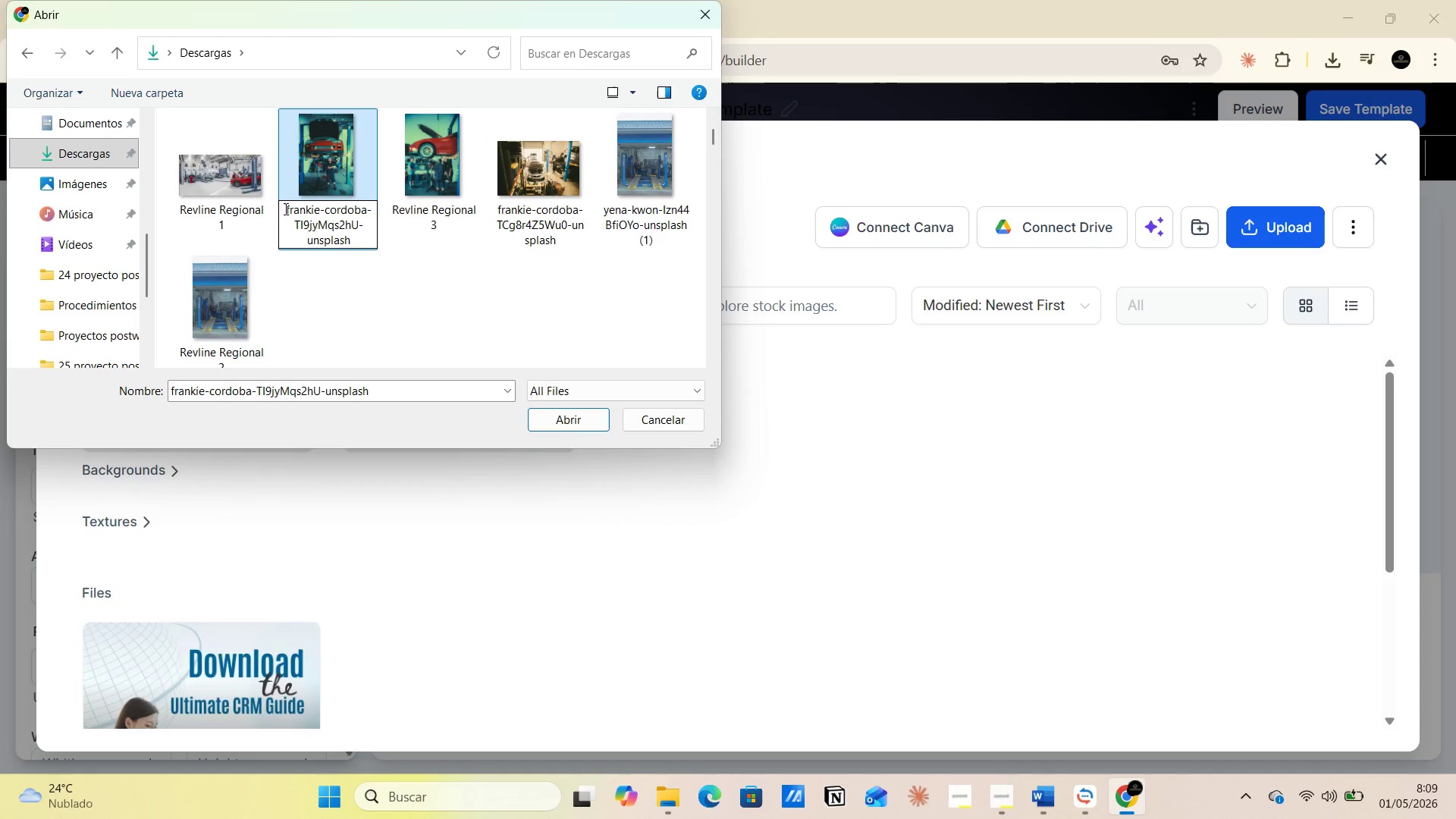 
left_click_drag(start_coordinate=[284, 209], to_coordinate=[366, 242])
 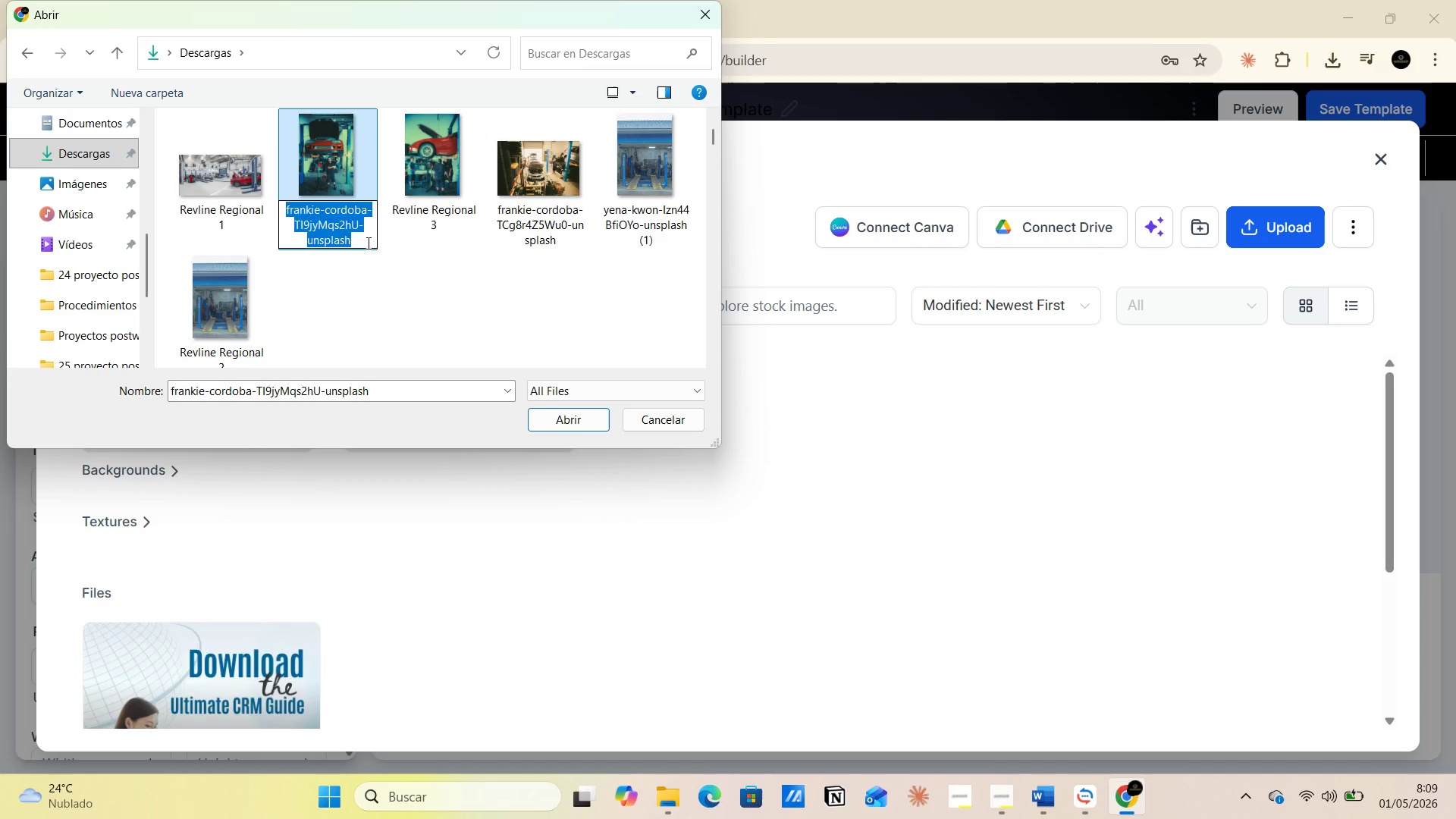 
key(Control+V)
 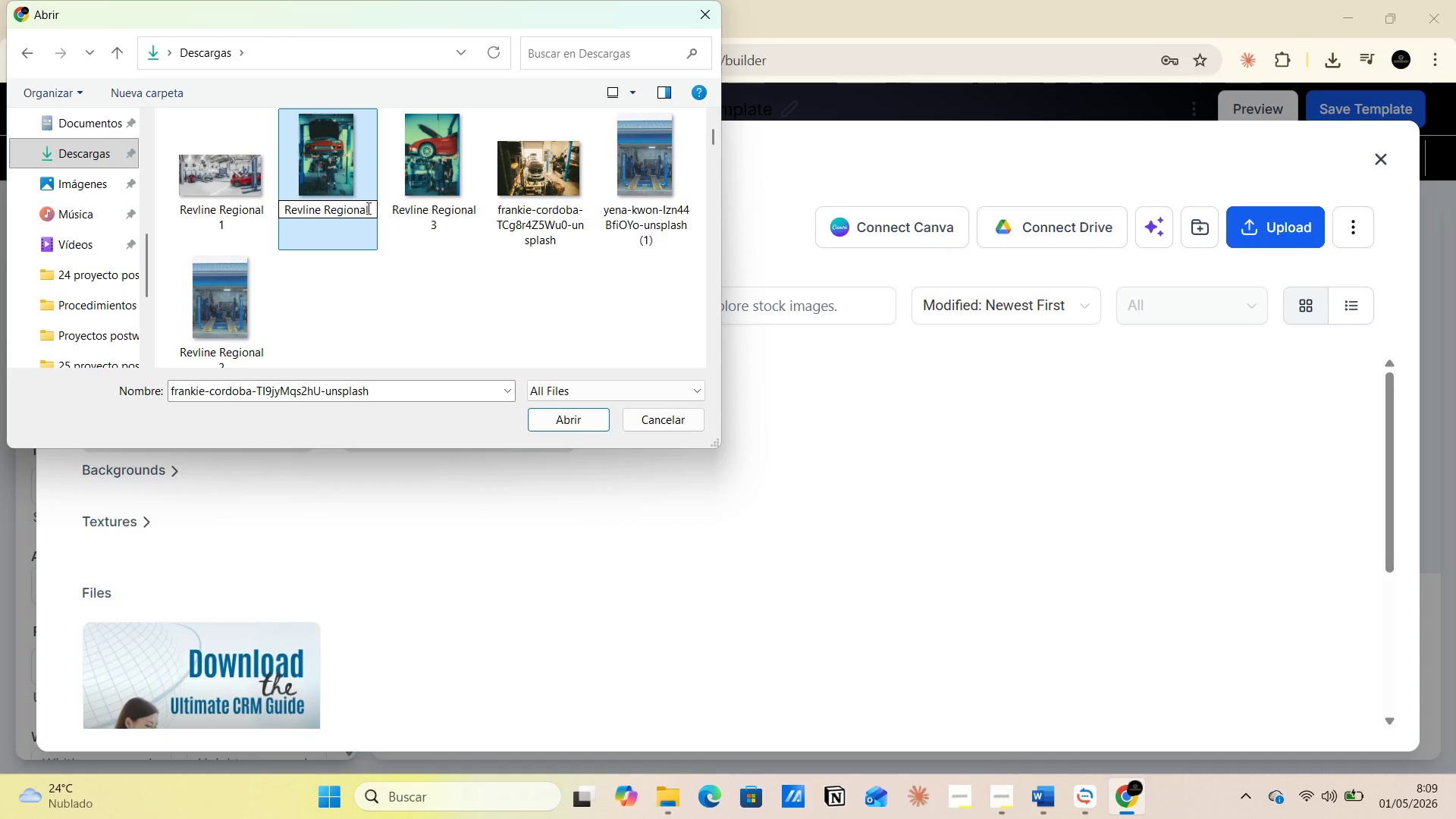 
left_click([371, 204])
 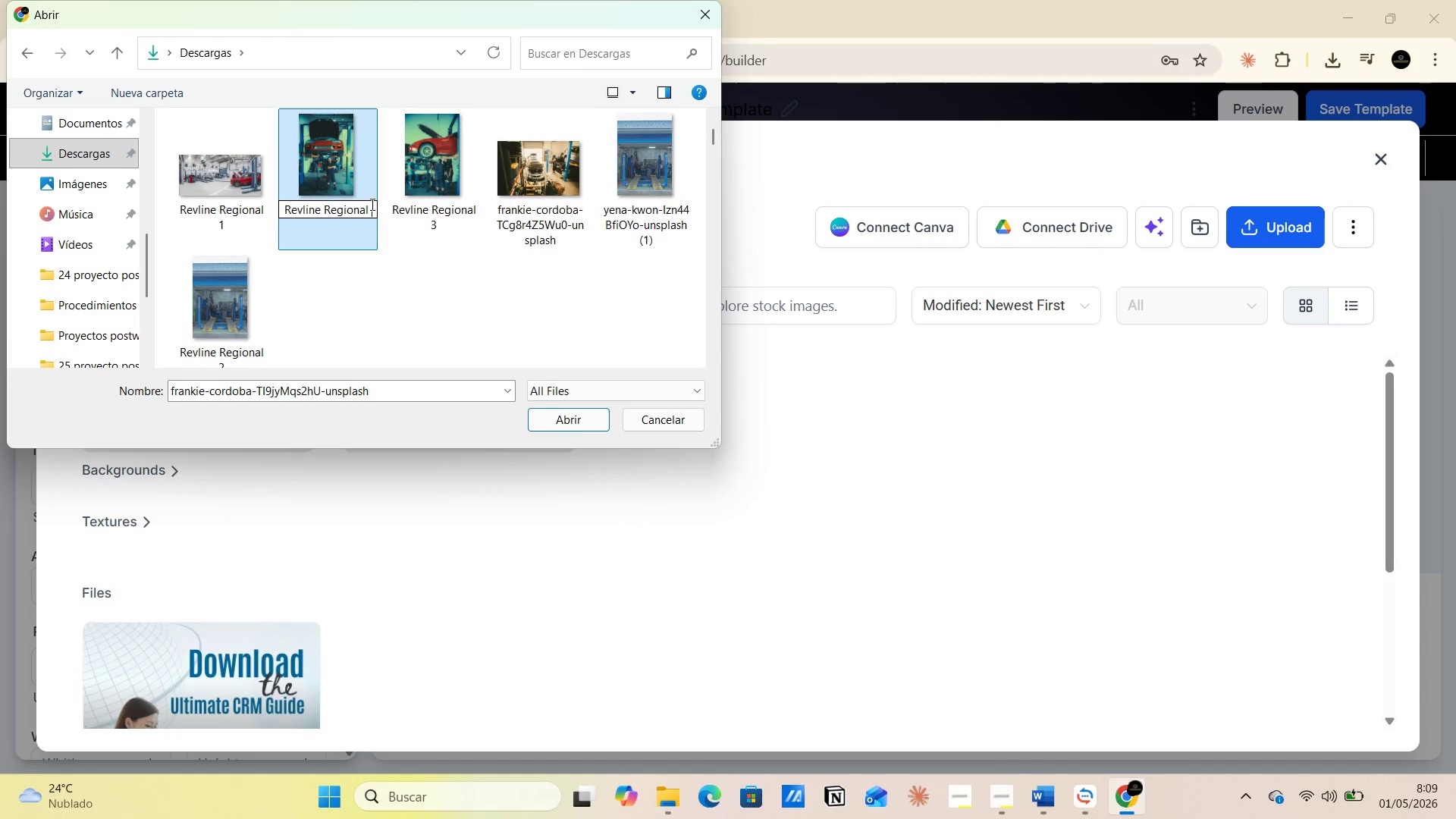 
key(4)
 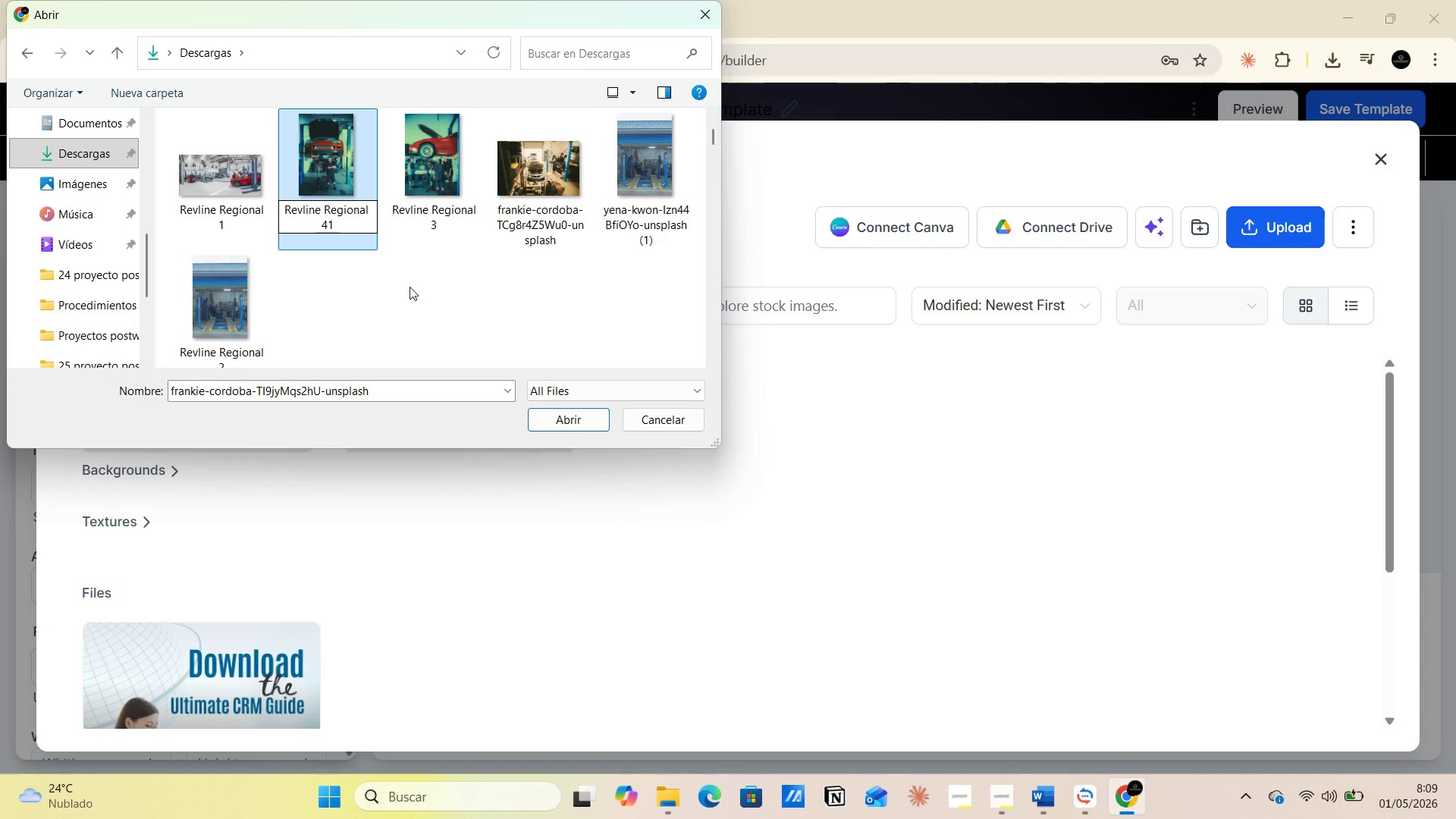 
left_click([410, 287])
 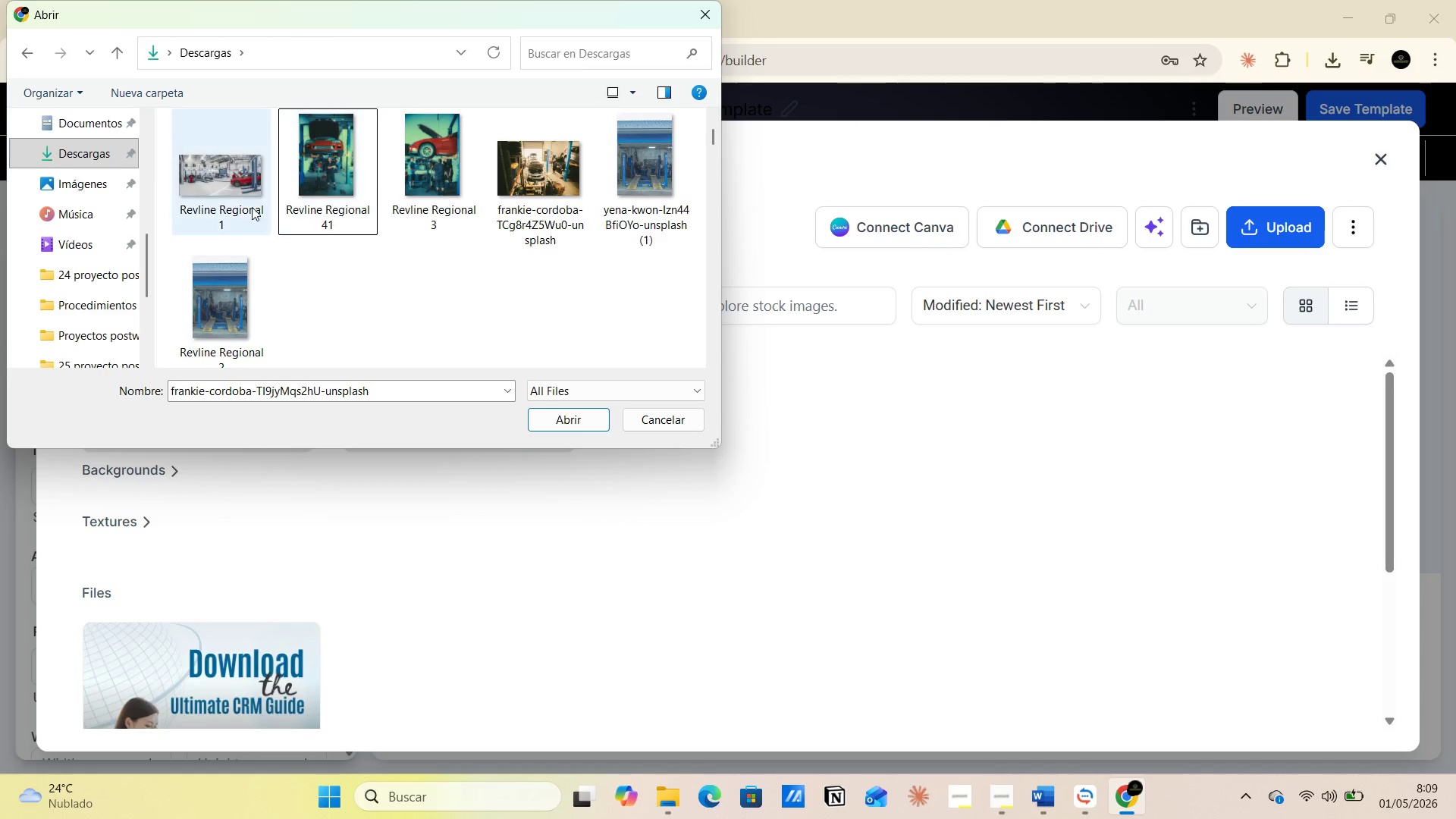 
left_click([234, 195])
 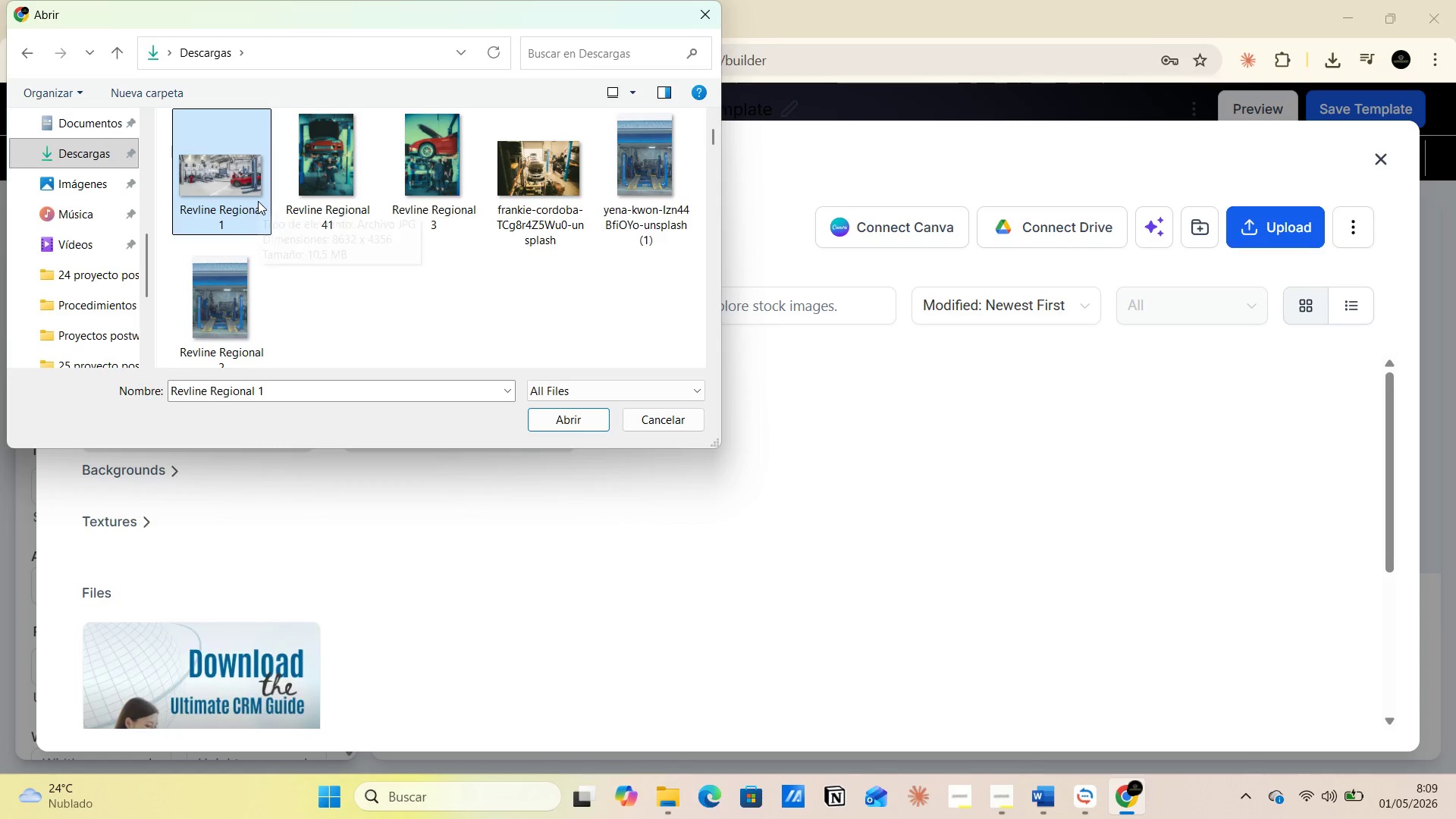 
hold_key(key=CapsLock, duration=3.31)
 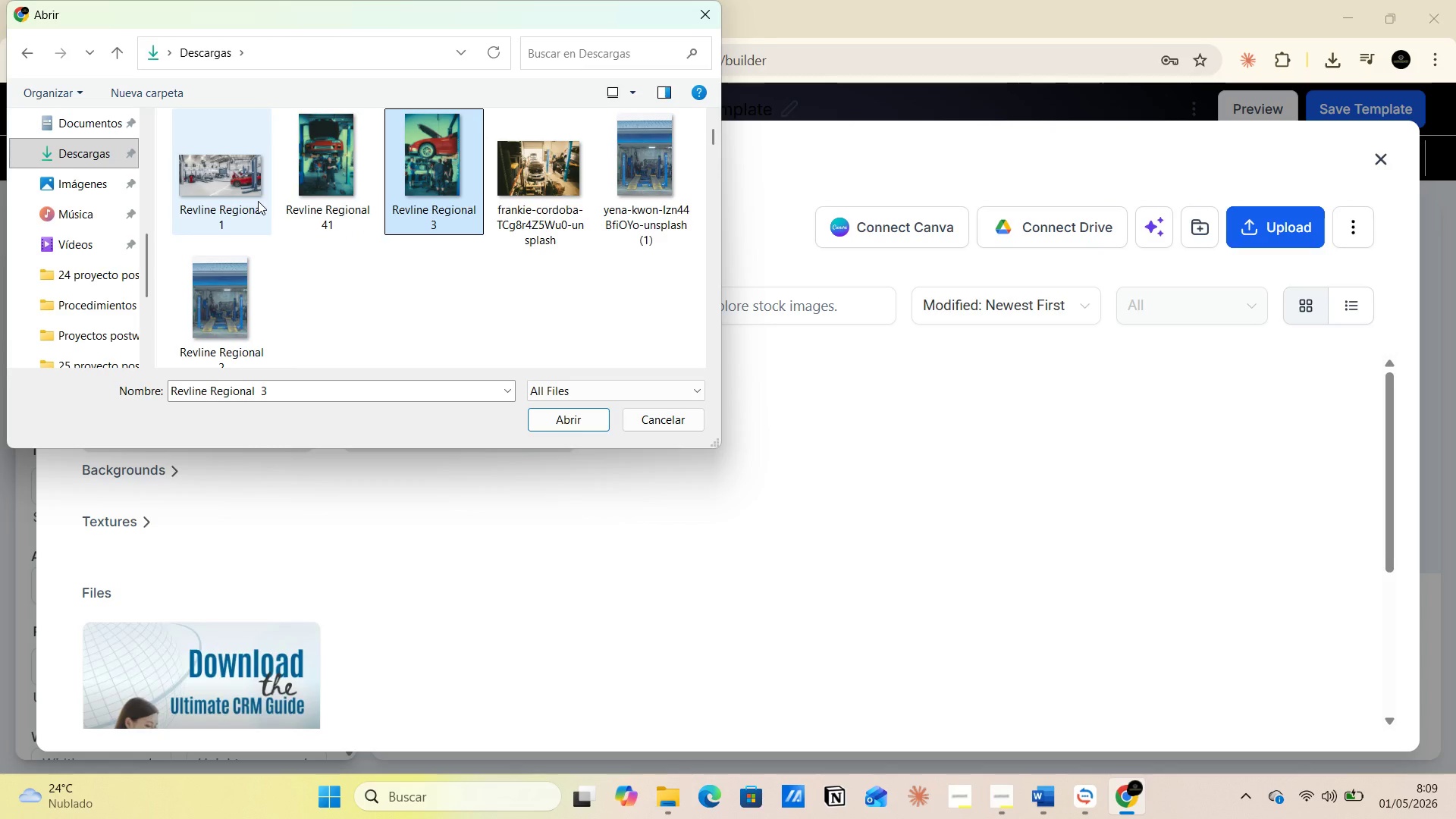 
key(ArrowRight)
 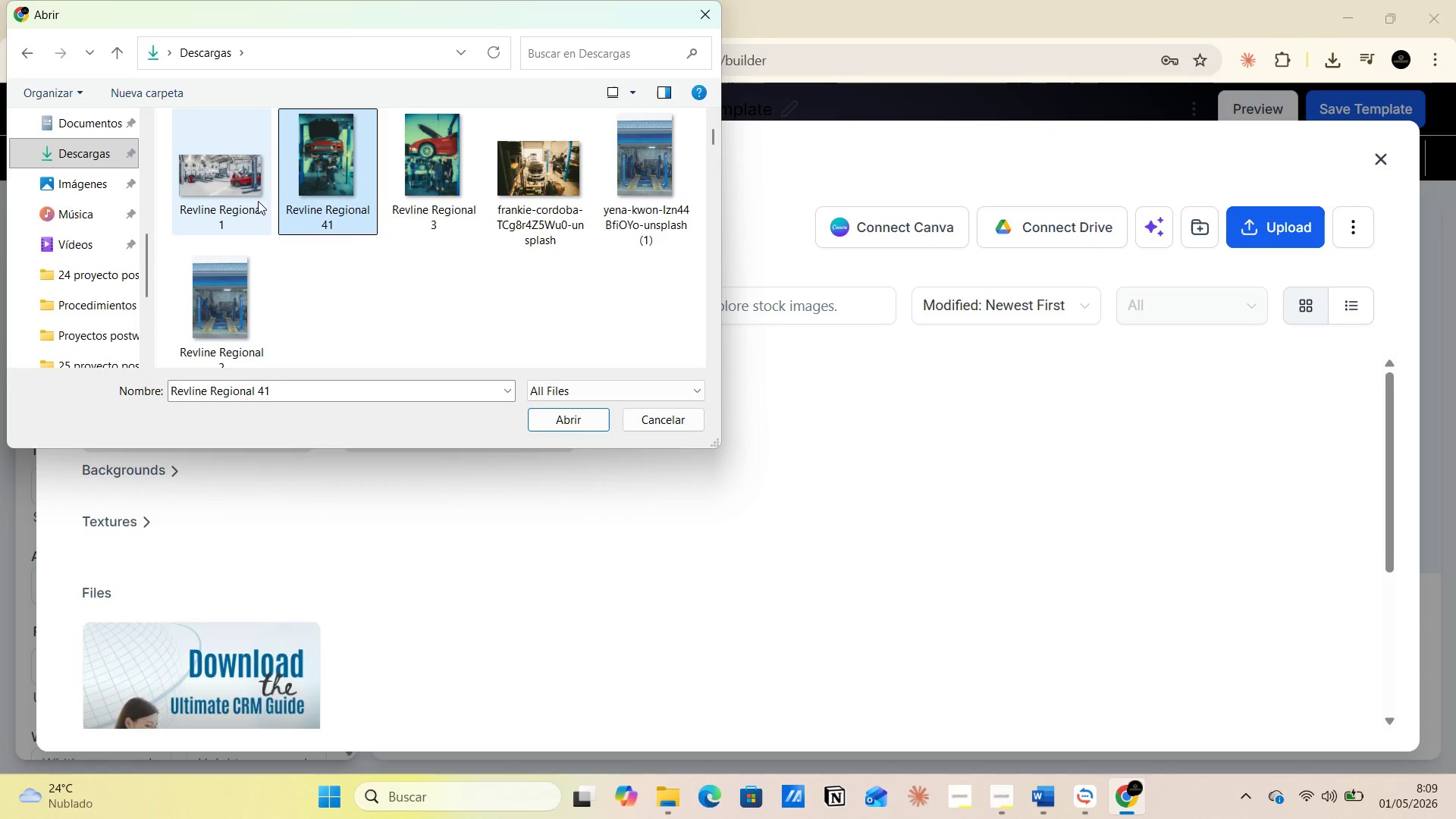 
key(ArrowRight)
 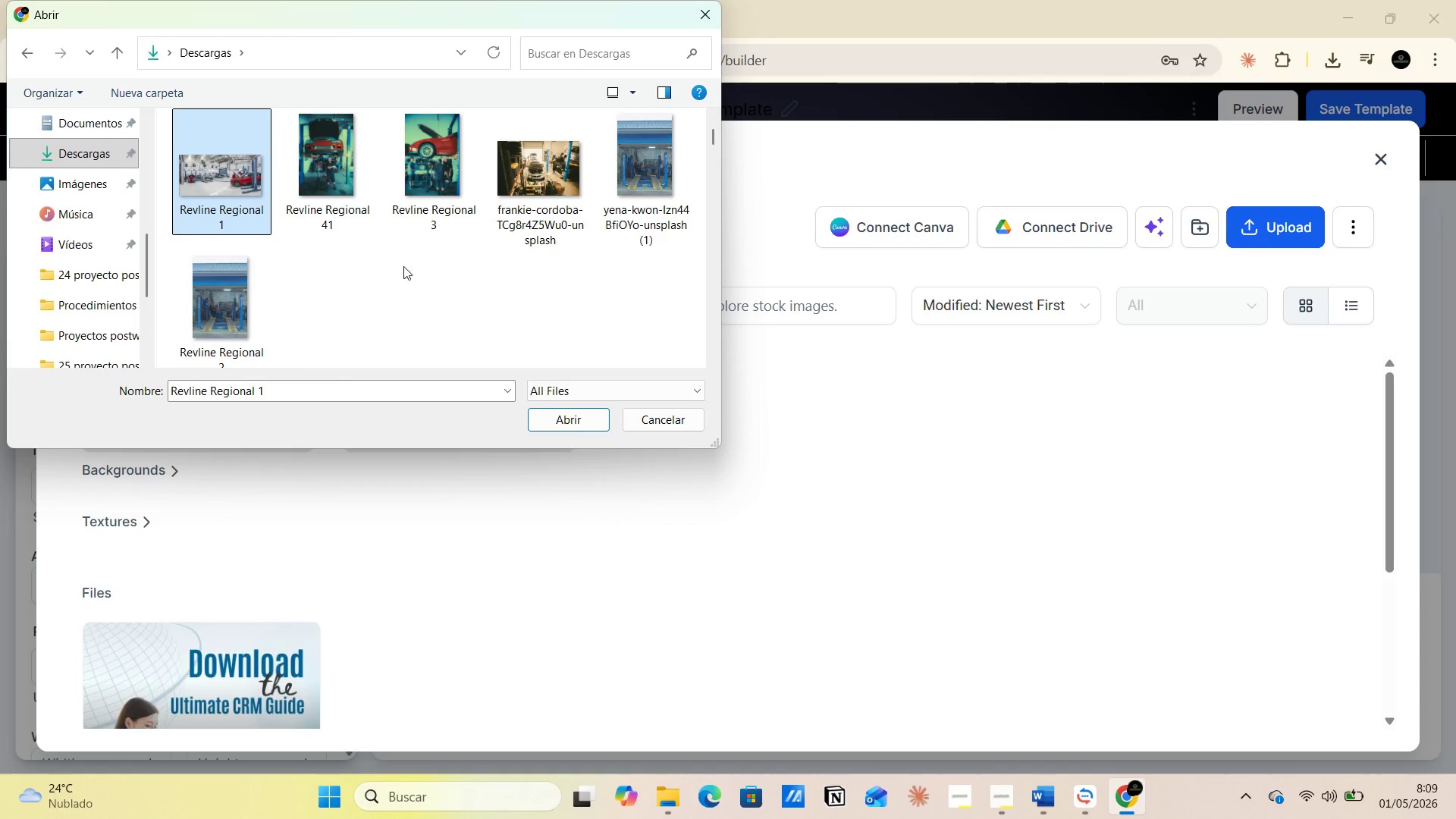 
left_click([578, 417])
 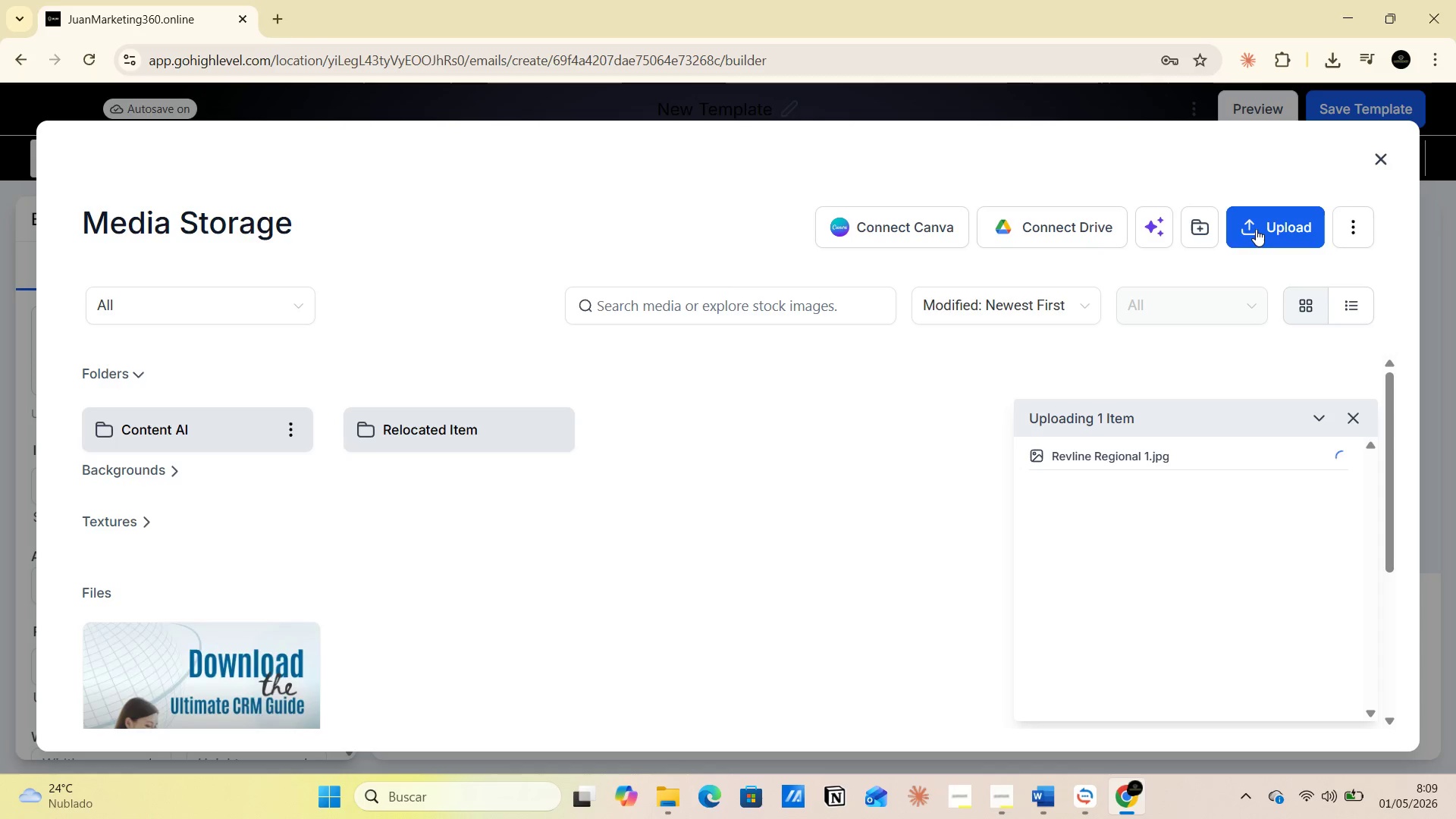 
wait(9.31)
 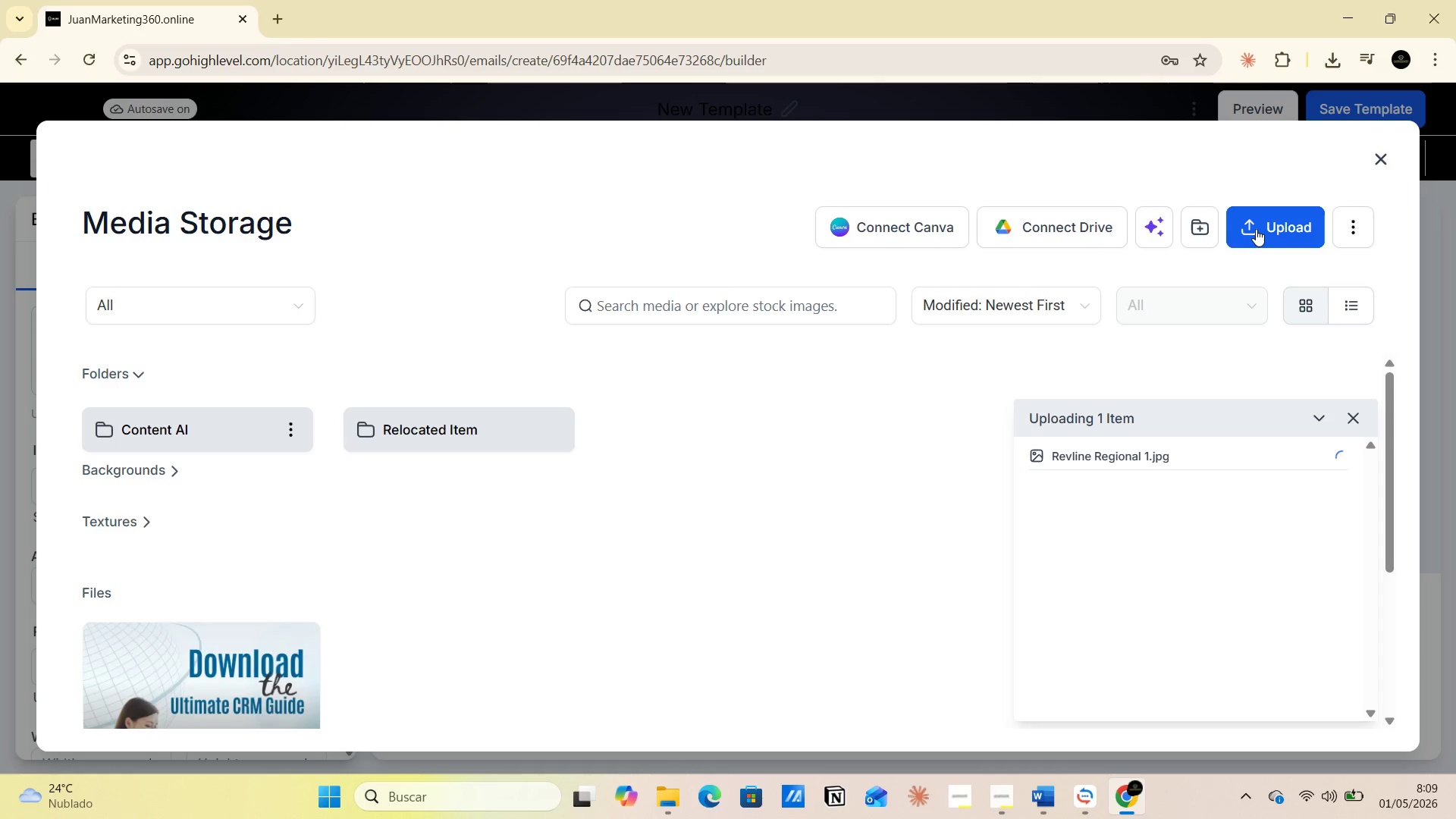 
left_click([1256, 229])
 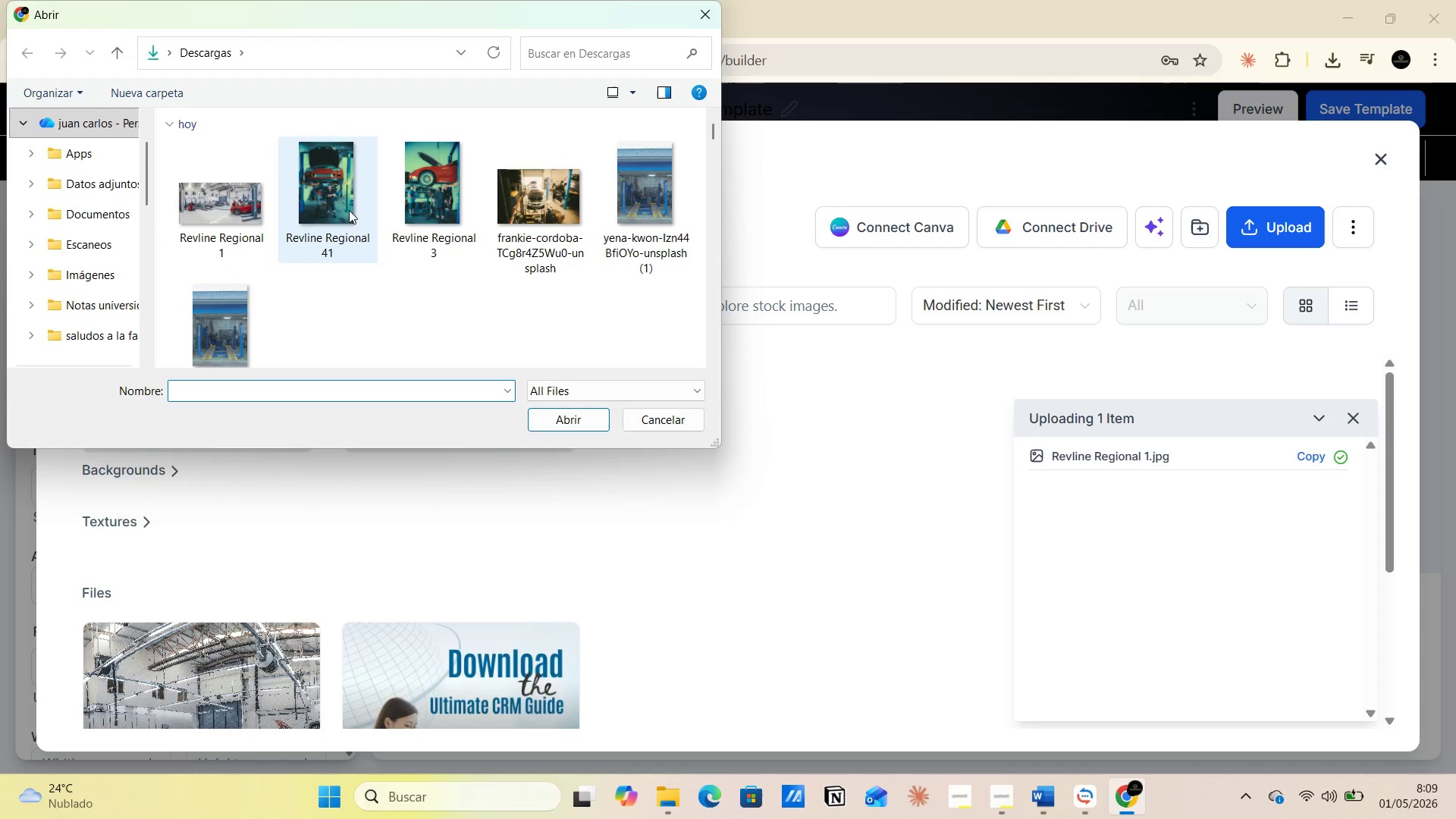 
scroll: coordinate [220, 300], scroll_direction: down, amount: 1.0
 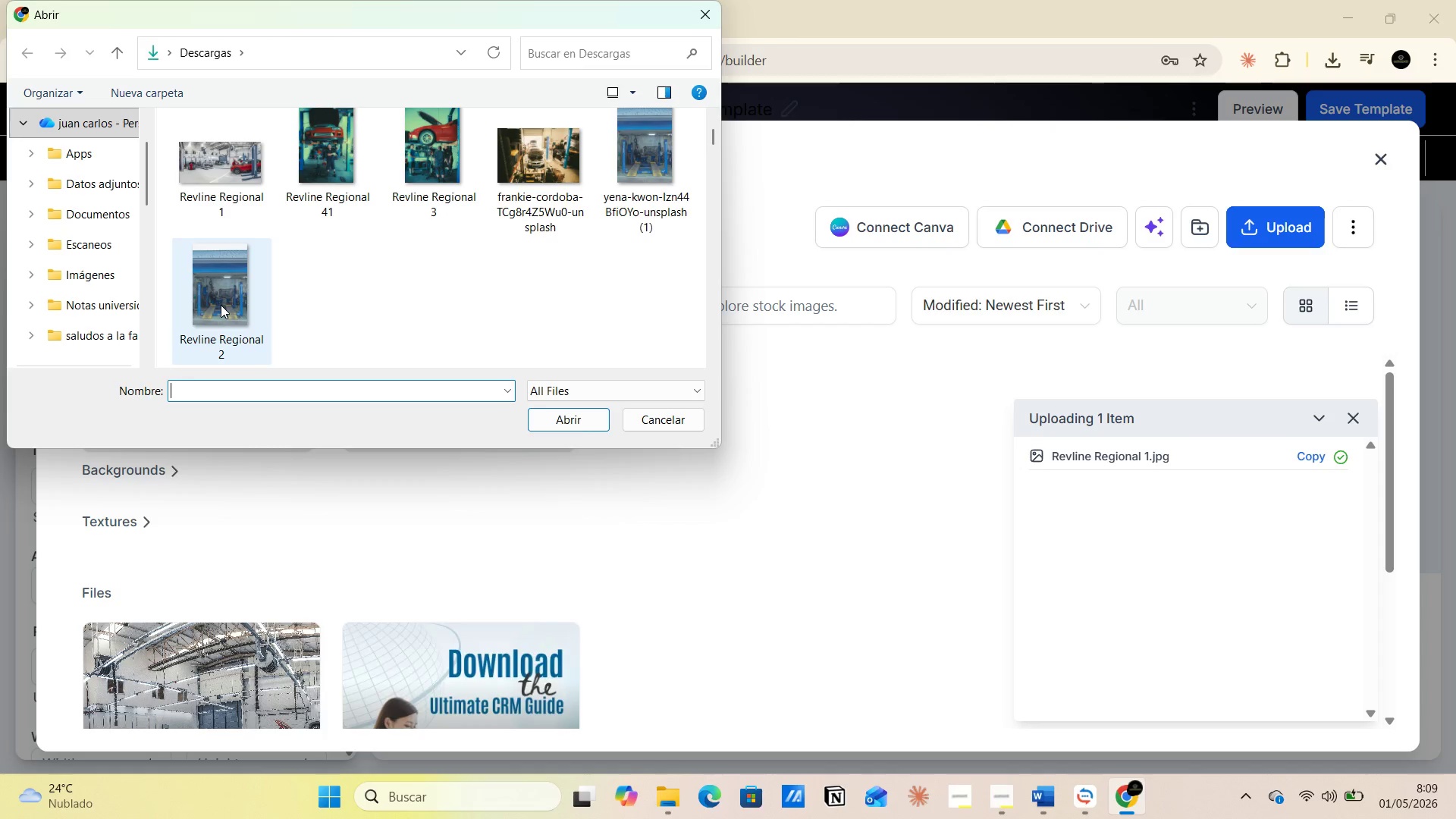 
left_click([221, 305])
 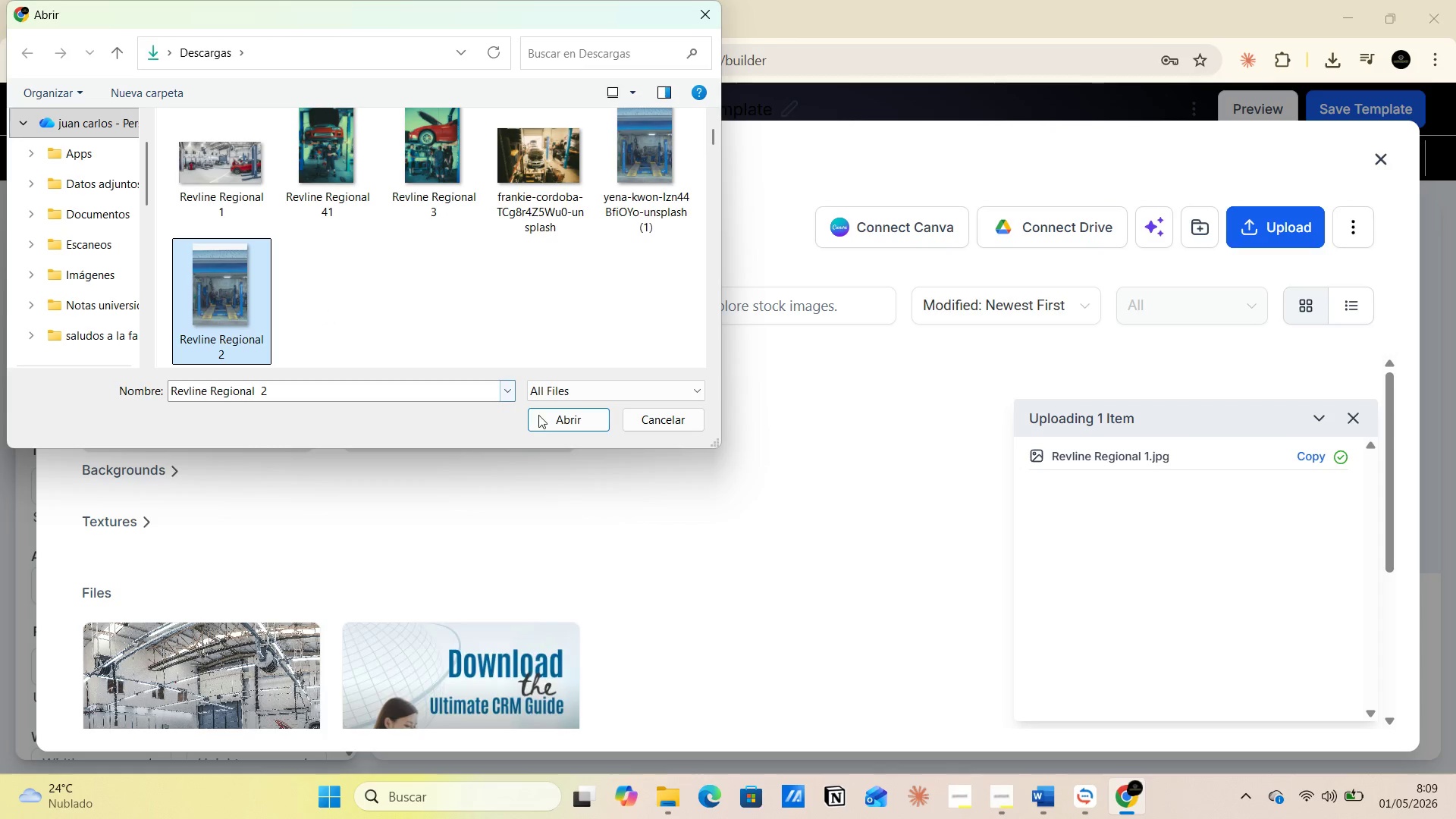 
left_click([556, 420])
 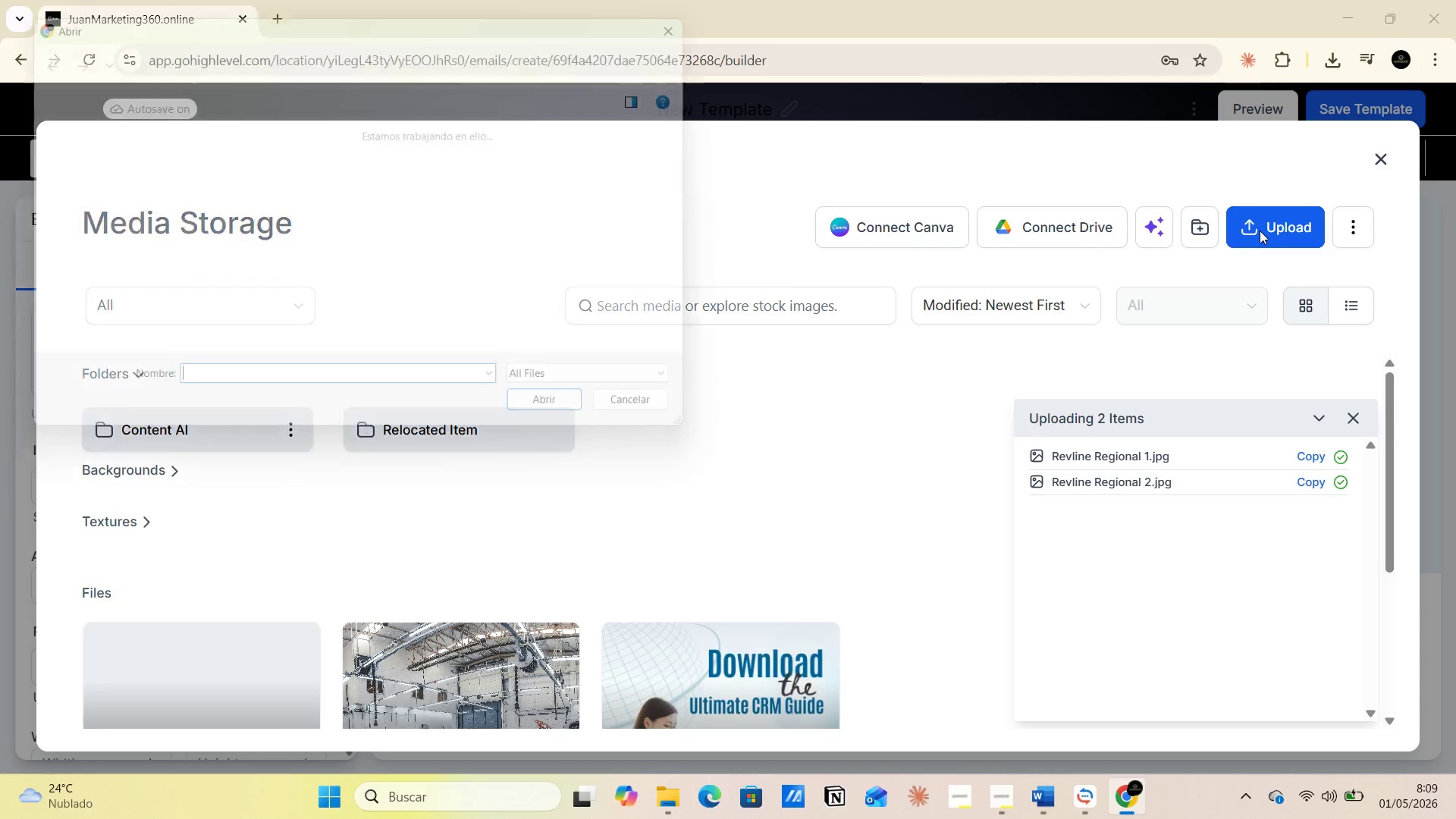 
wait(6.52)
 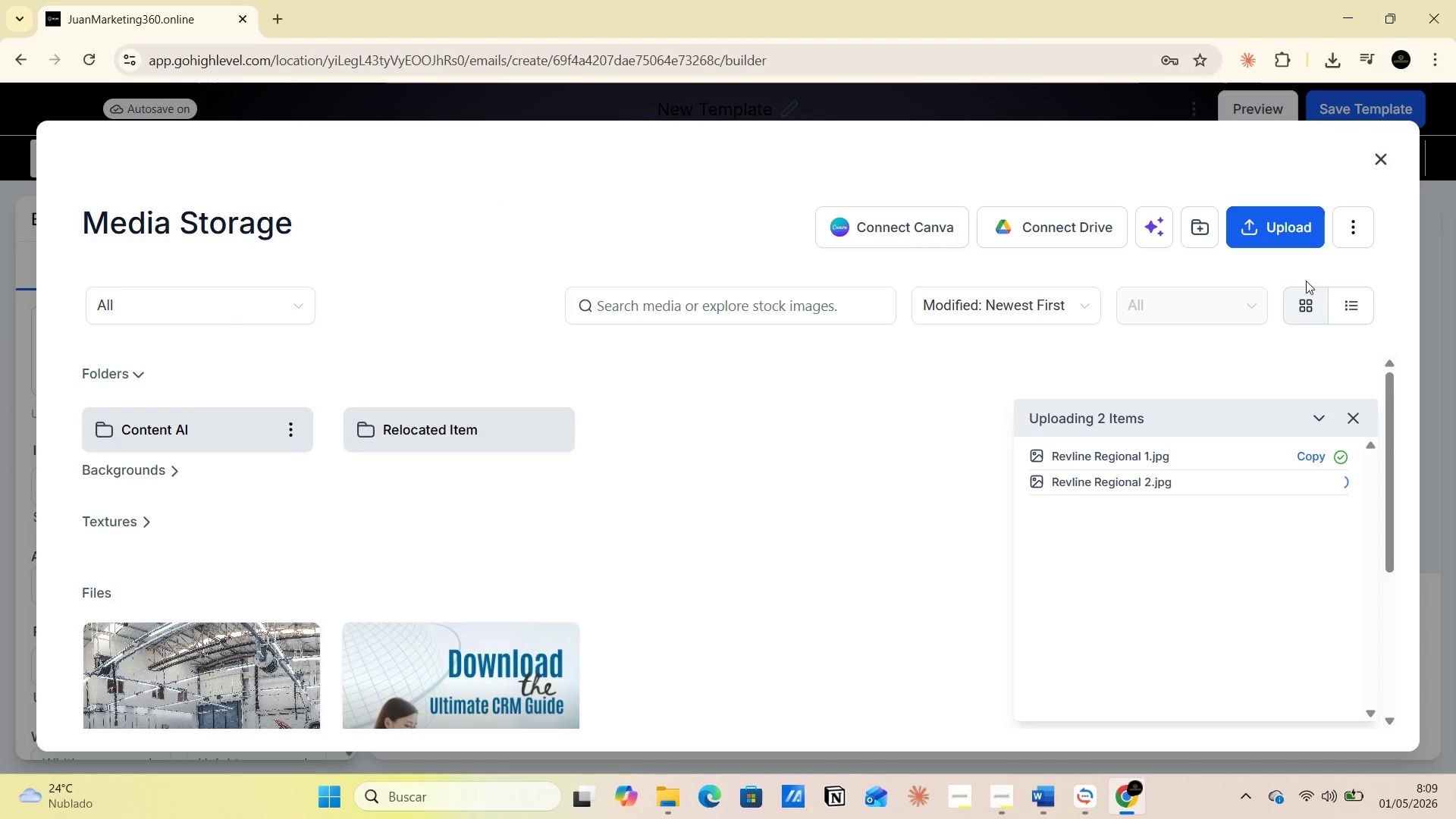 
left_click([432, 201])
 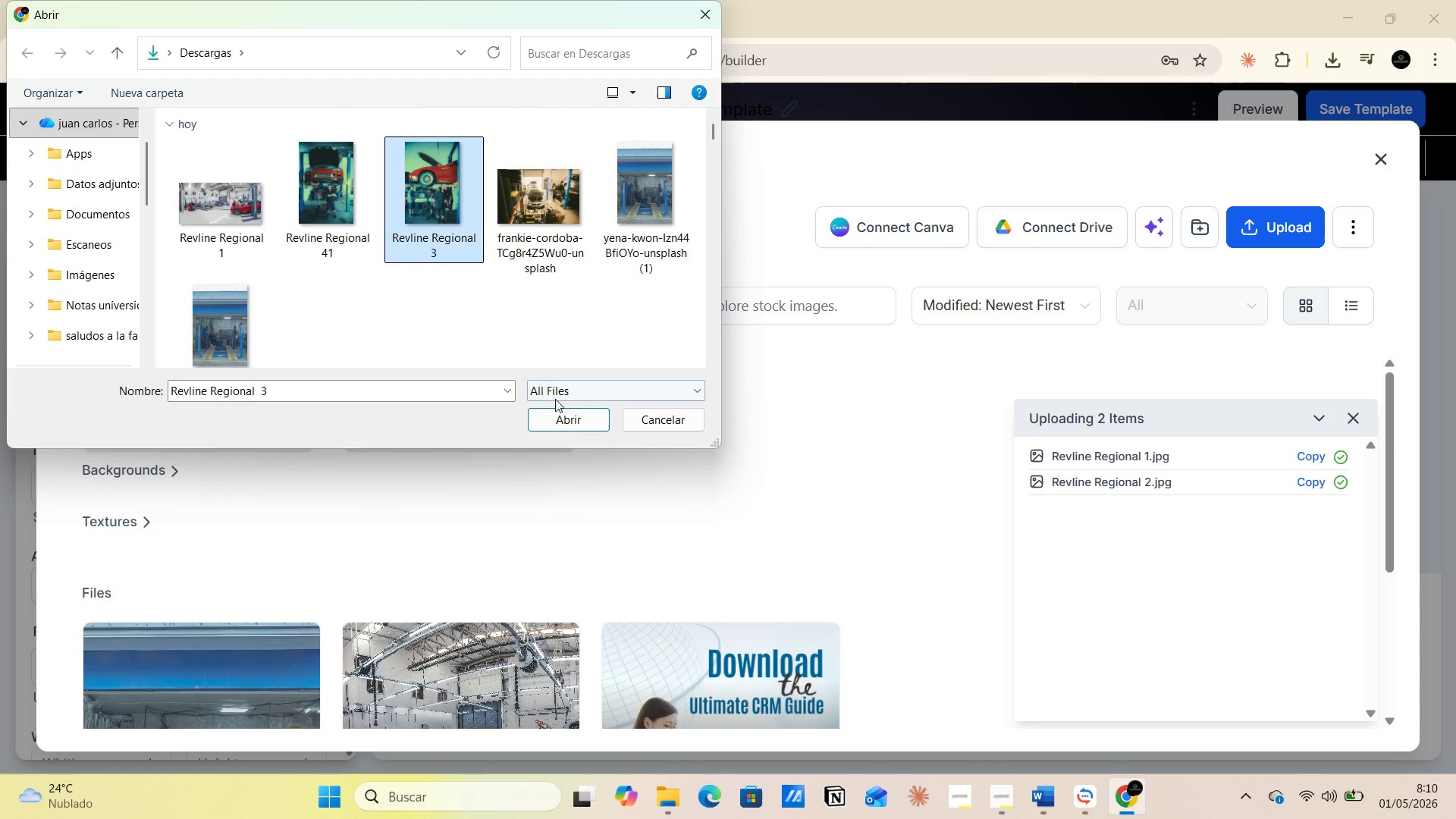 
left_click([566, 419])
 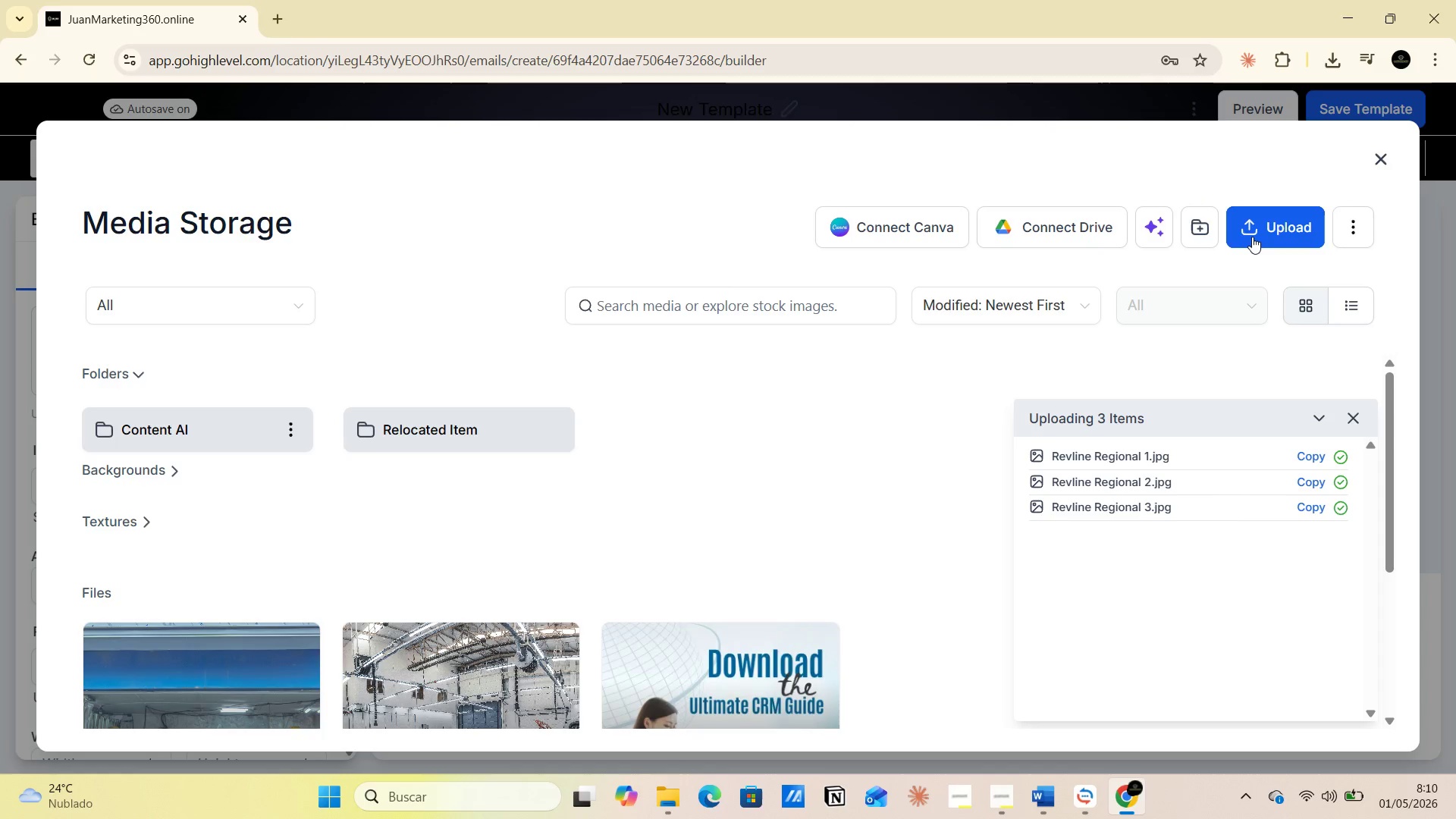 
left_click([1254, 237])
 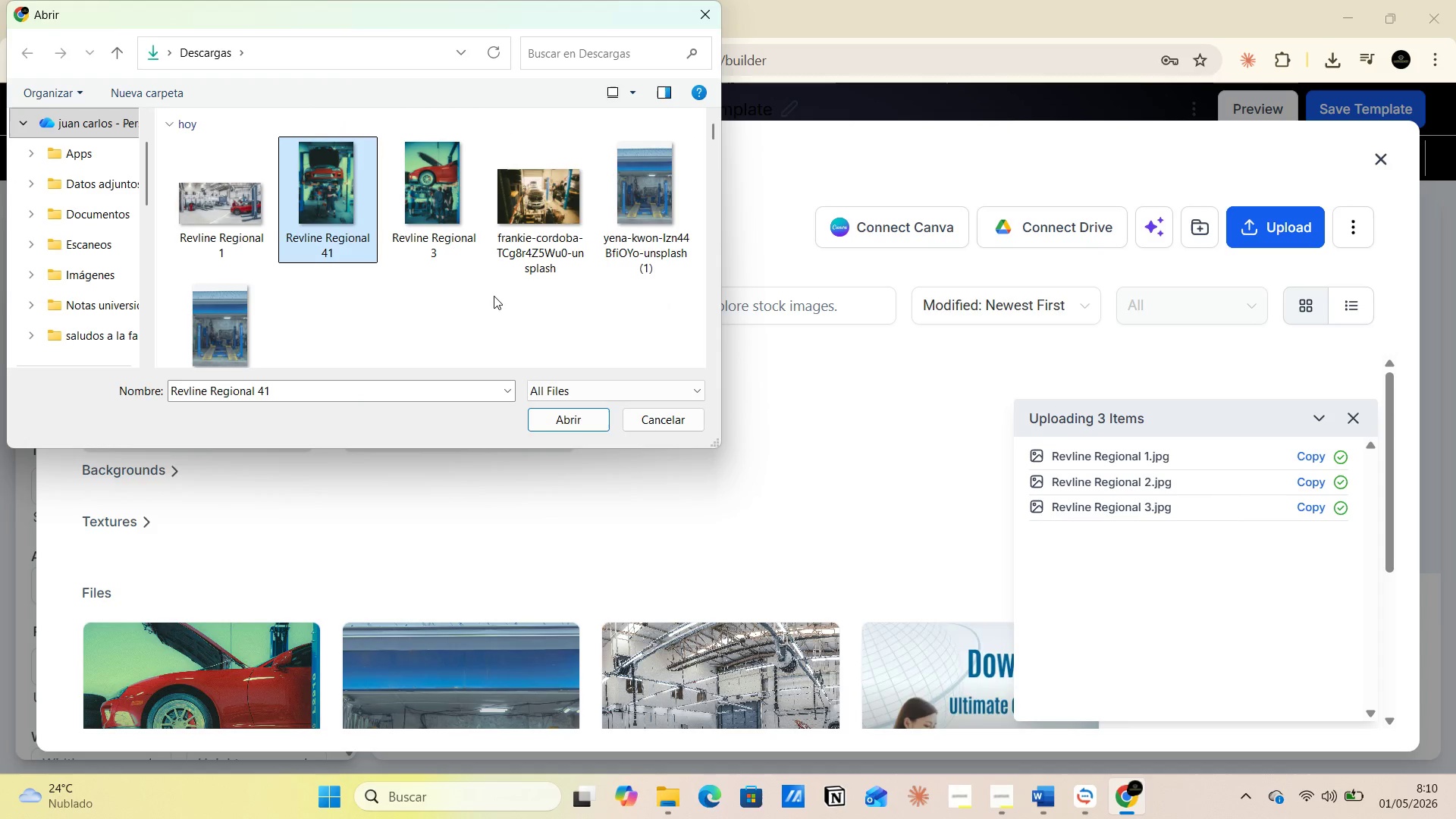 
left_click([557, 425])
 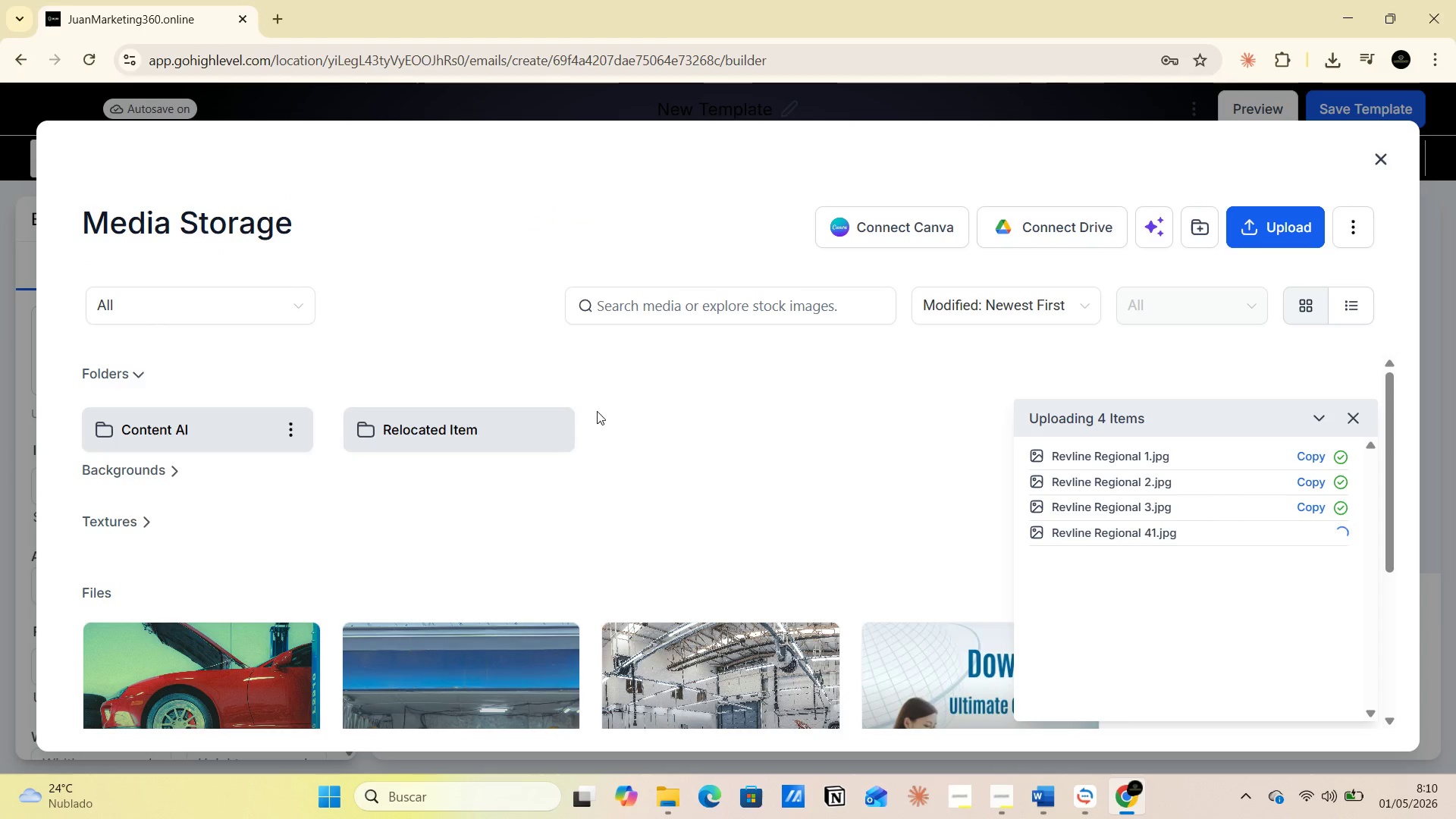 
scroll: coordinate [675, 408], scroll_direction: down, amount: 2.0
 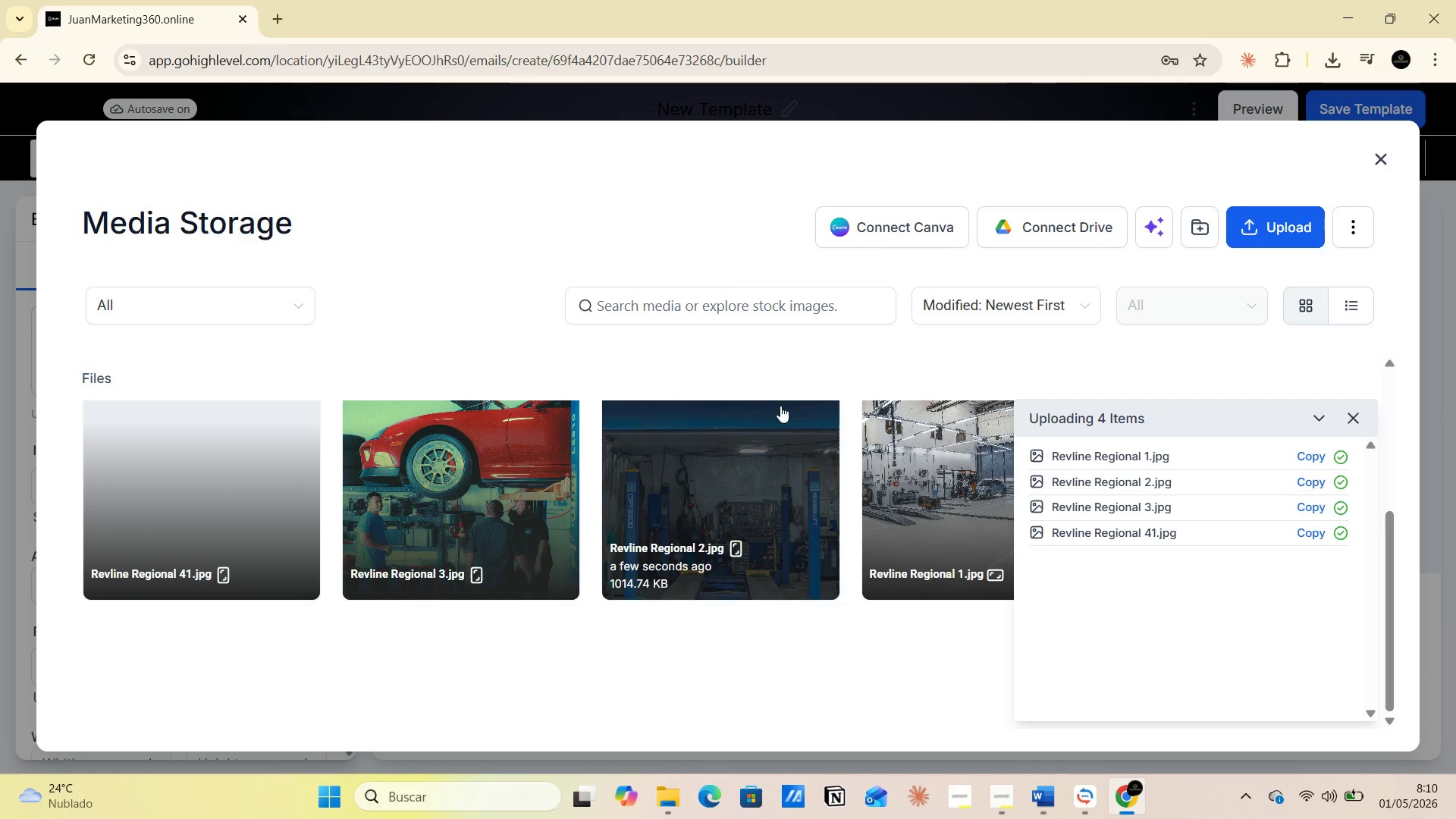 
mouse_move([682, 783])
 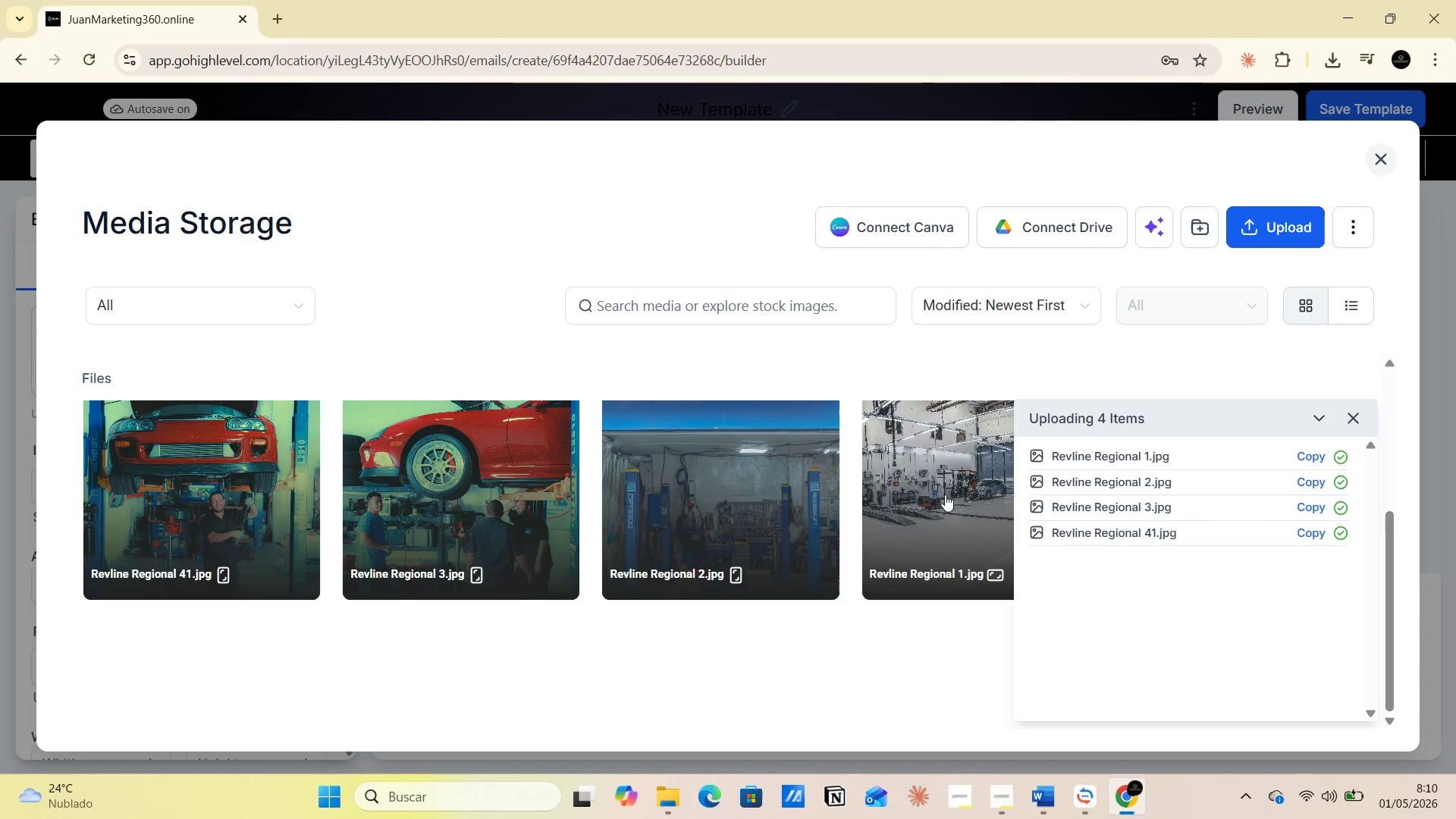 
left_click([923, 524])
 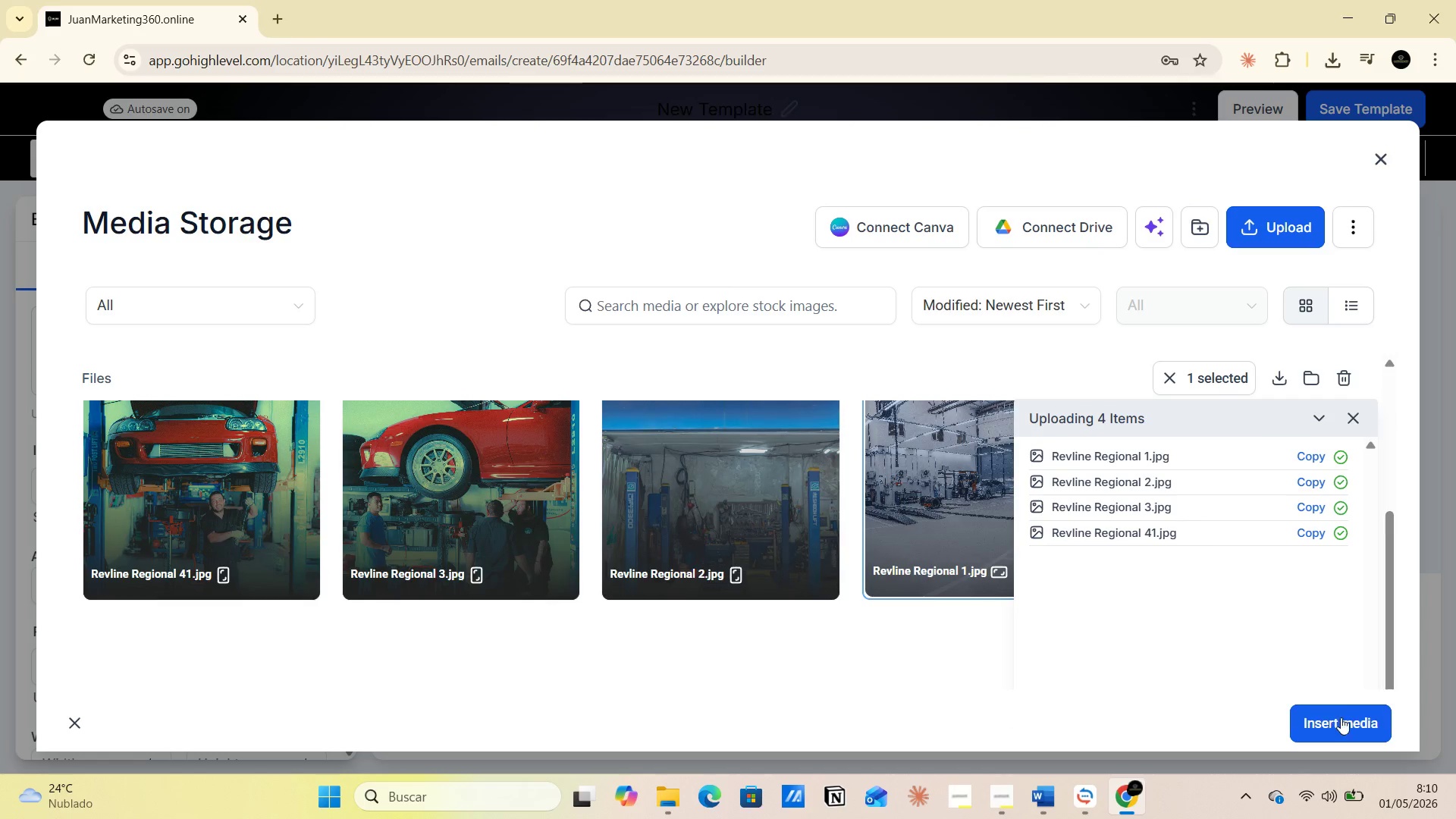 
left_click([1342, 726])
 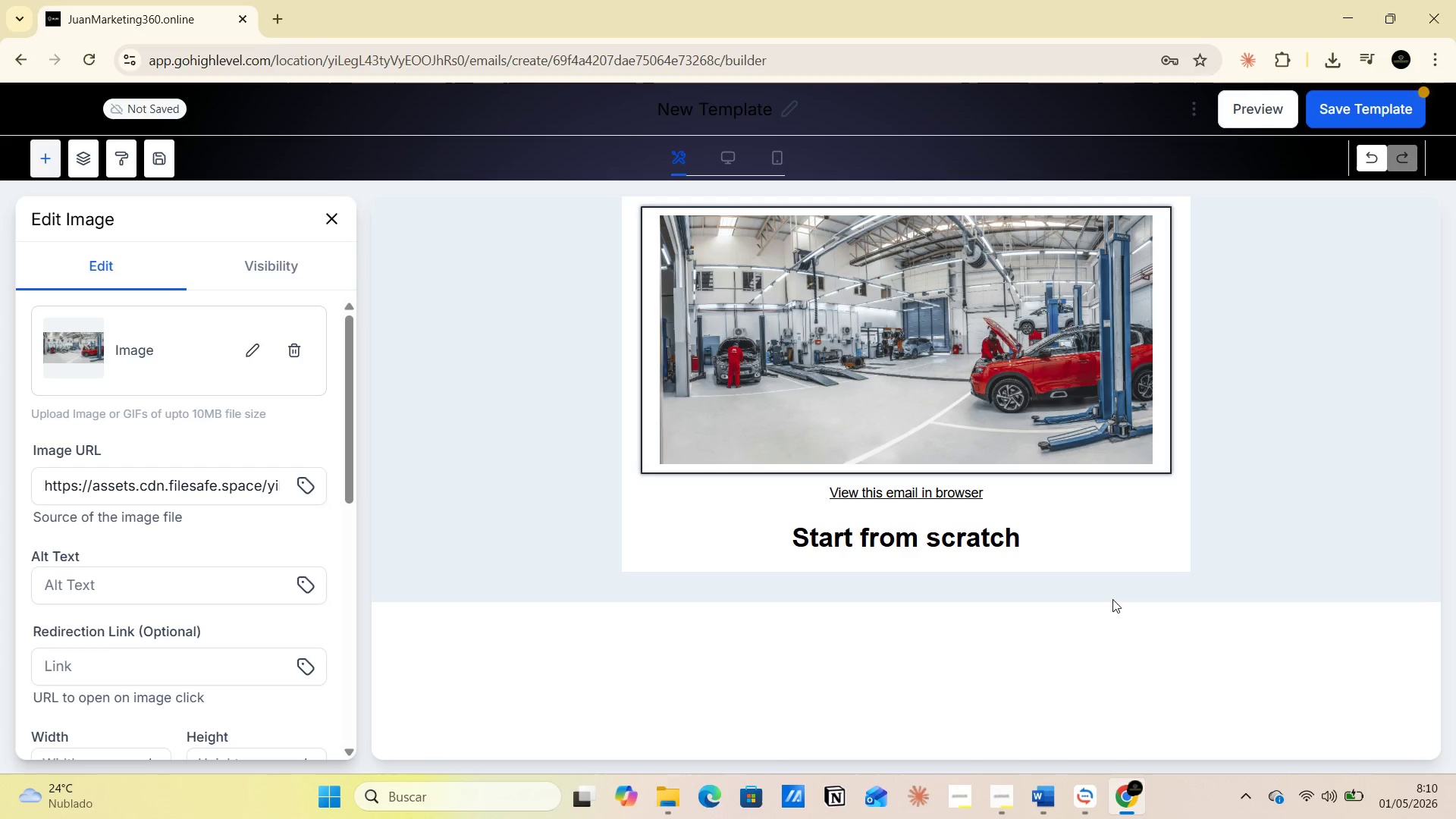 
wait(8.73)
 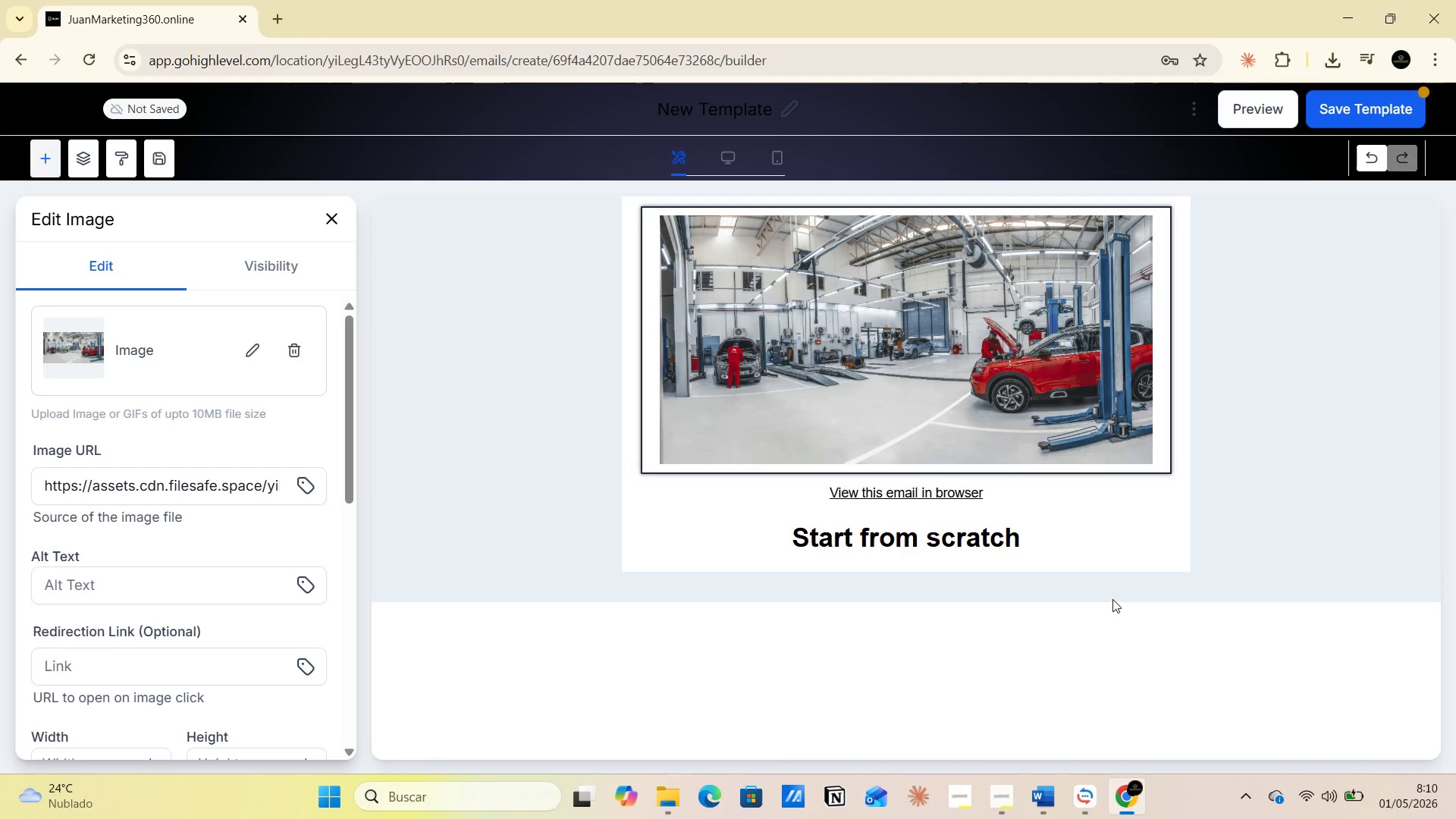 
left_click([871, 491])
 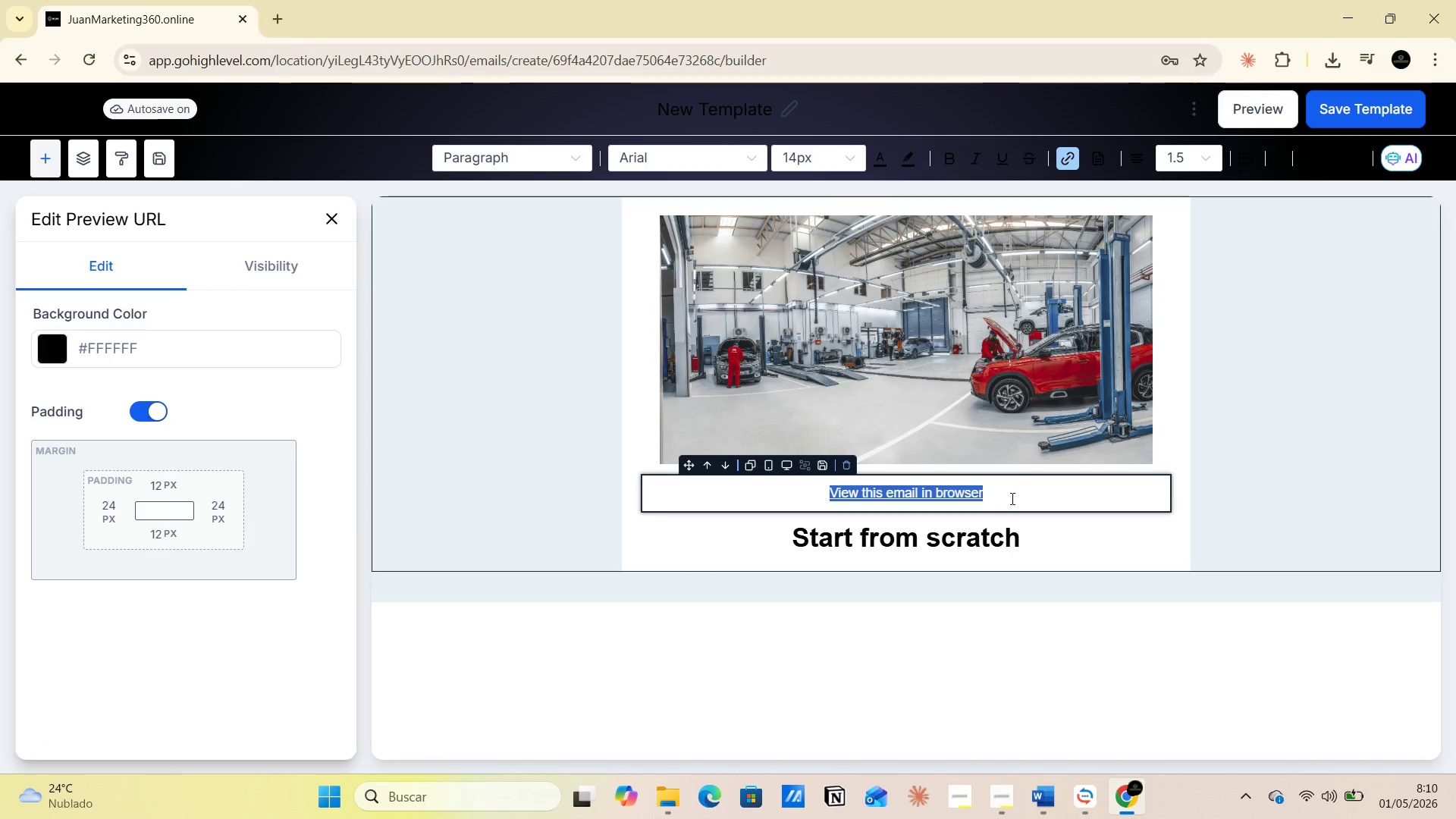 
left_click([1045, 494])
 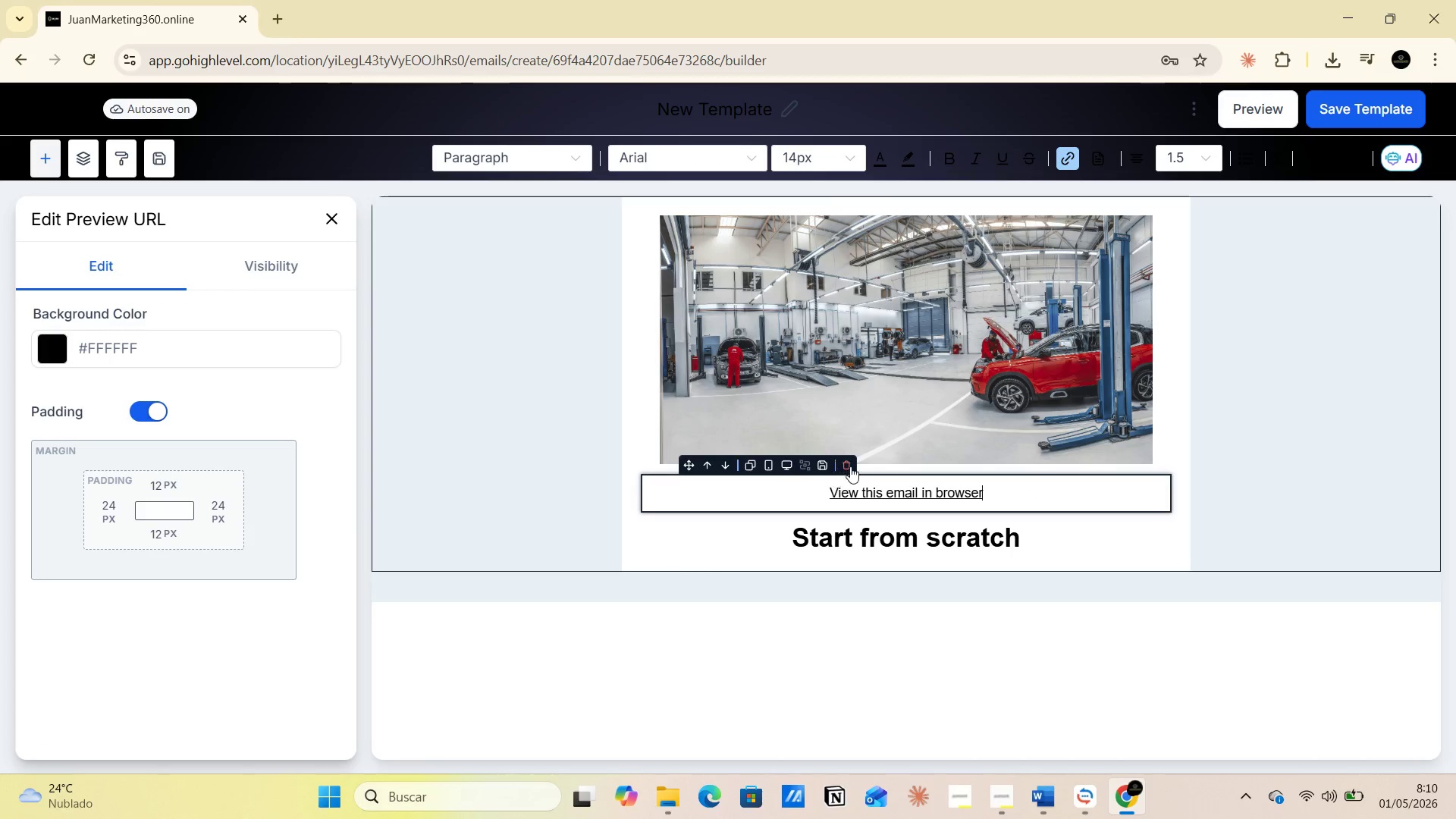 
left_click([850, 466])
 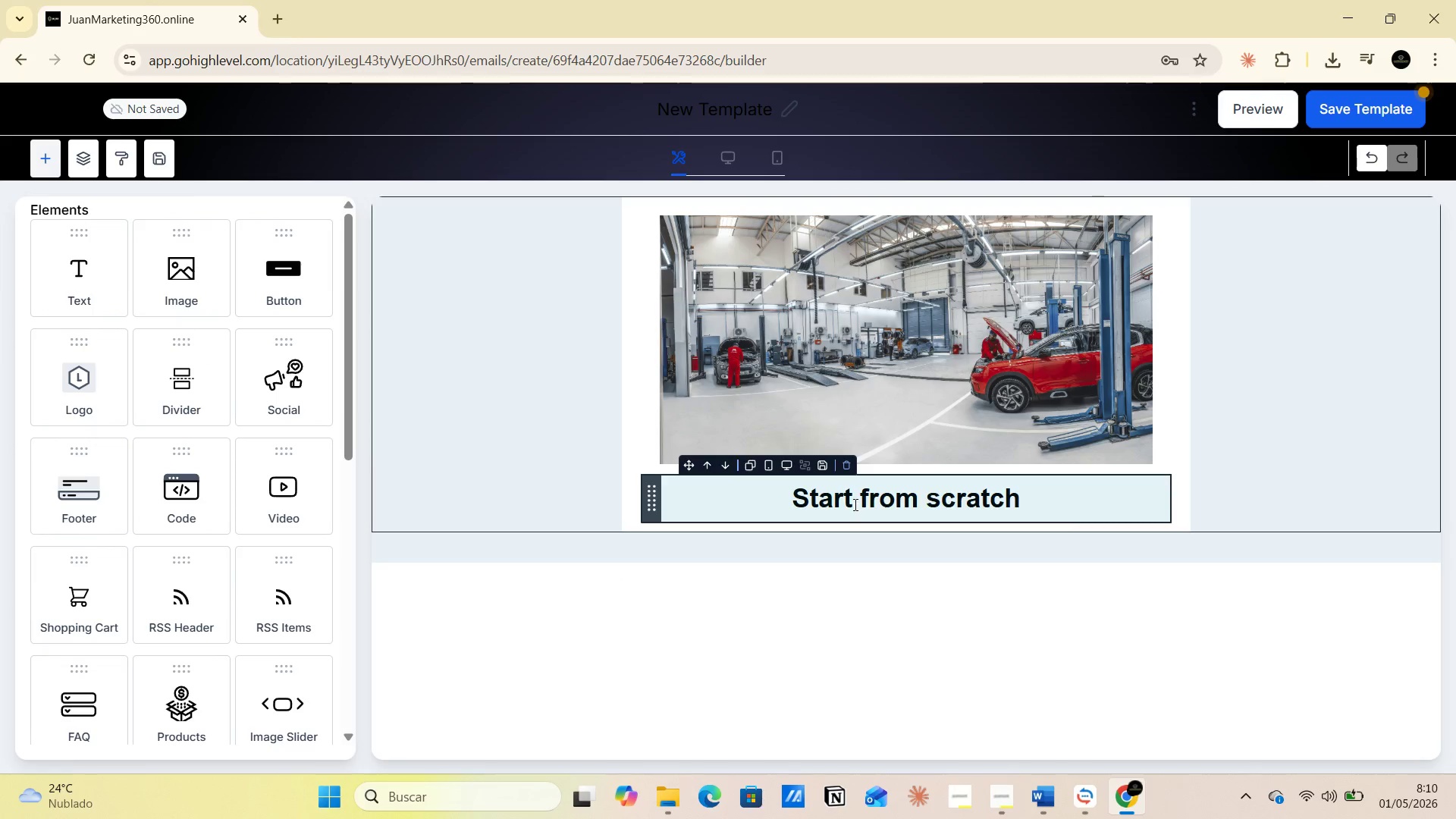 
left_click([854, 502])
 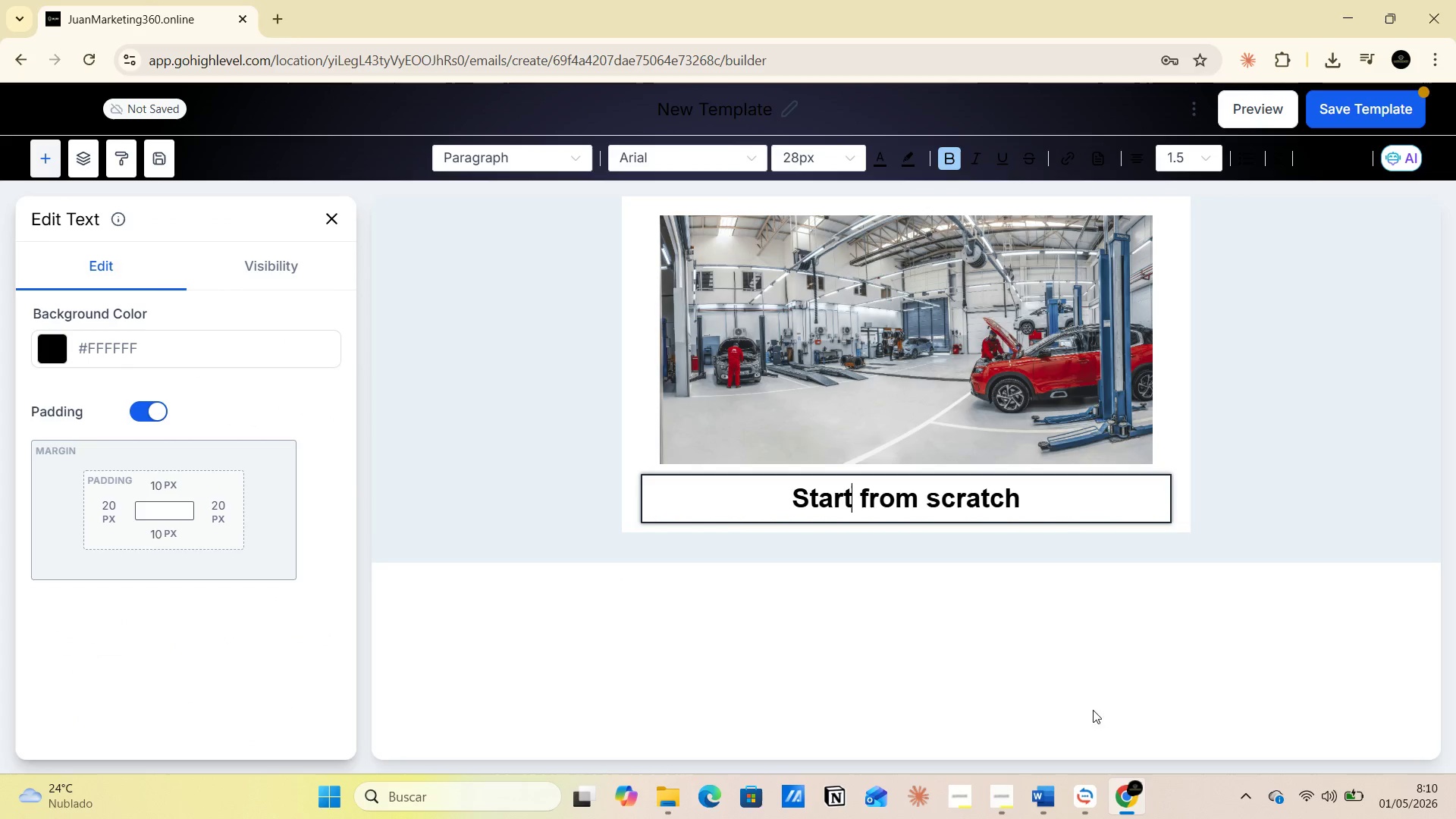 
mouse_move([1030, 777])
 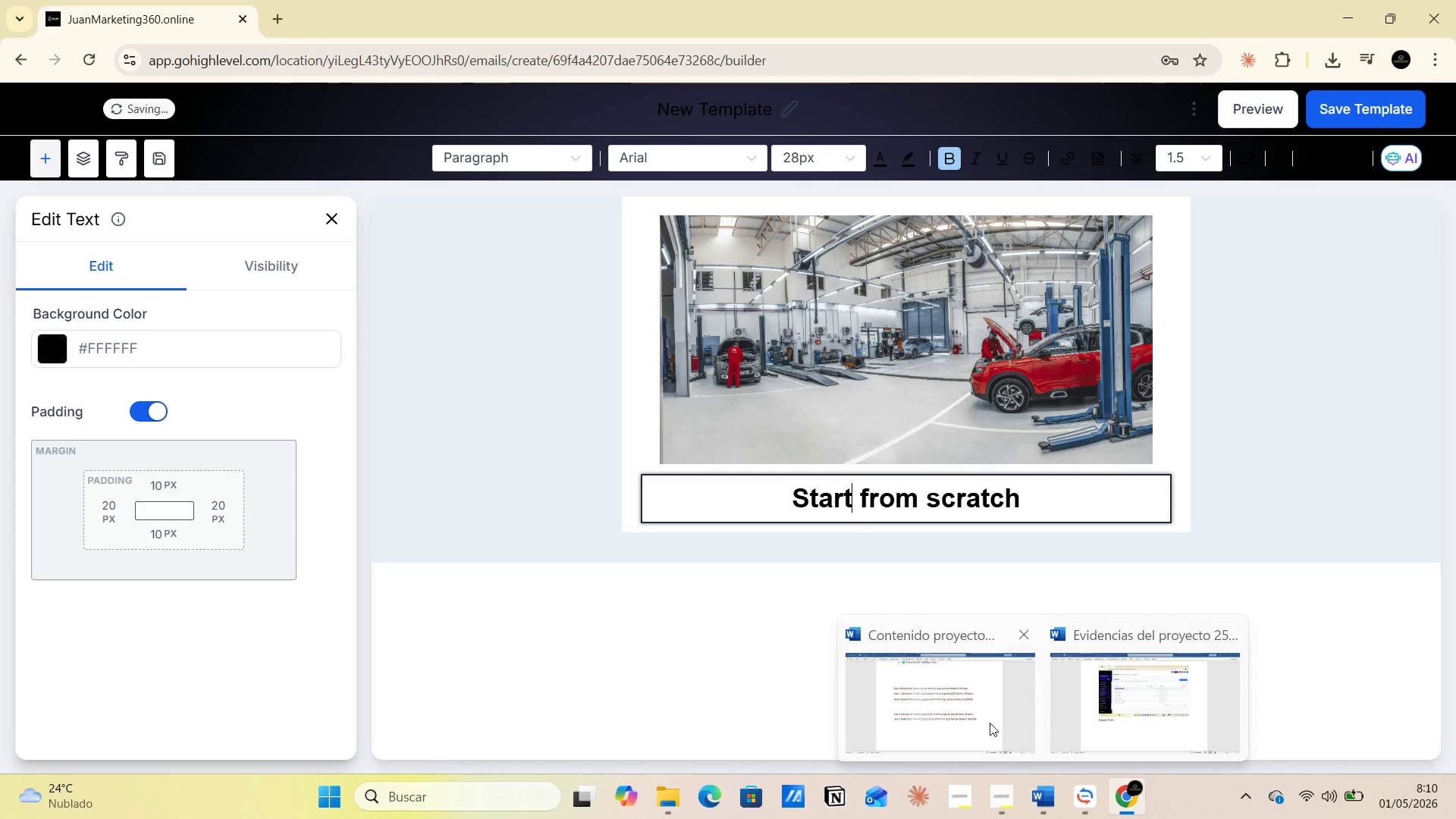 
left_click([990, 723])
 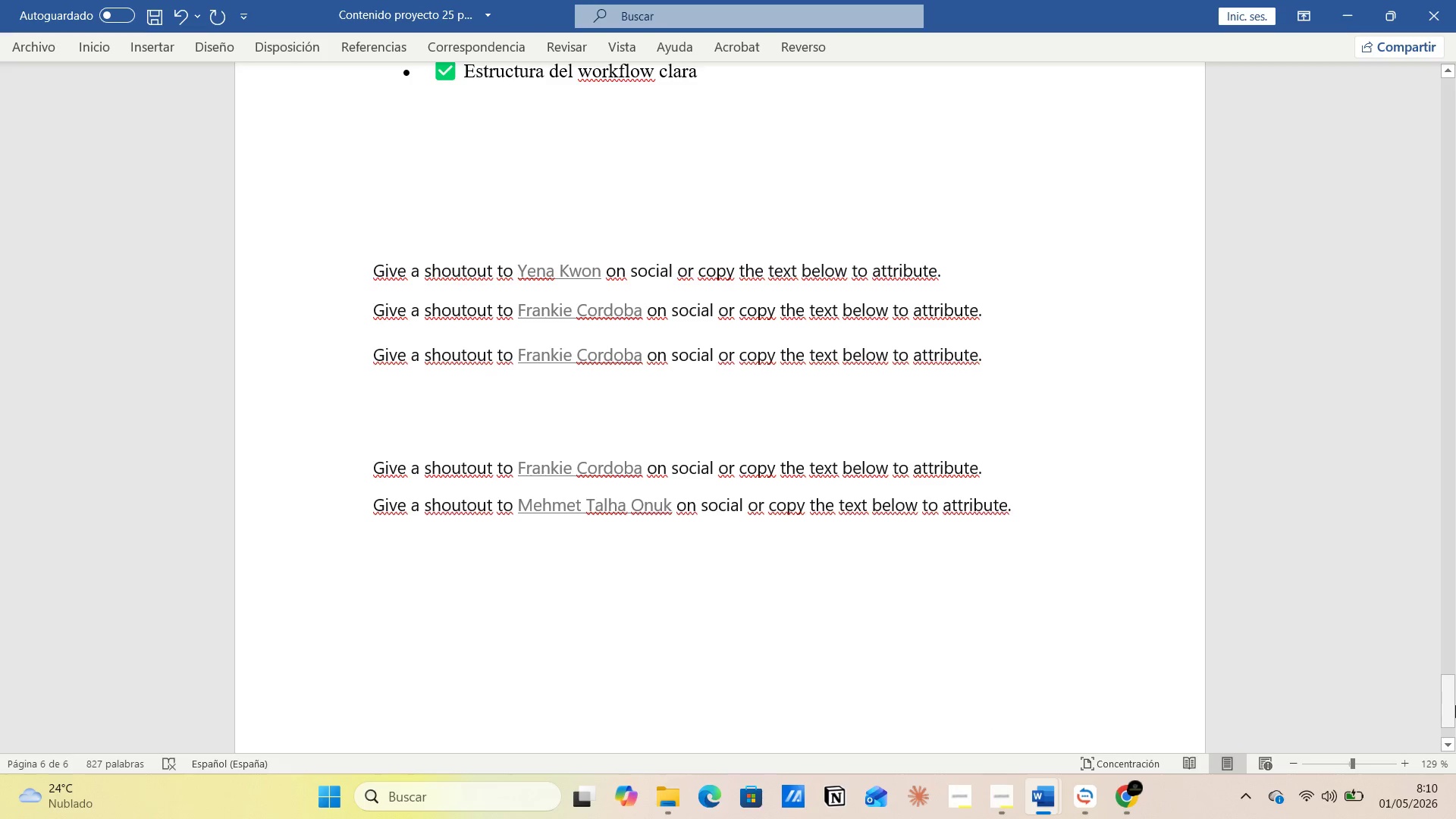 
left_click_drag(start_coordinate=[1455, 705], to_coordinate=[1454, 85])
 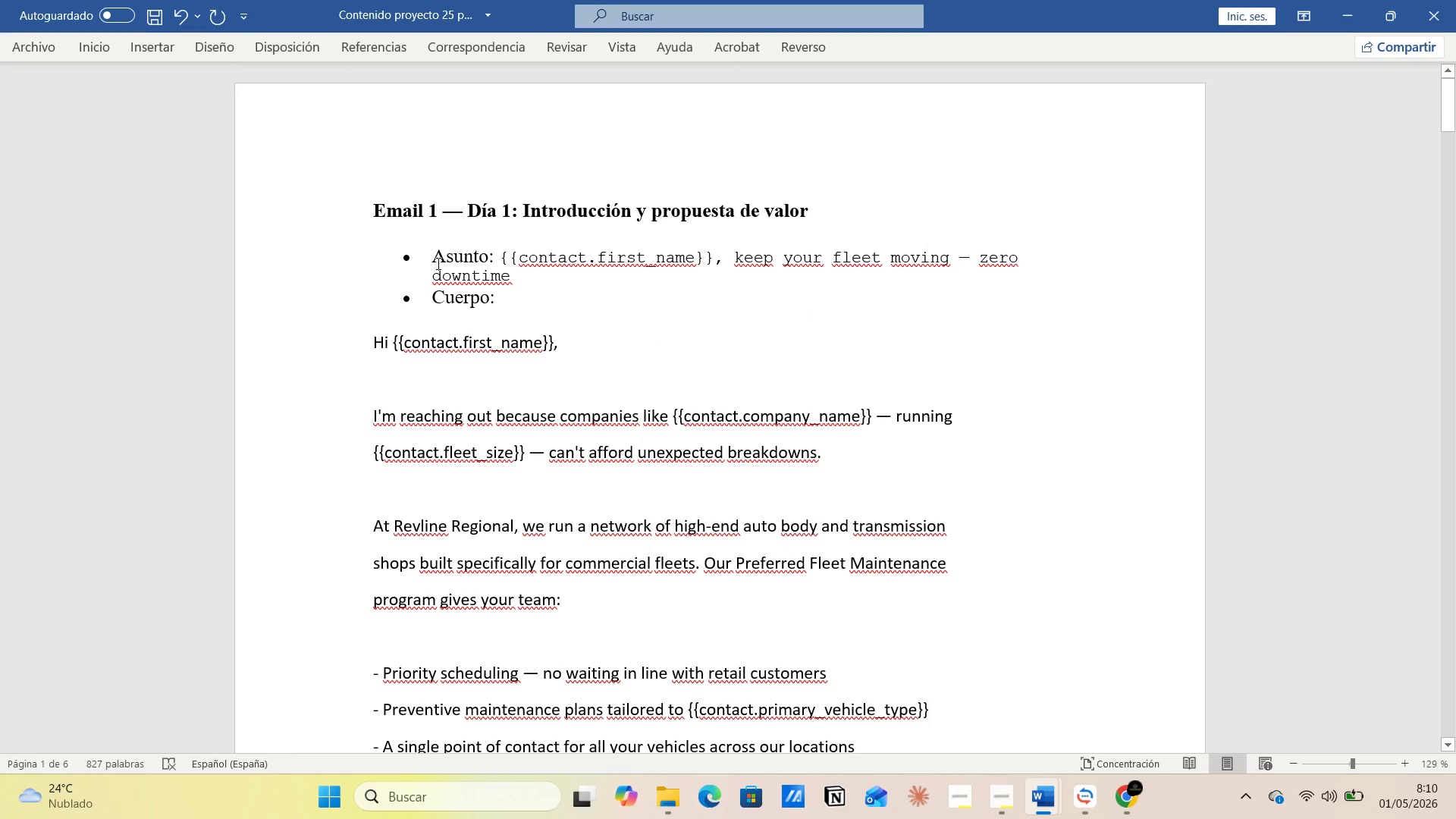 
wait(7.39)
 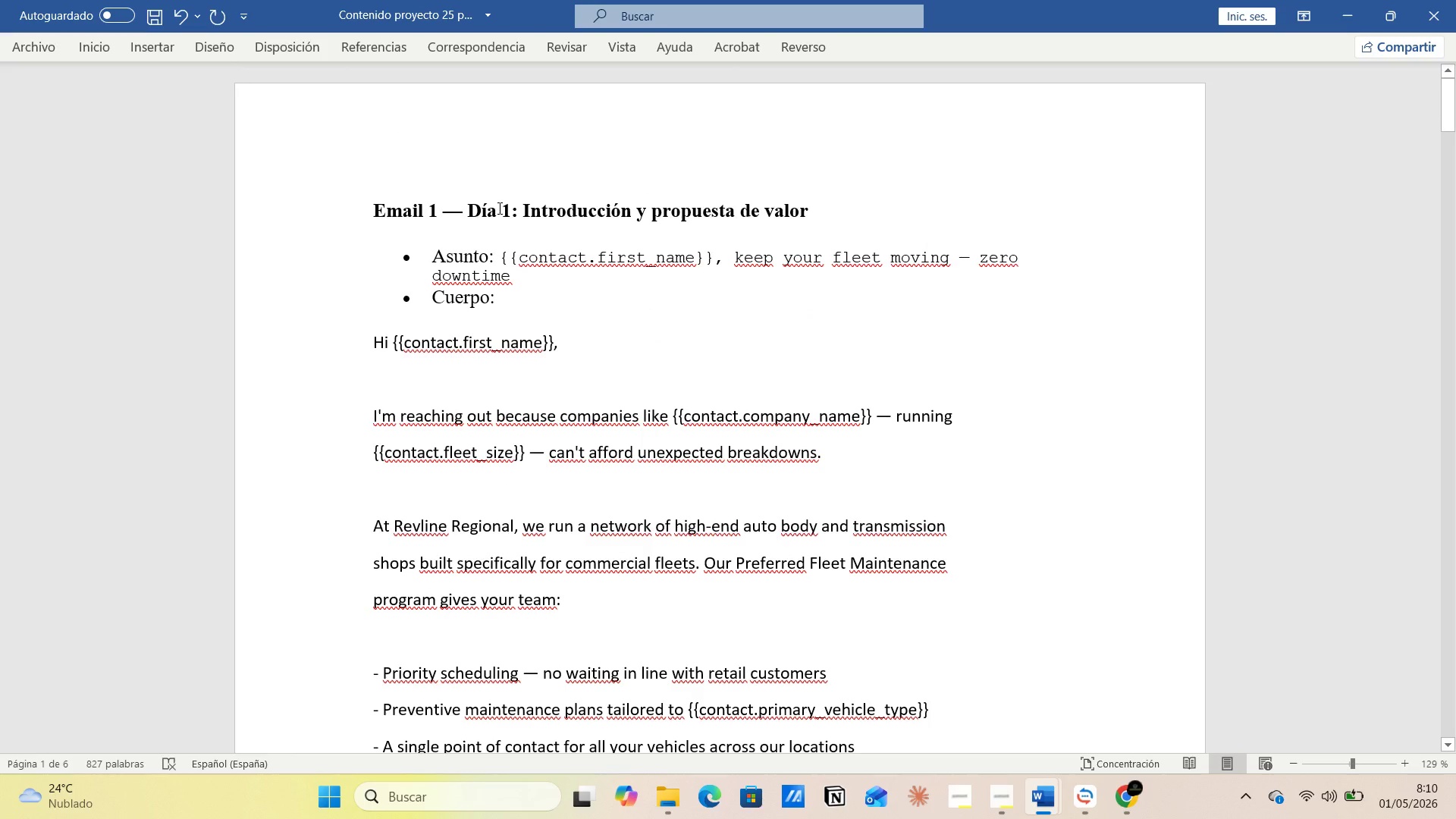 
left_click_drag(start_coordinate=[523, 205], to_coordinate=[852, 205])
 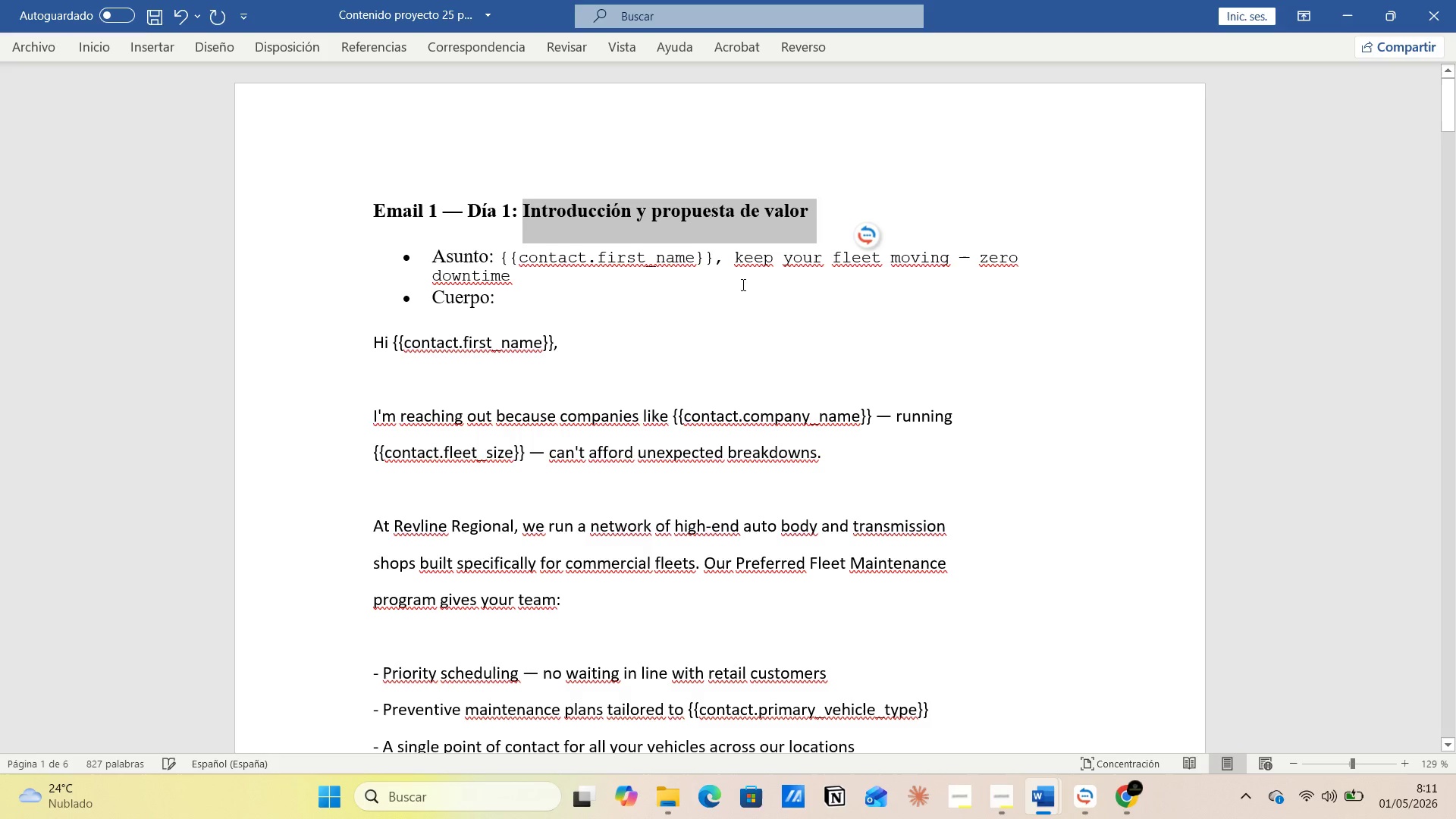 
left_click([742, 284])
 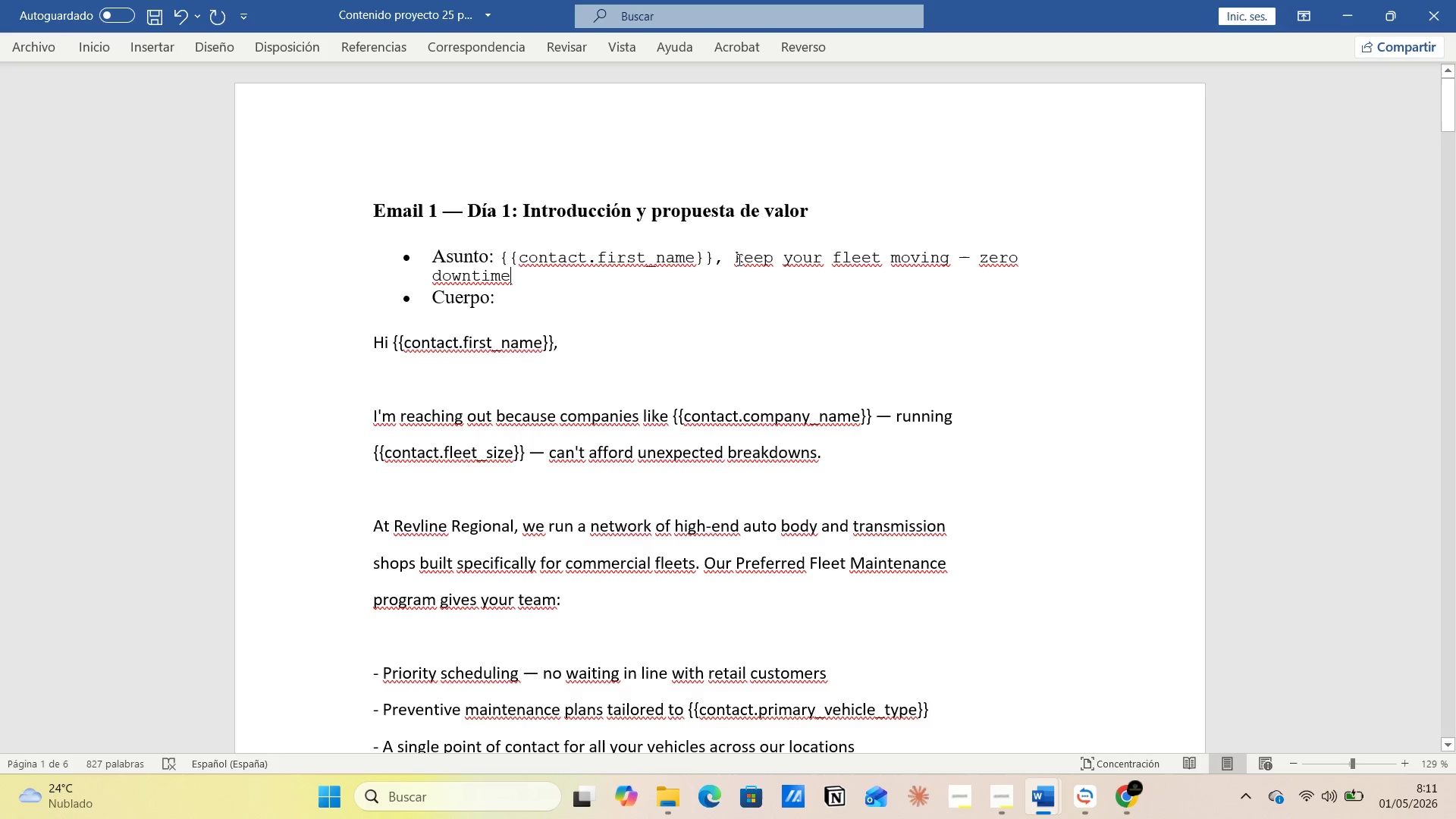 
left_click_drag(start_coordinate=[738, 257], to_coordinate=[658, 268])
 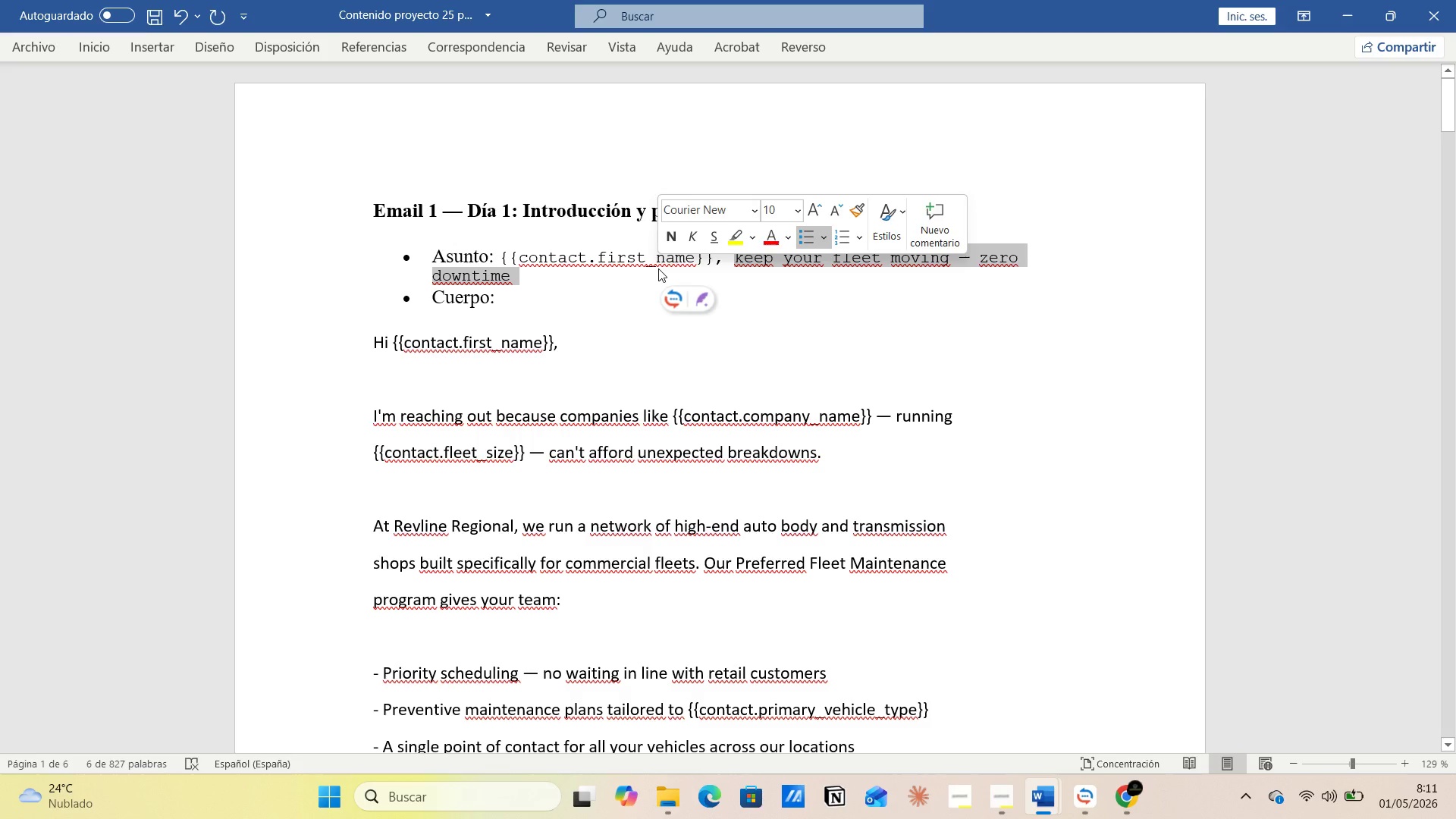 
key(Control+C)
 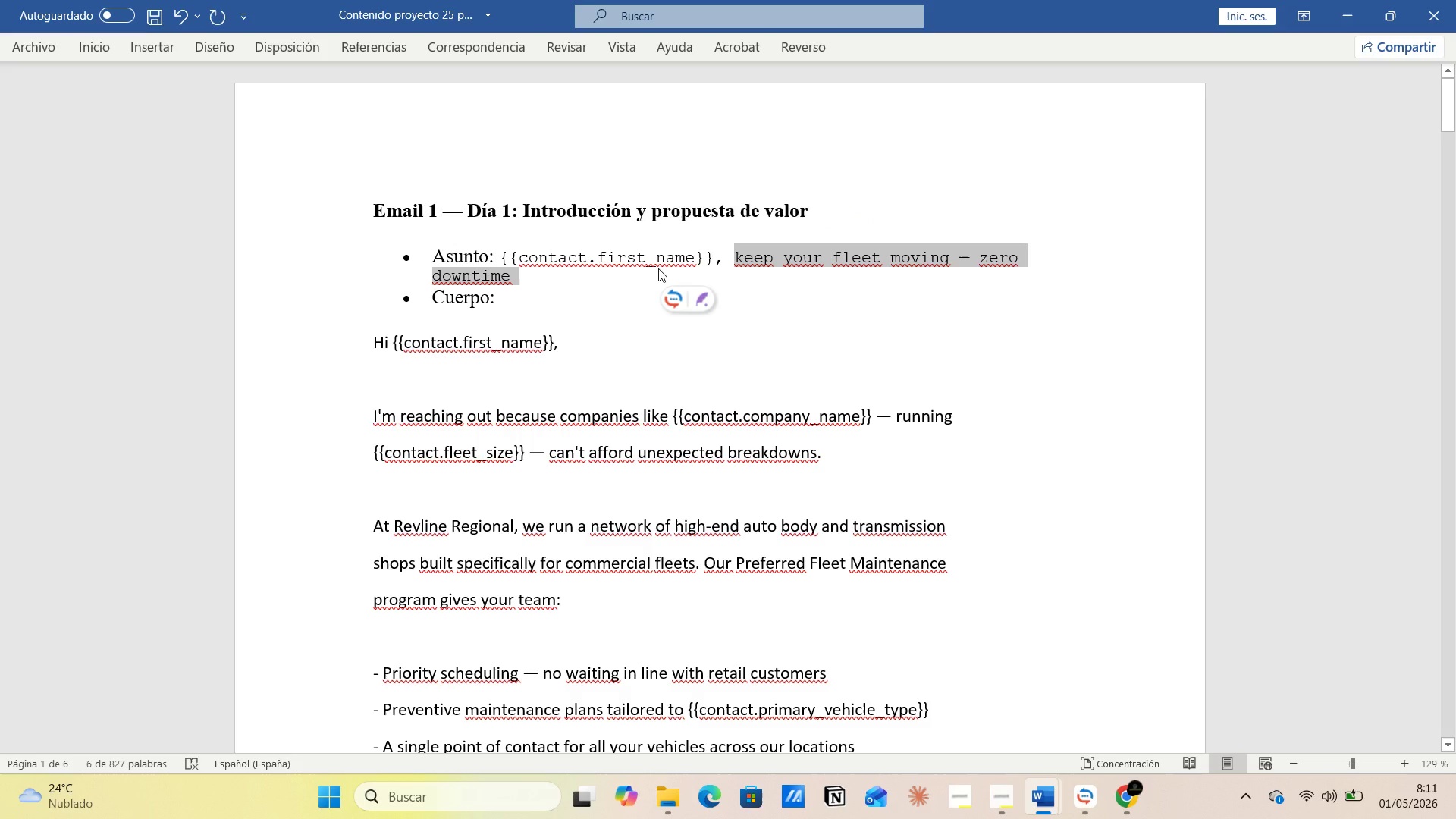 
key(Alt+AltLeft)
 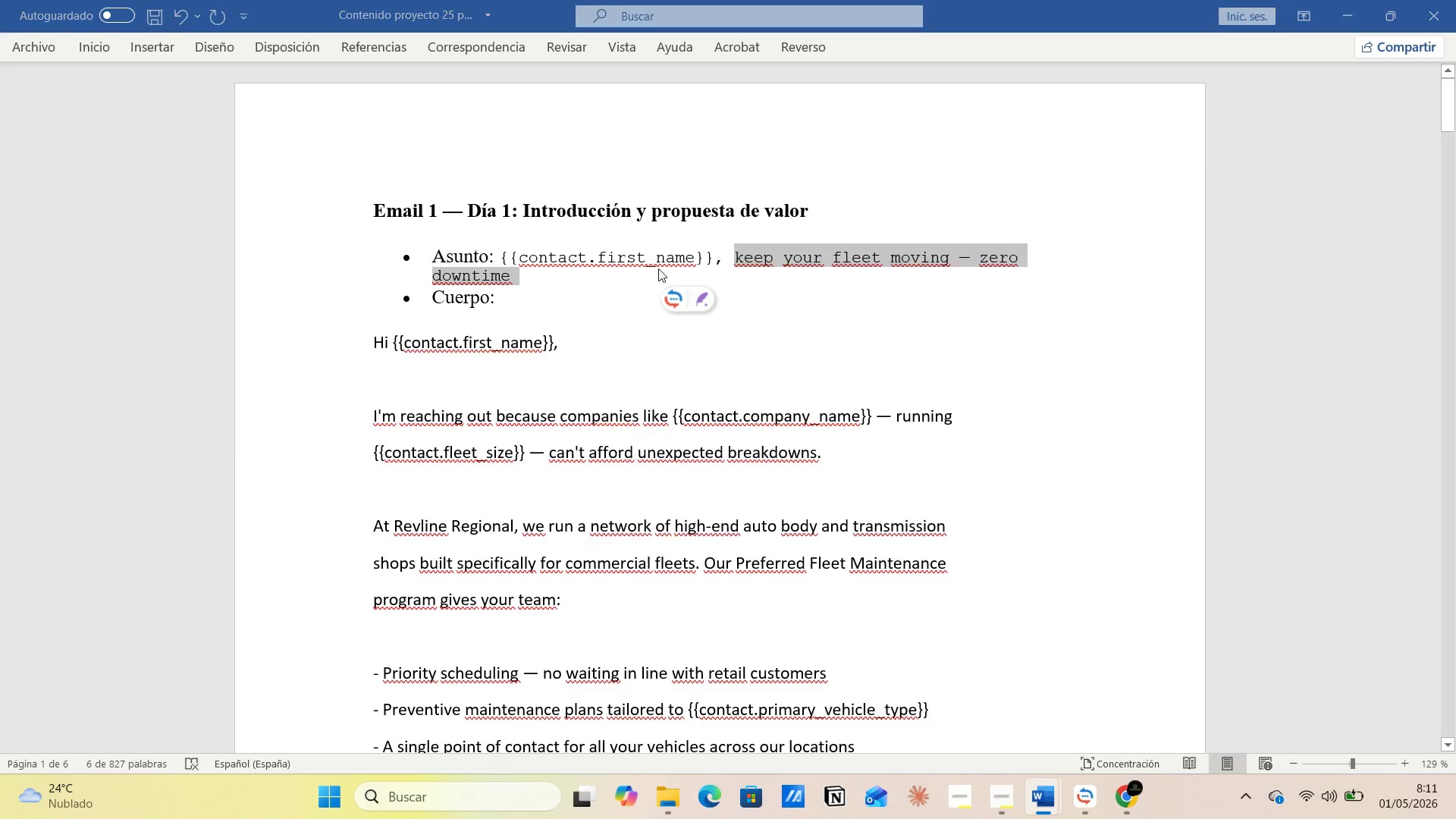 
key(Alt+Tab)
 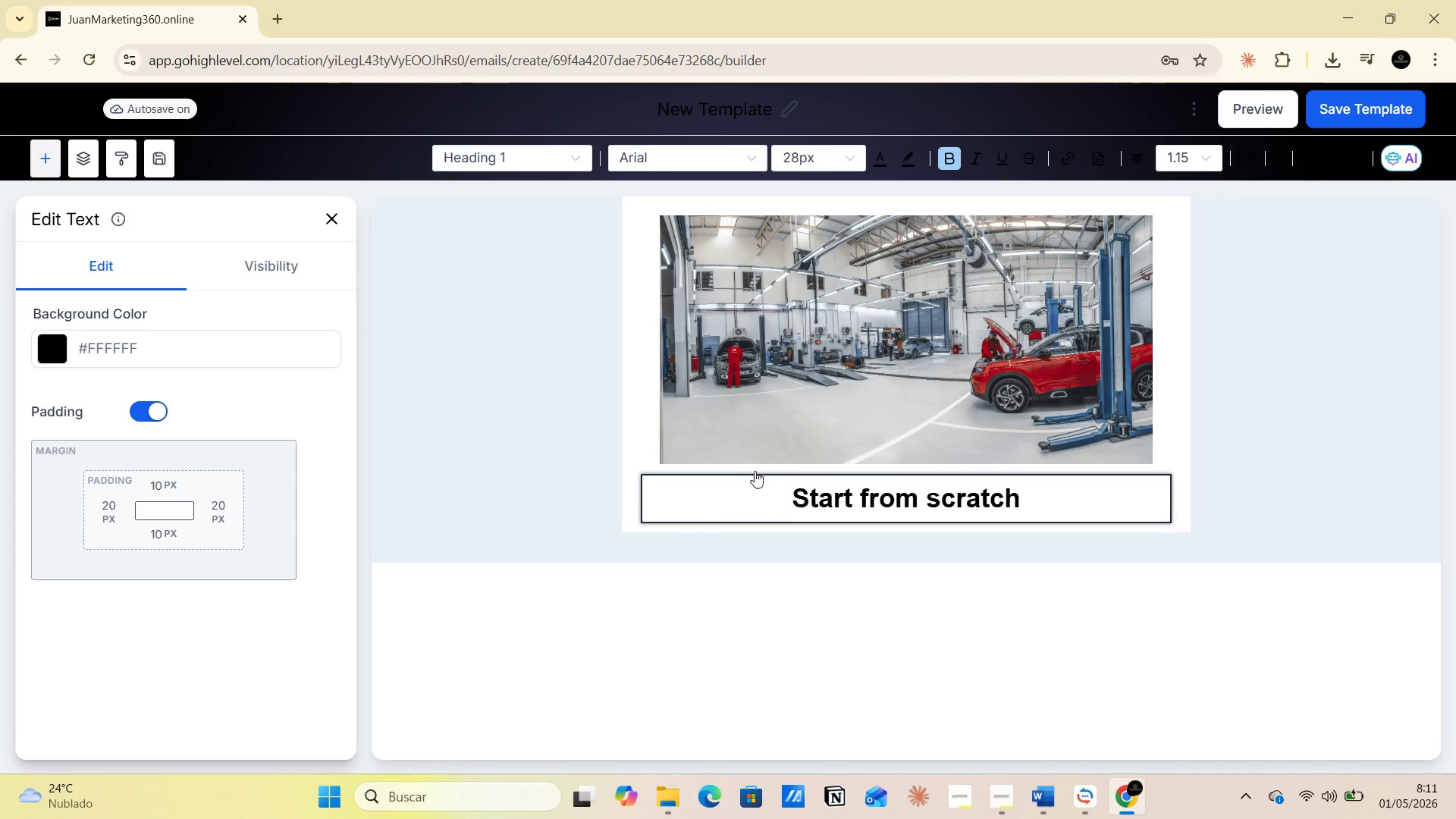 
left_click([774, 487])
 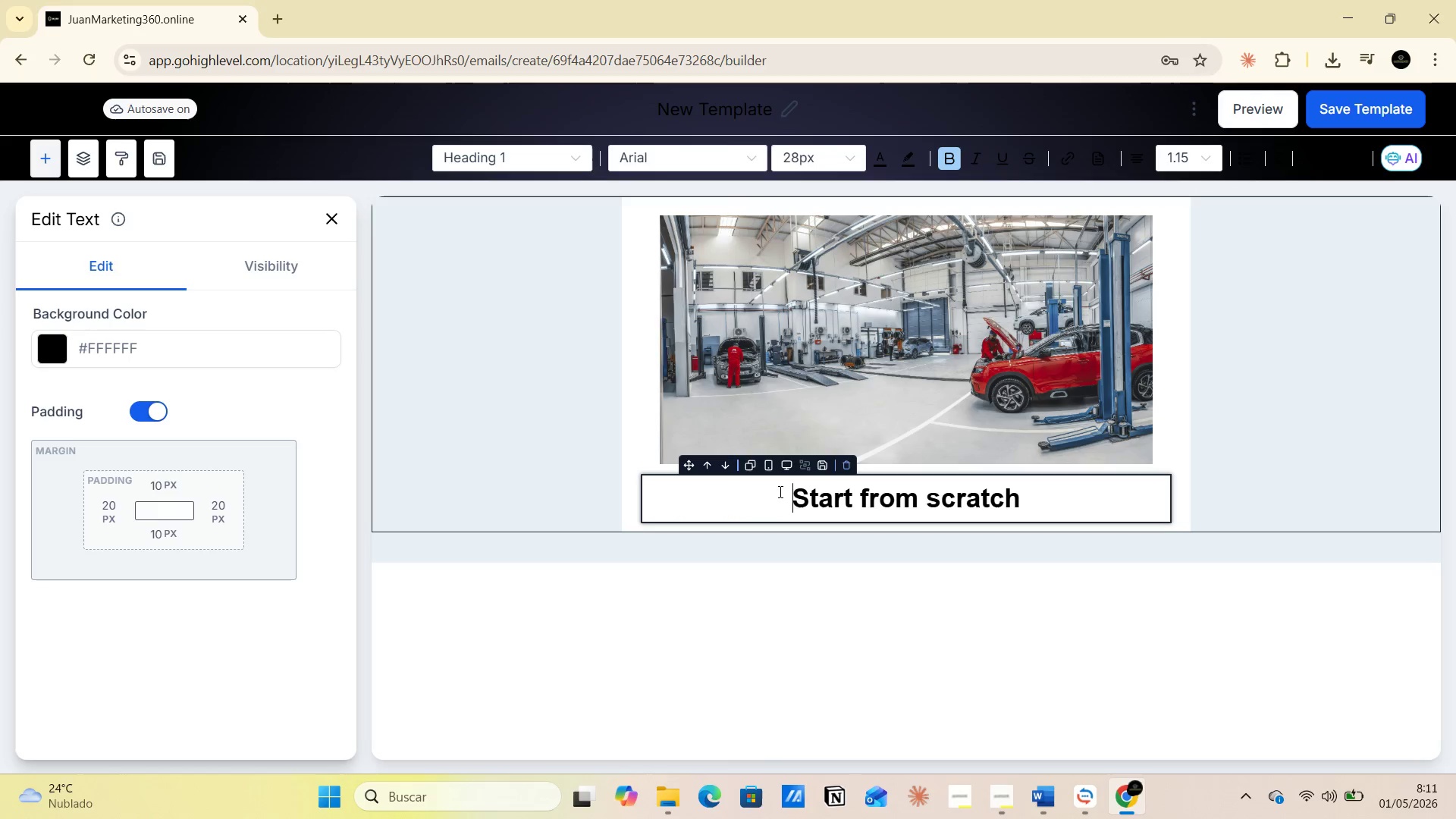 
left_click_drag(start_coordinate=[779, 491], to_coordinate=[1021, 491])
 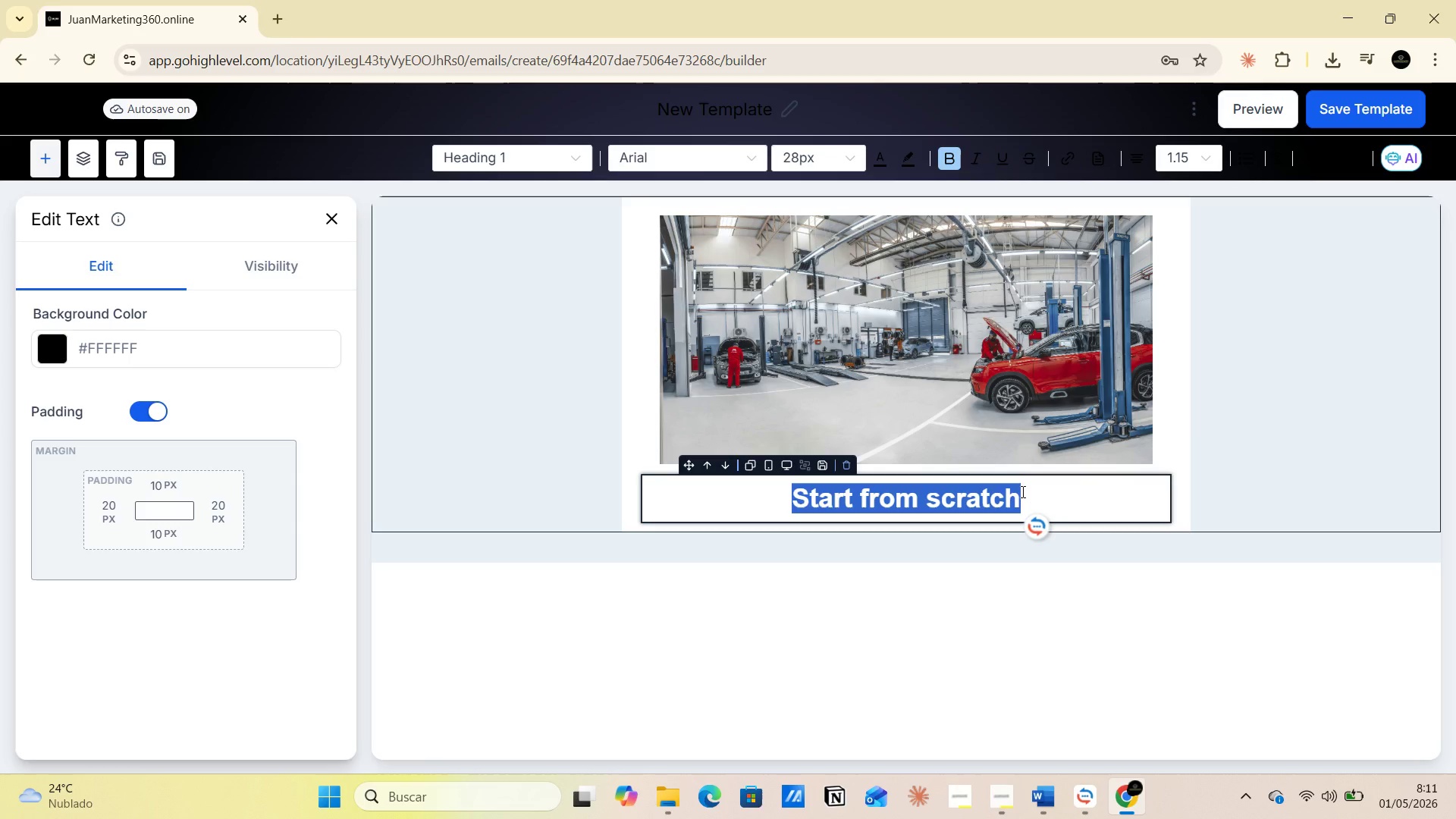 
key(Control+V)
 